 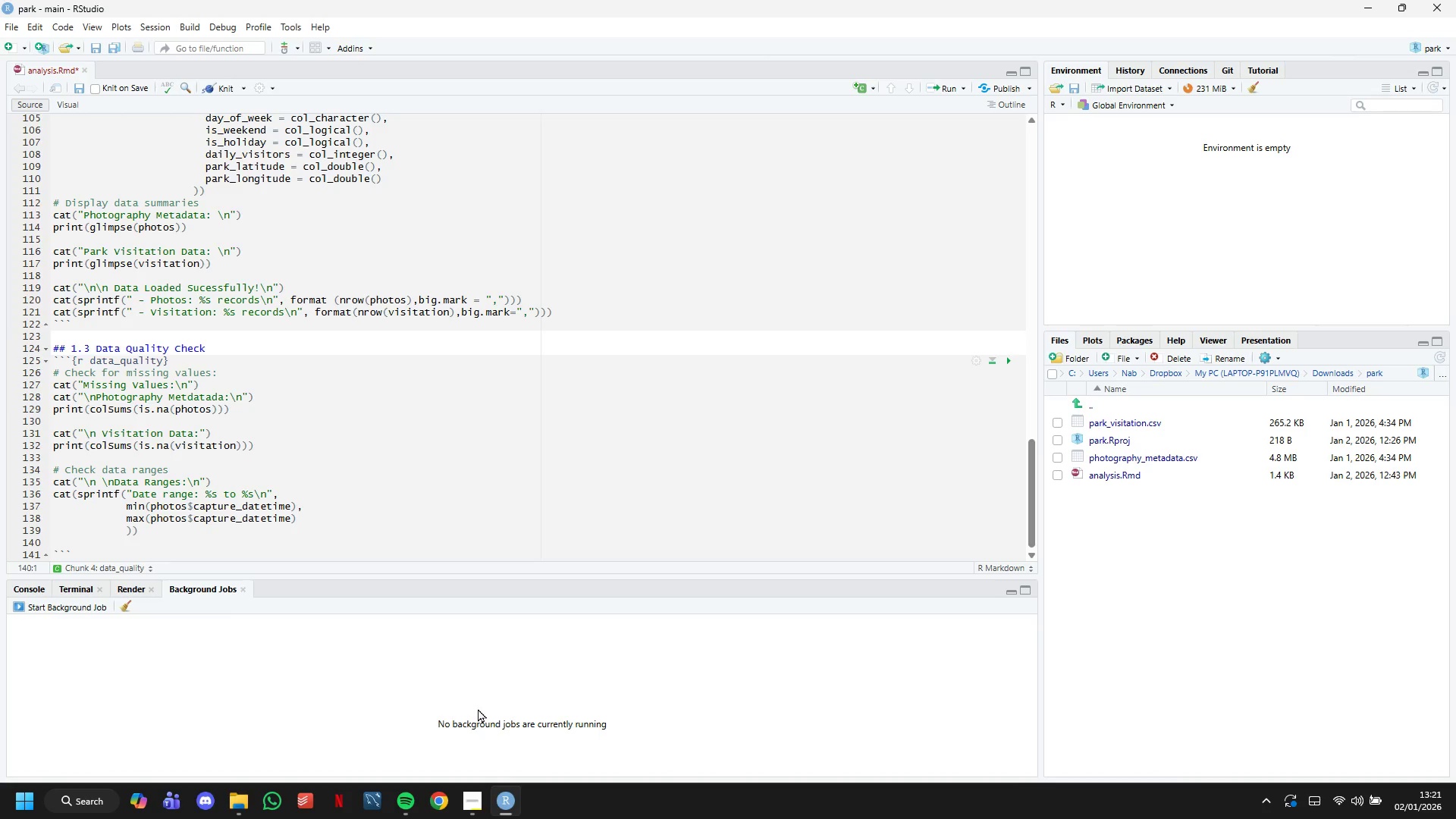 
hold_key(key=ShiftLeft, duration=0.52)
 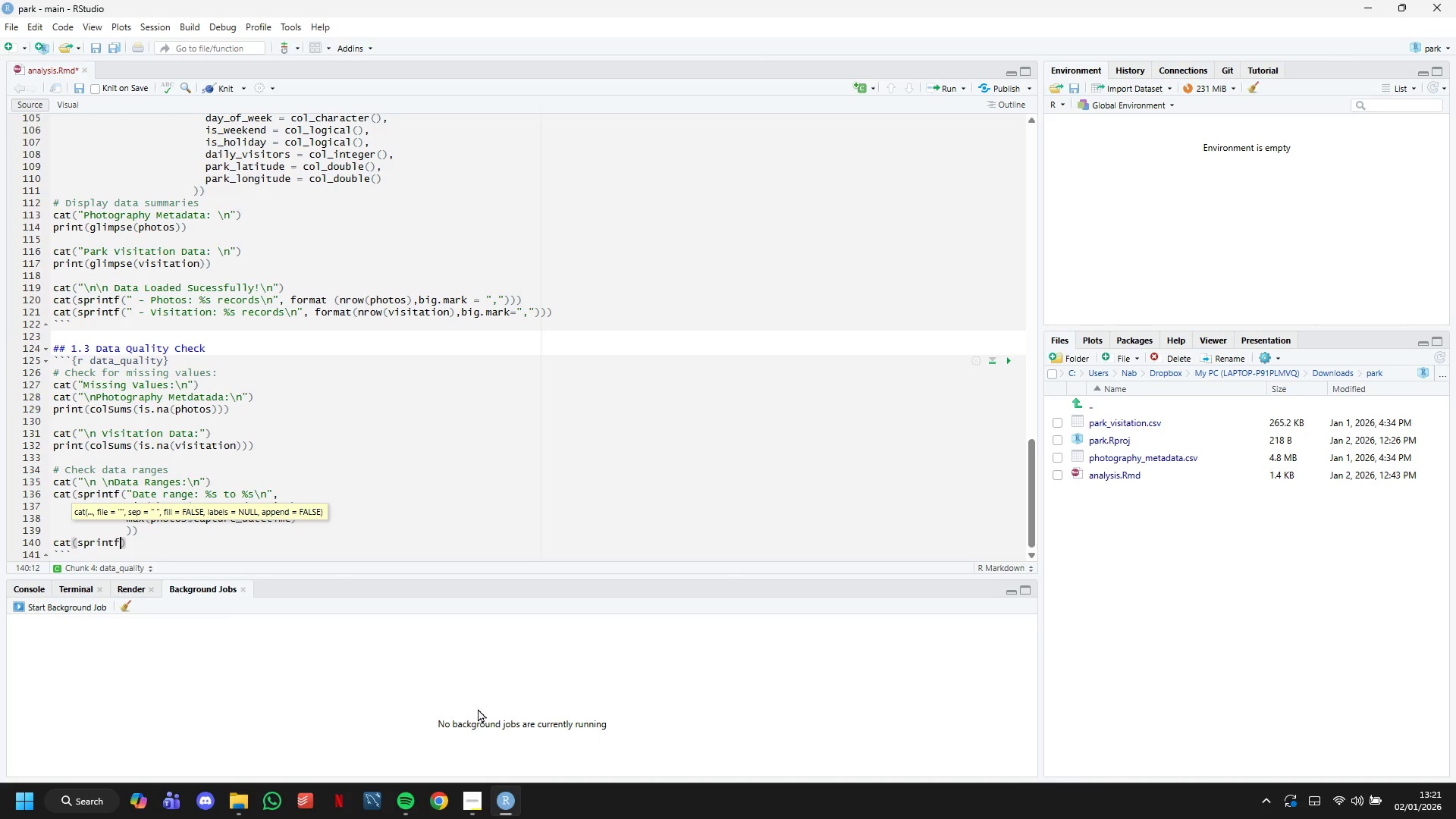 
hold_key(key=ShiftLeft, duration=0.31)
 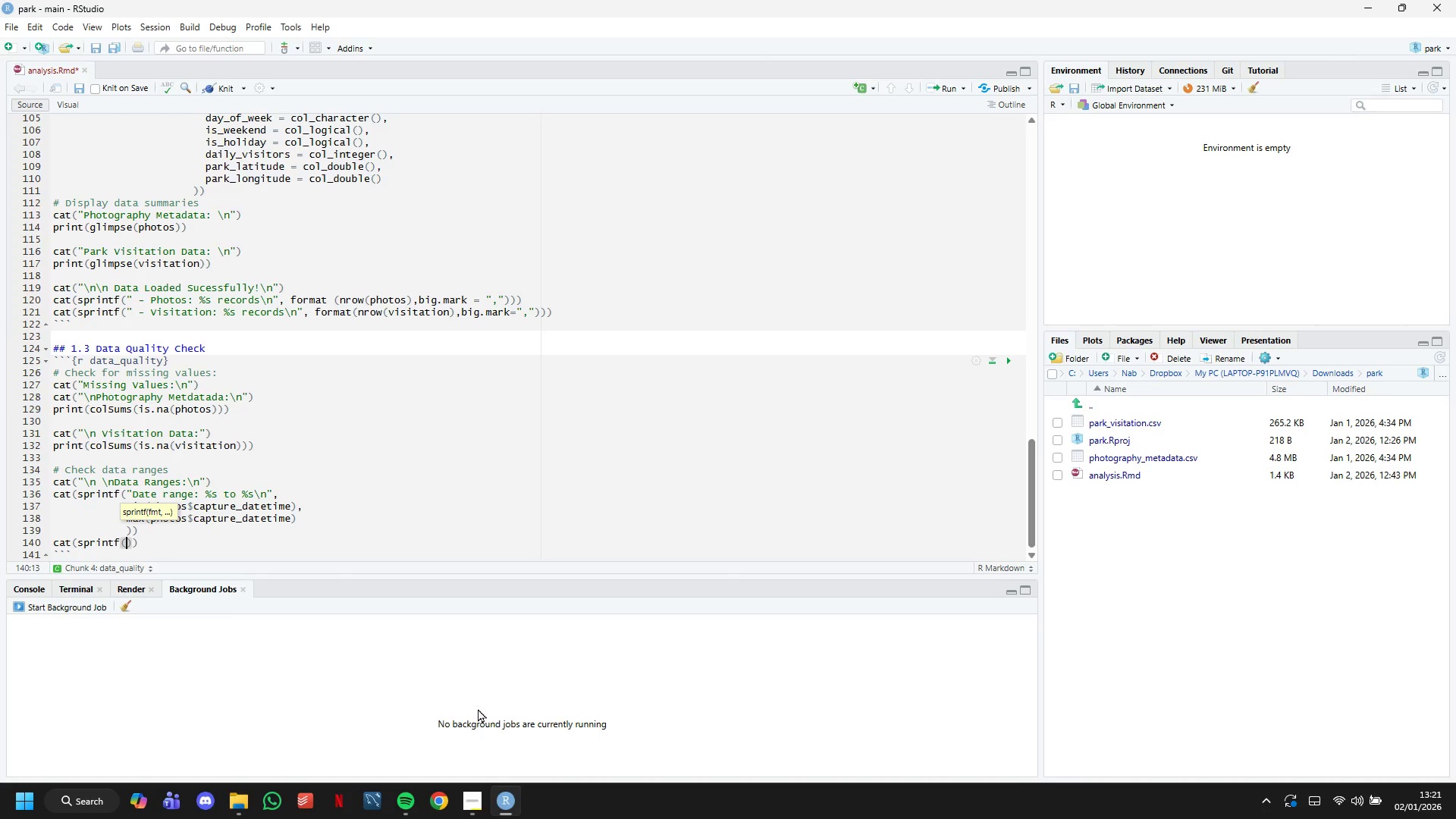 
hold_key(key=ShiftLeft, duration=0.31)
 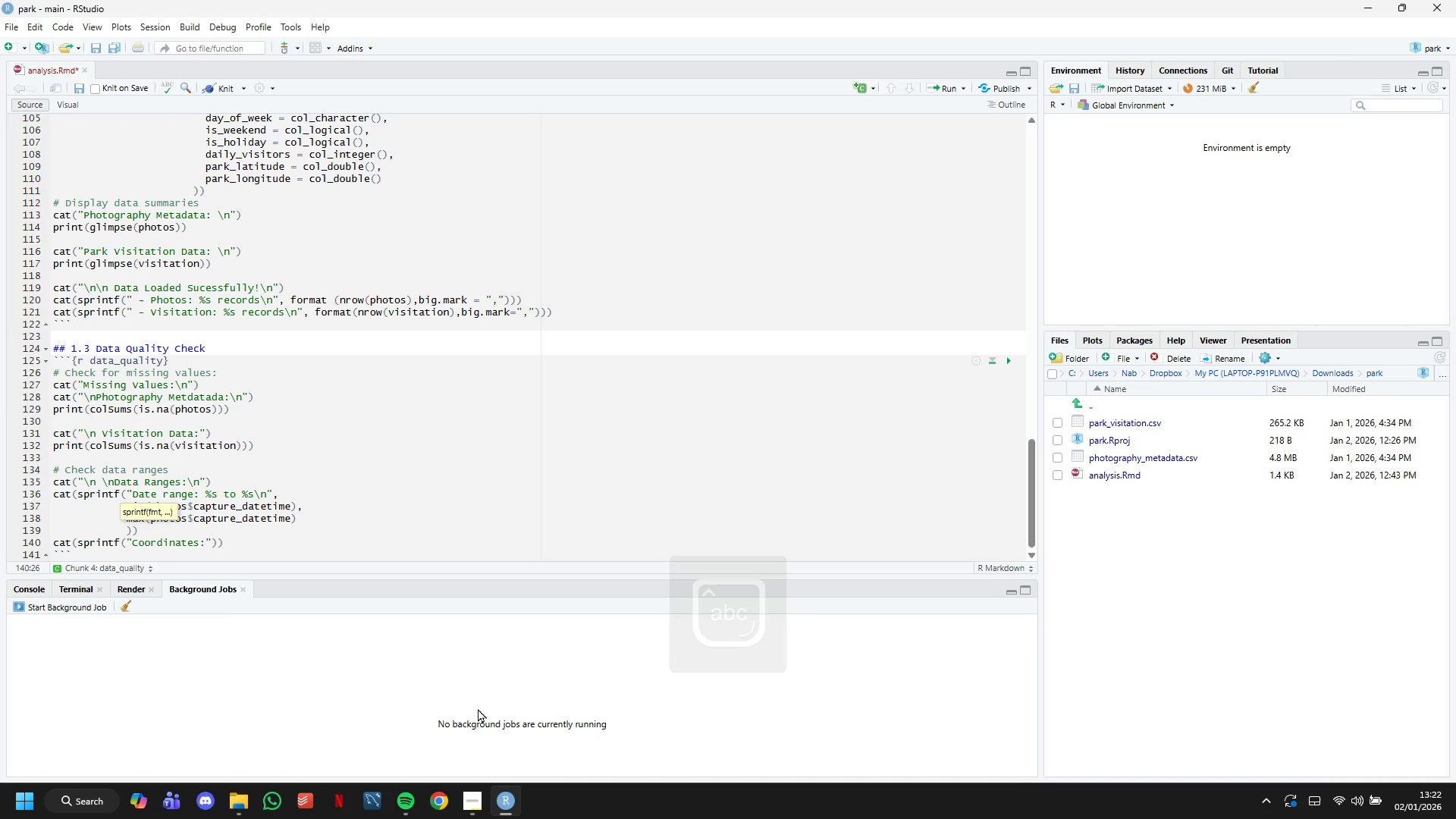 
wait(5.61)
 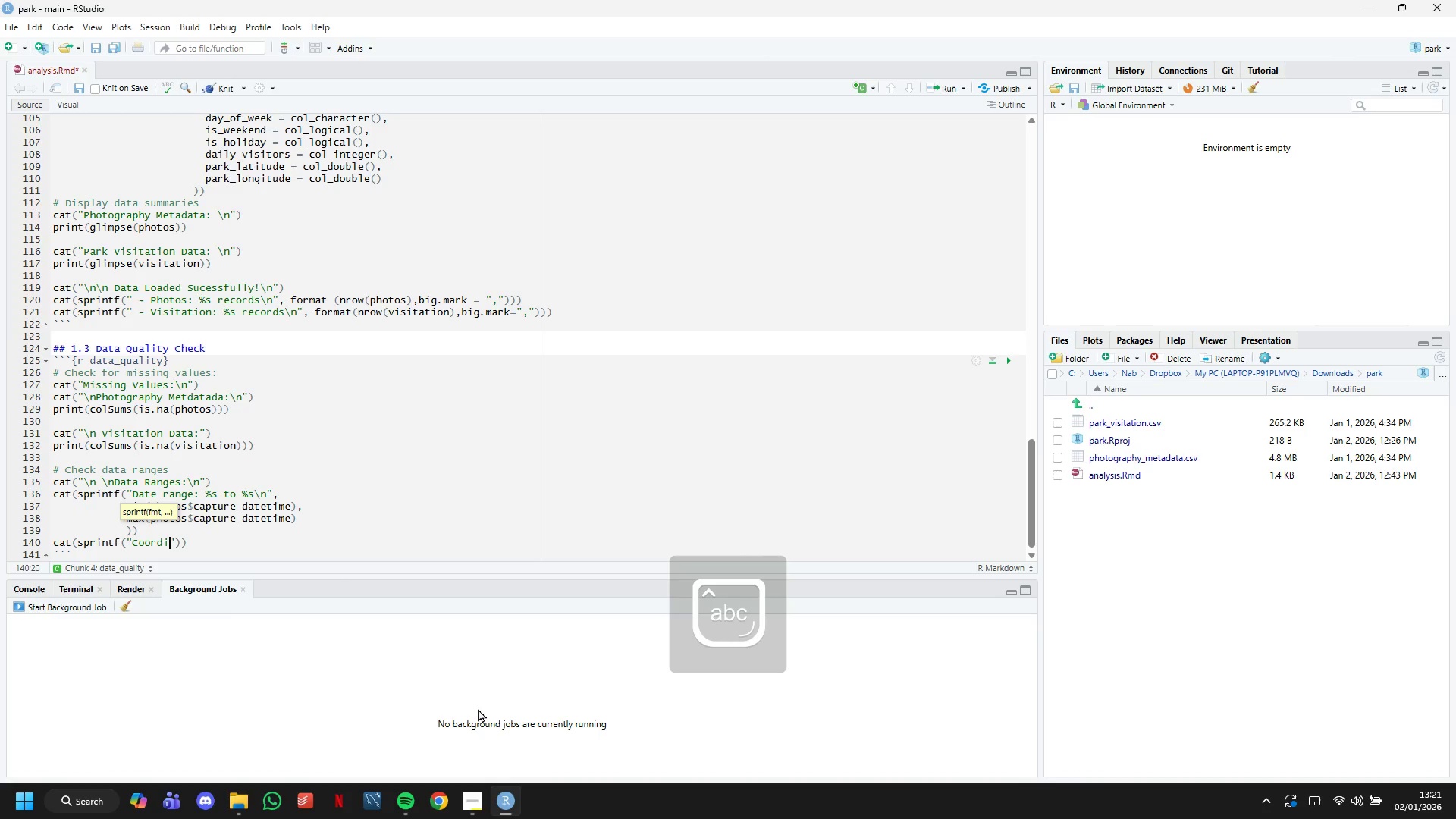 
key(ArrowRight)
 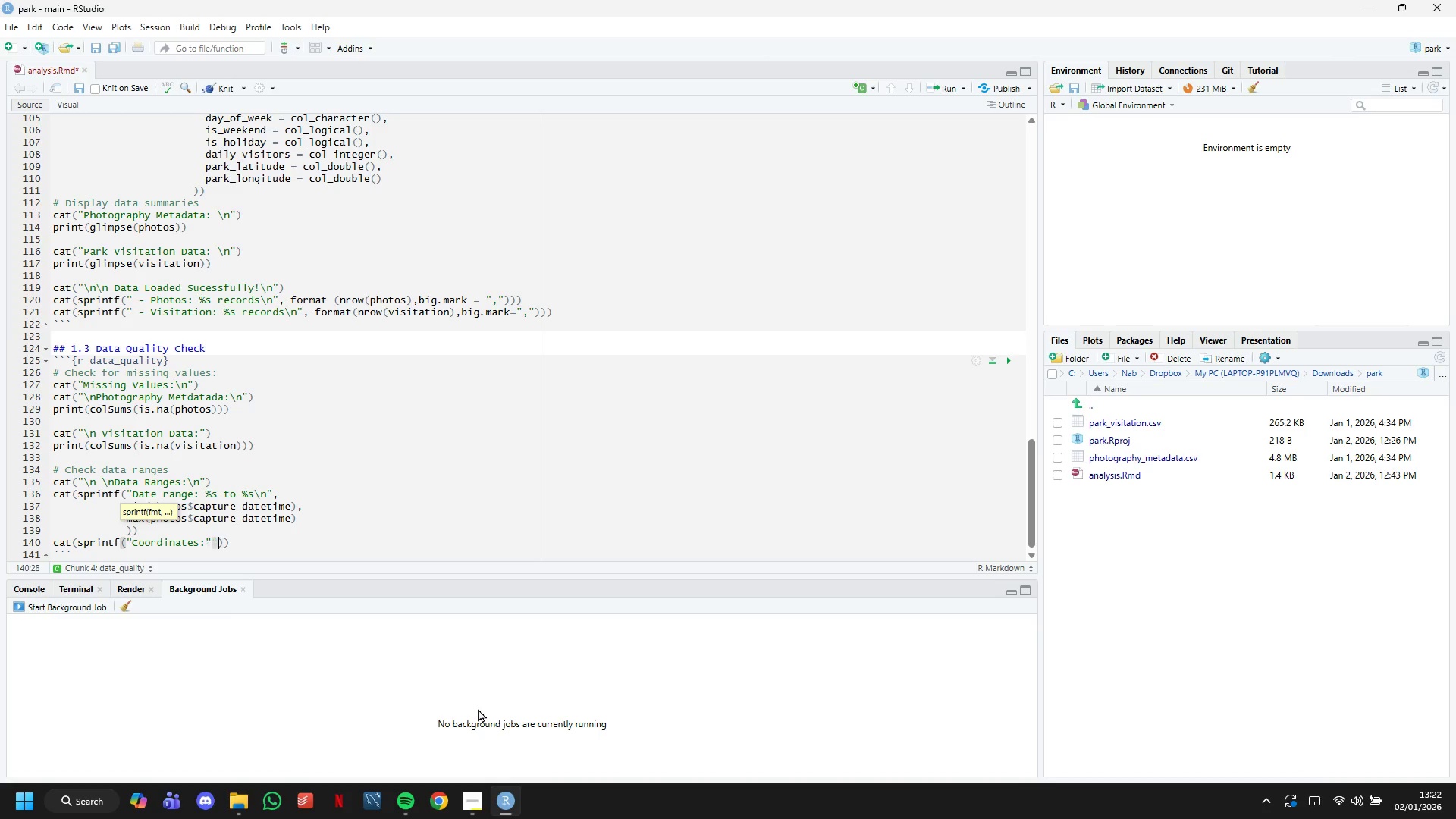 
key(Space)
 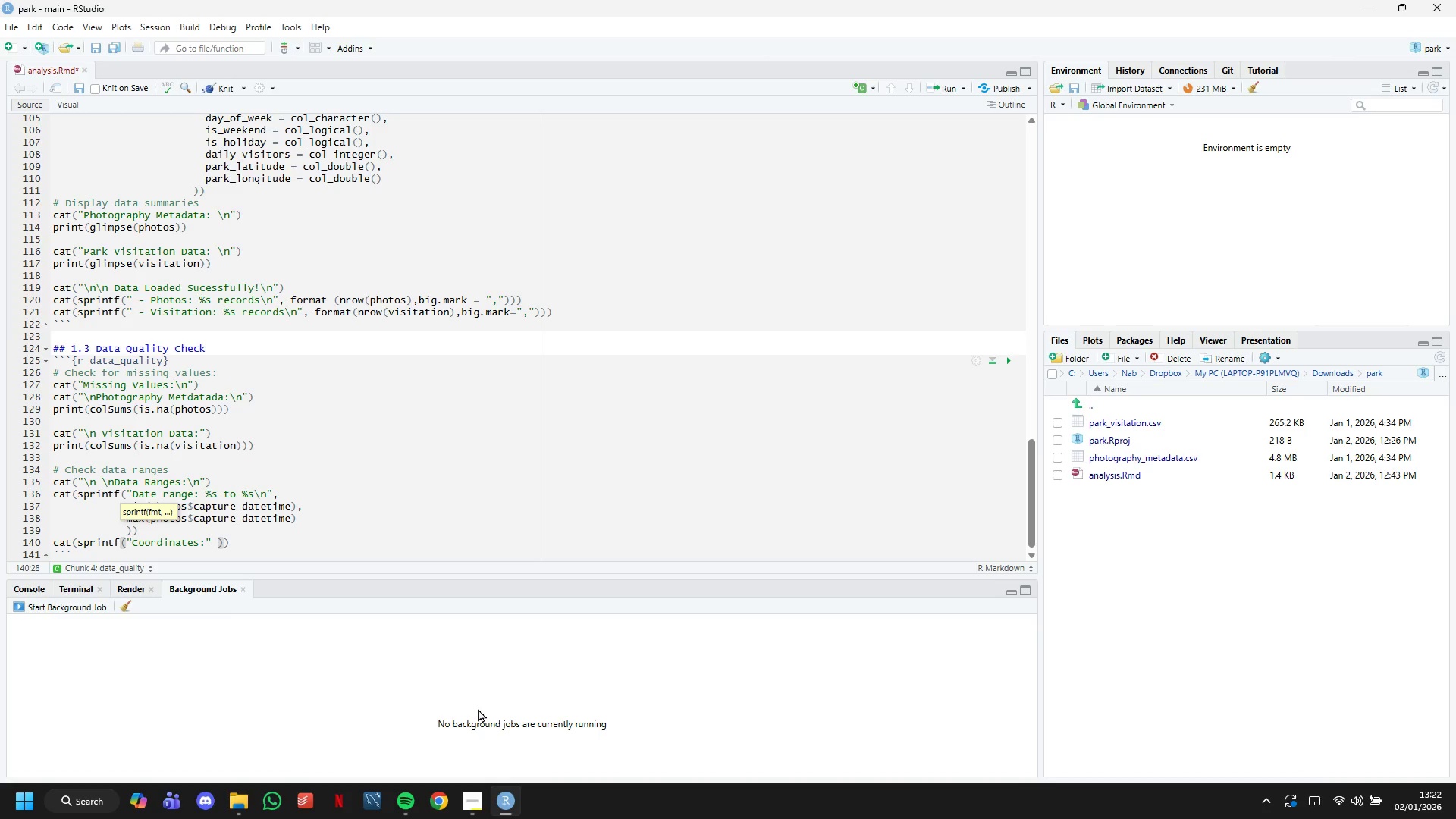 
key(Backspace)
 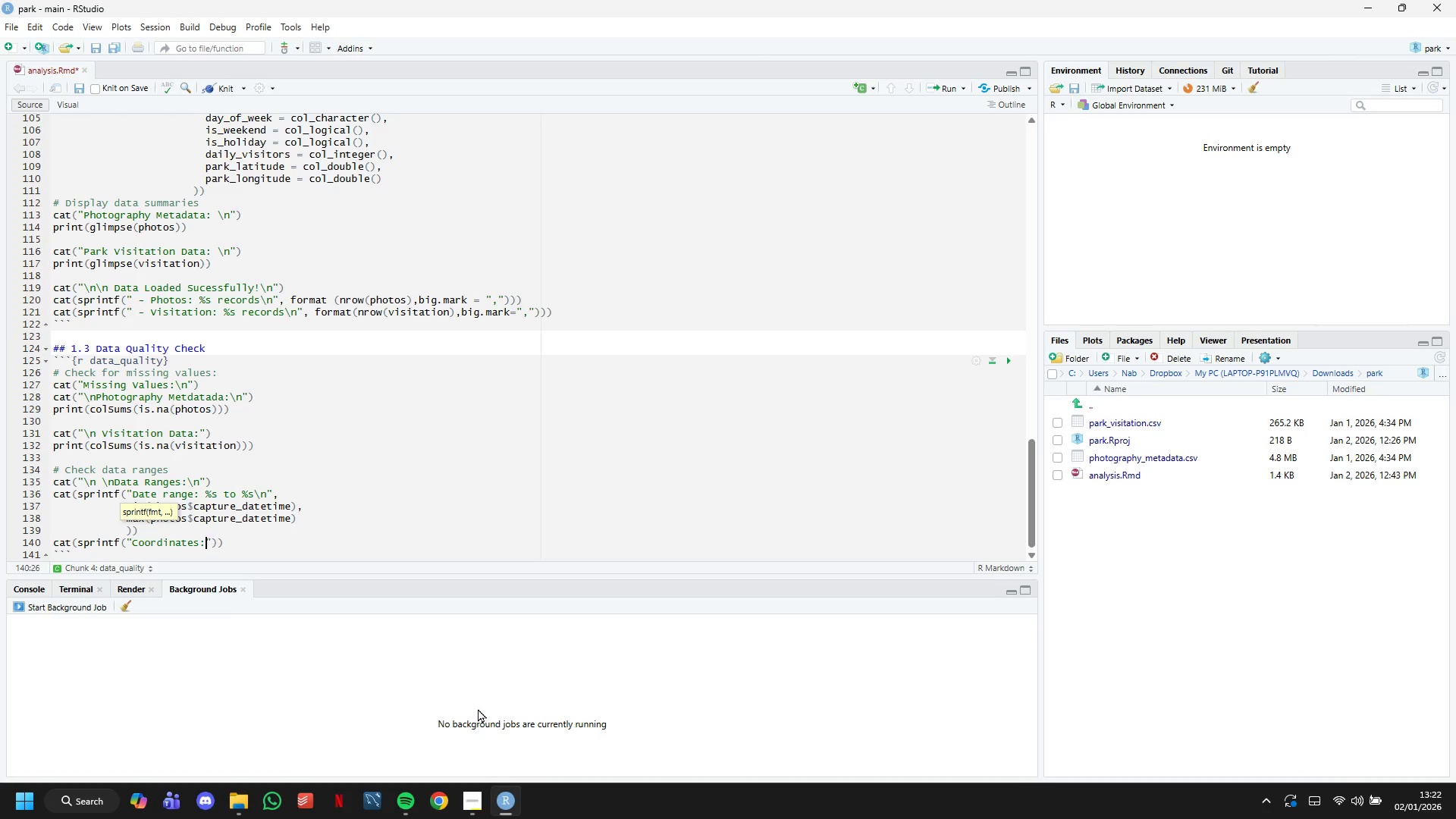 
key(ArrowLeft)
 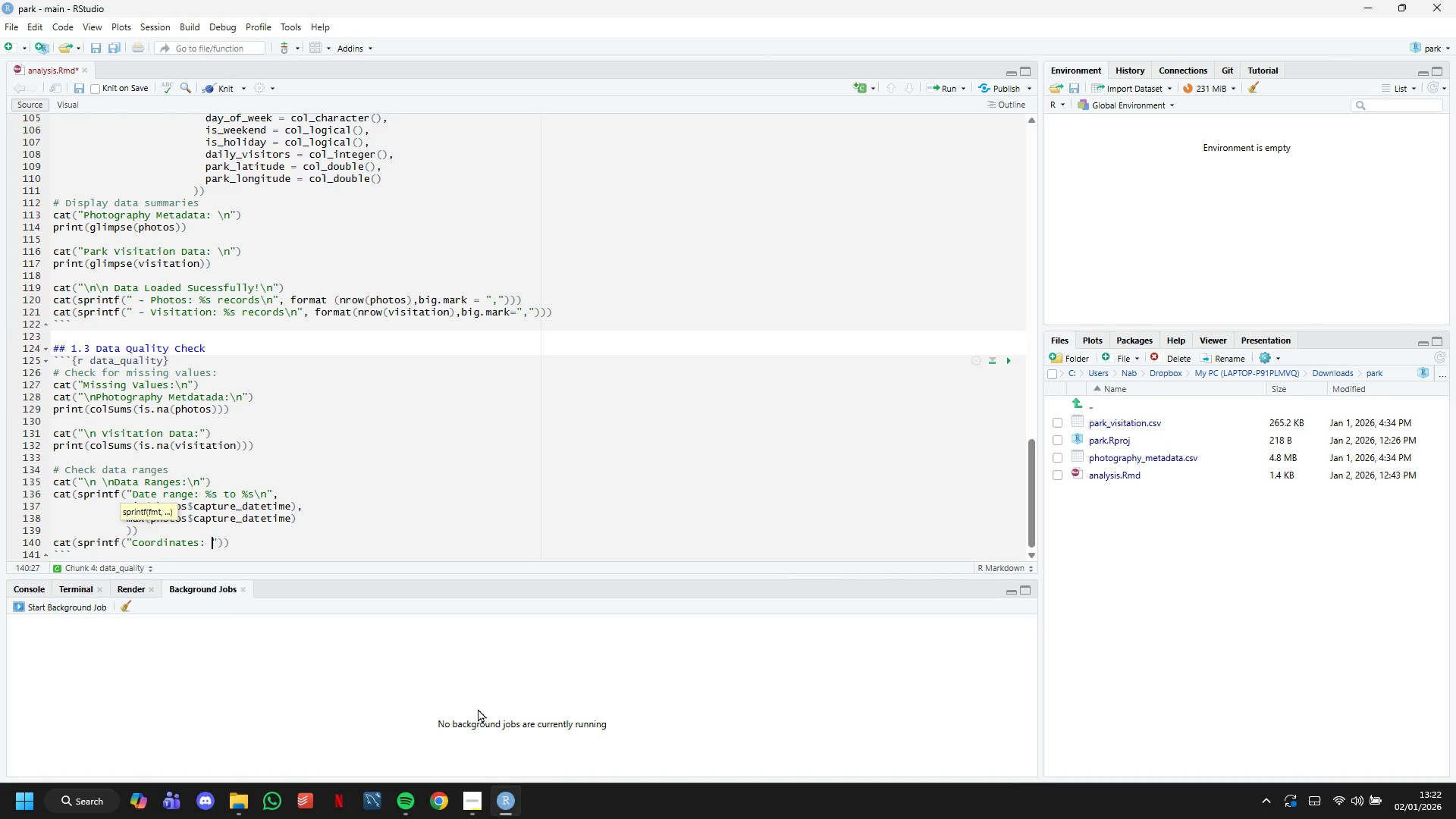 
type( Lat)
 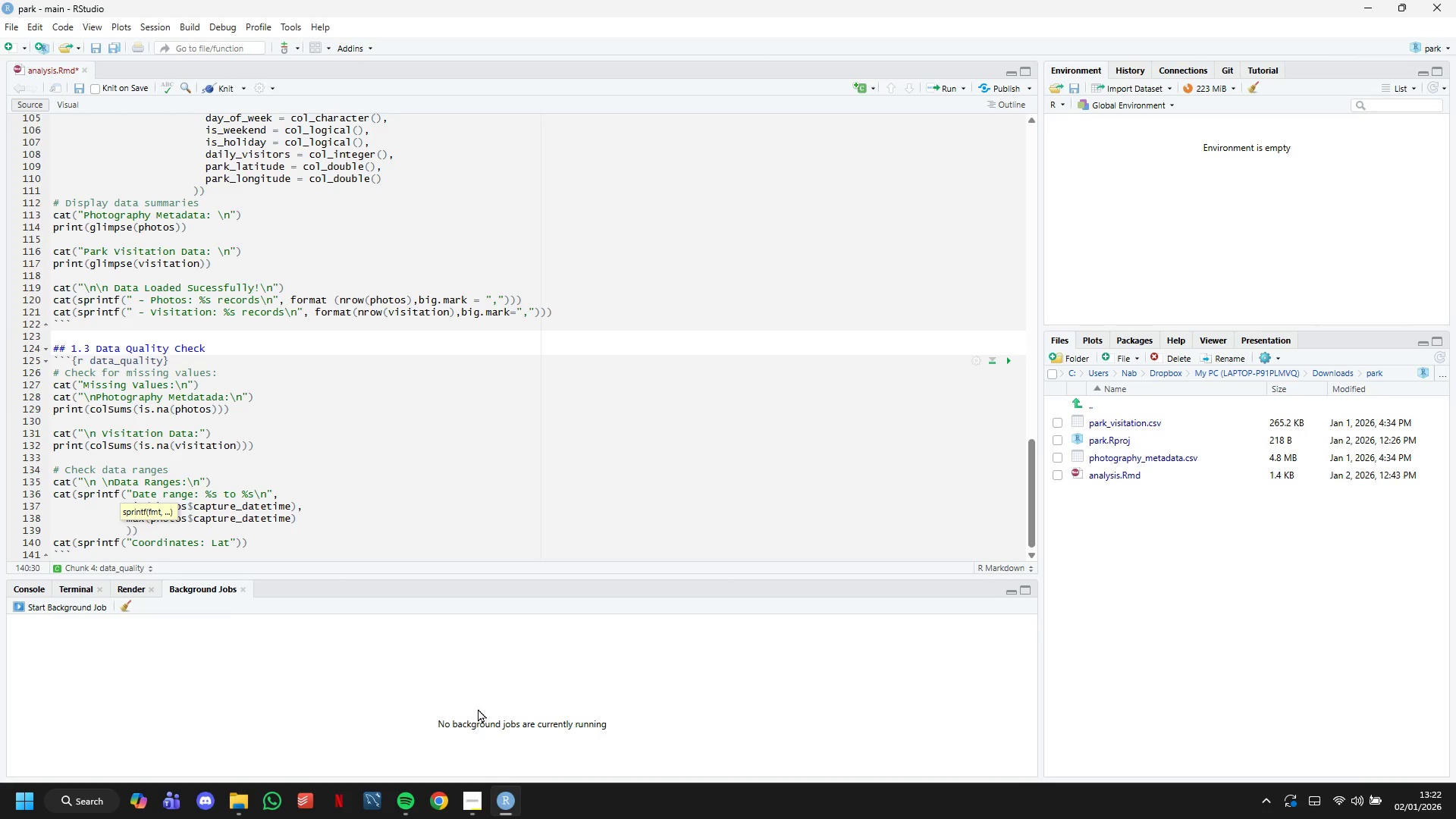 
wait(7.77)
 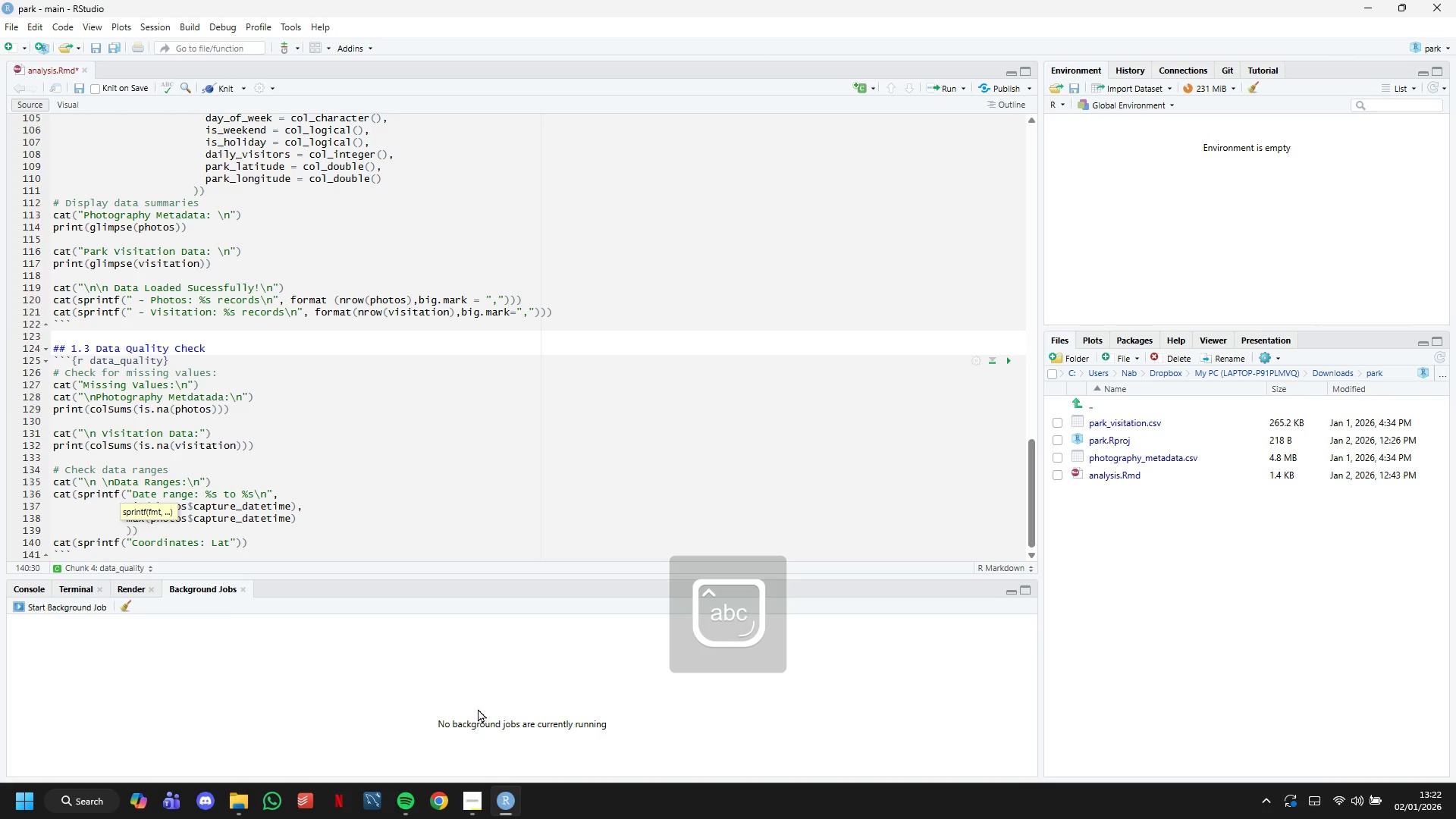 
key(Space)
 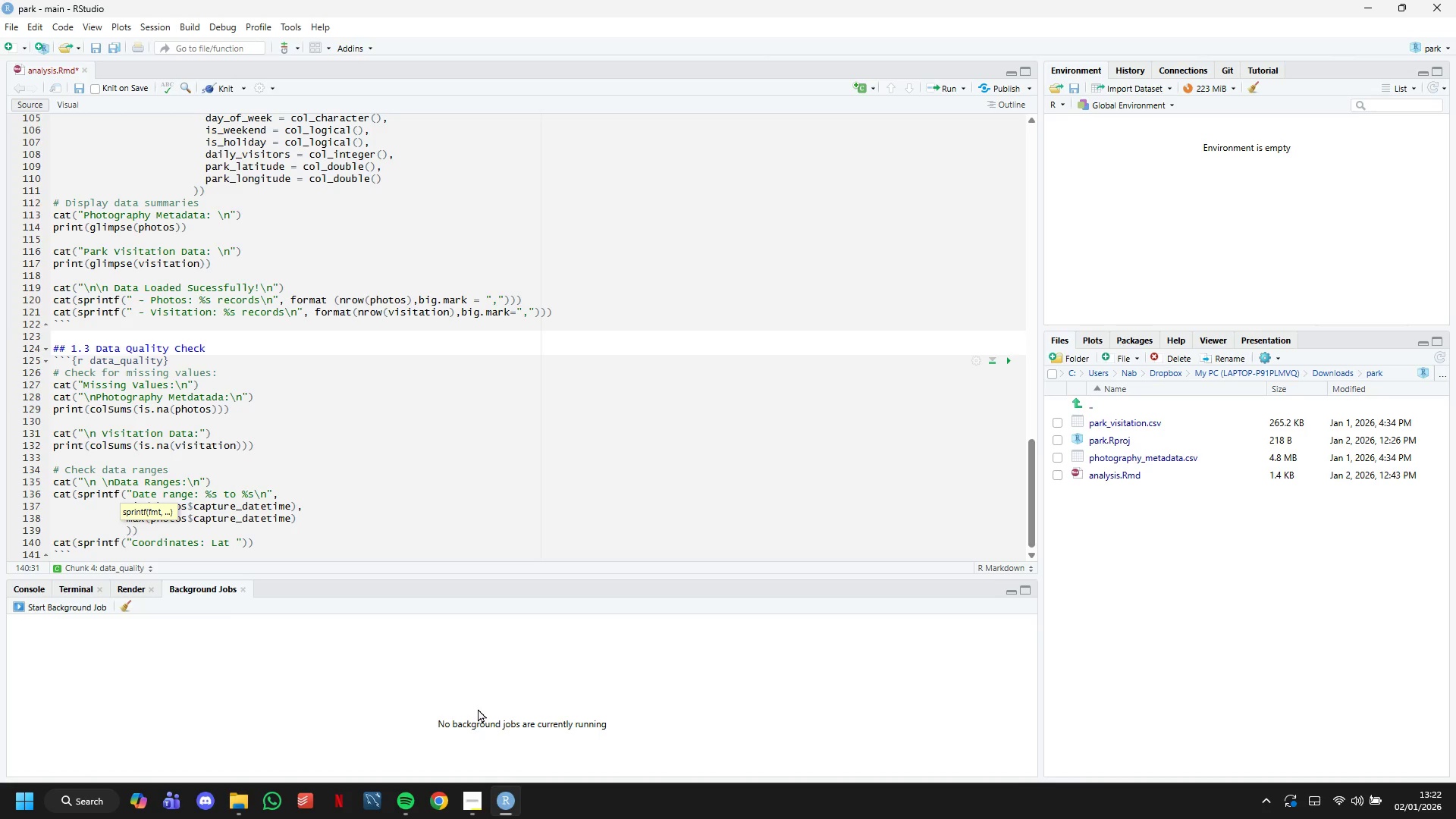 
key(BracketLeft)
 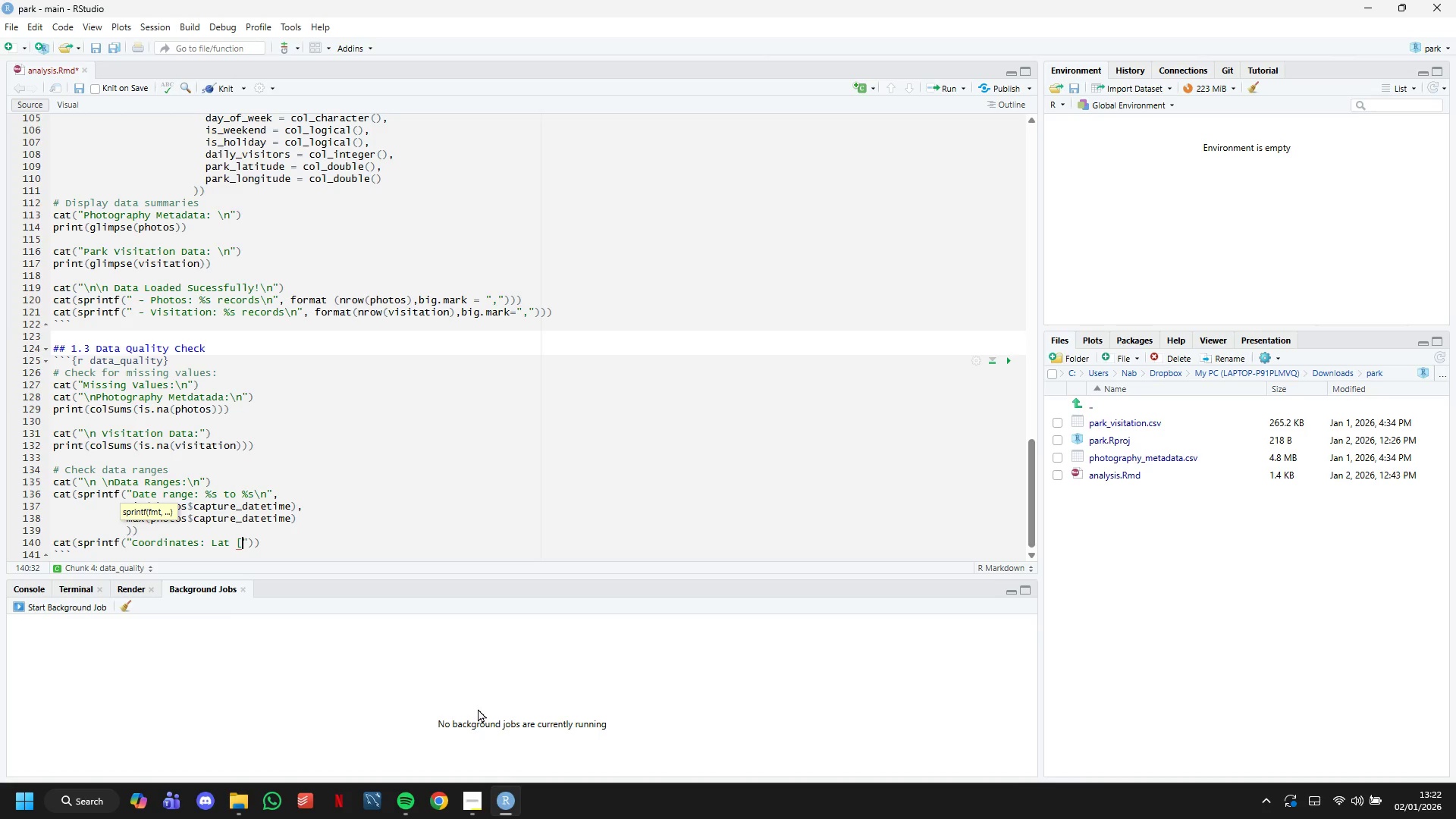 
key(BracketRight)
 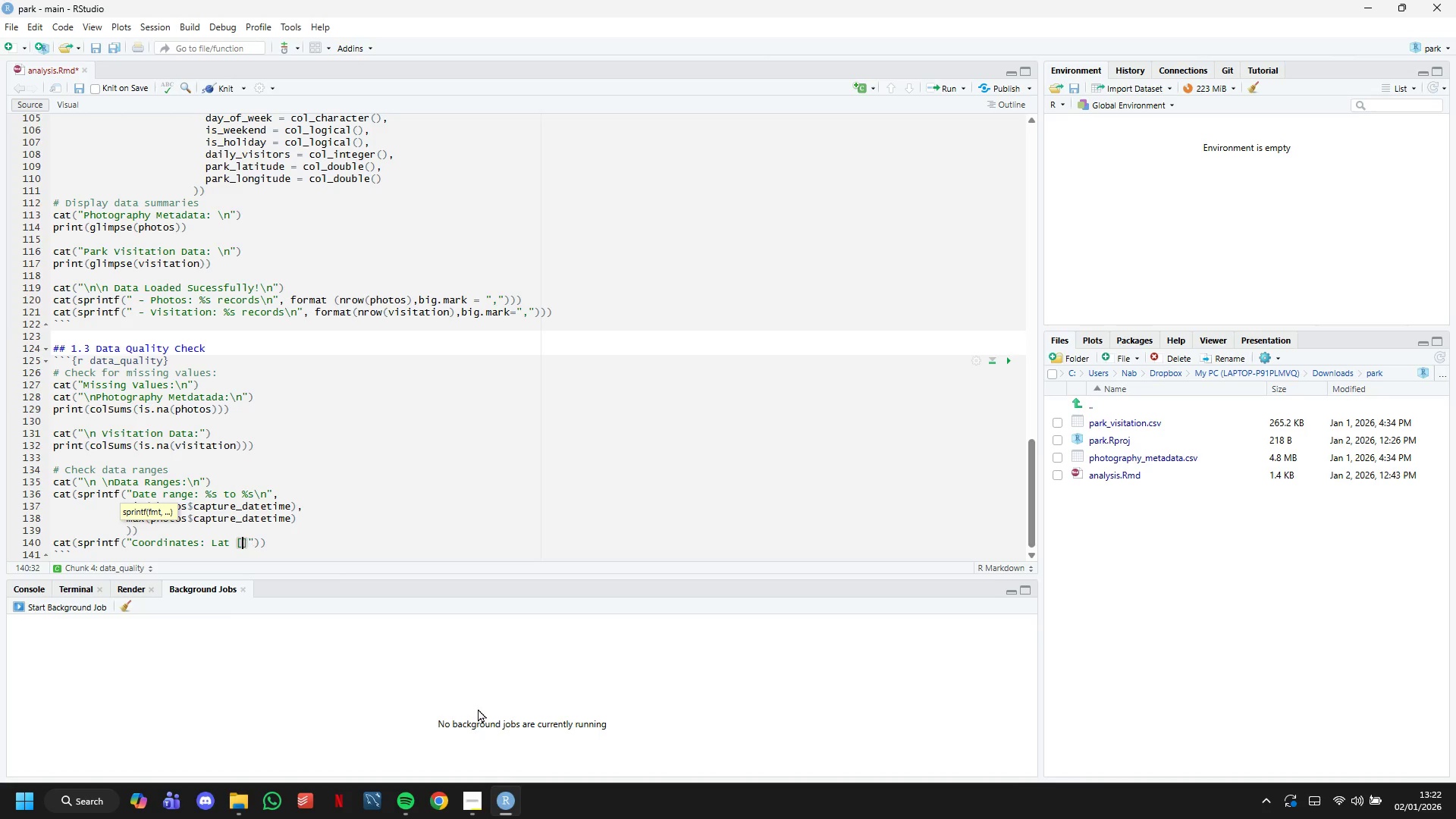 
key(ArrowLeft)
 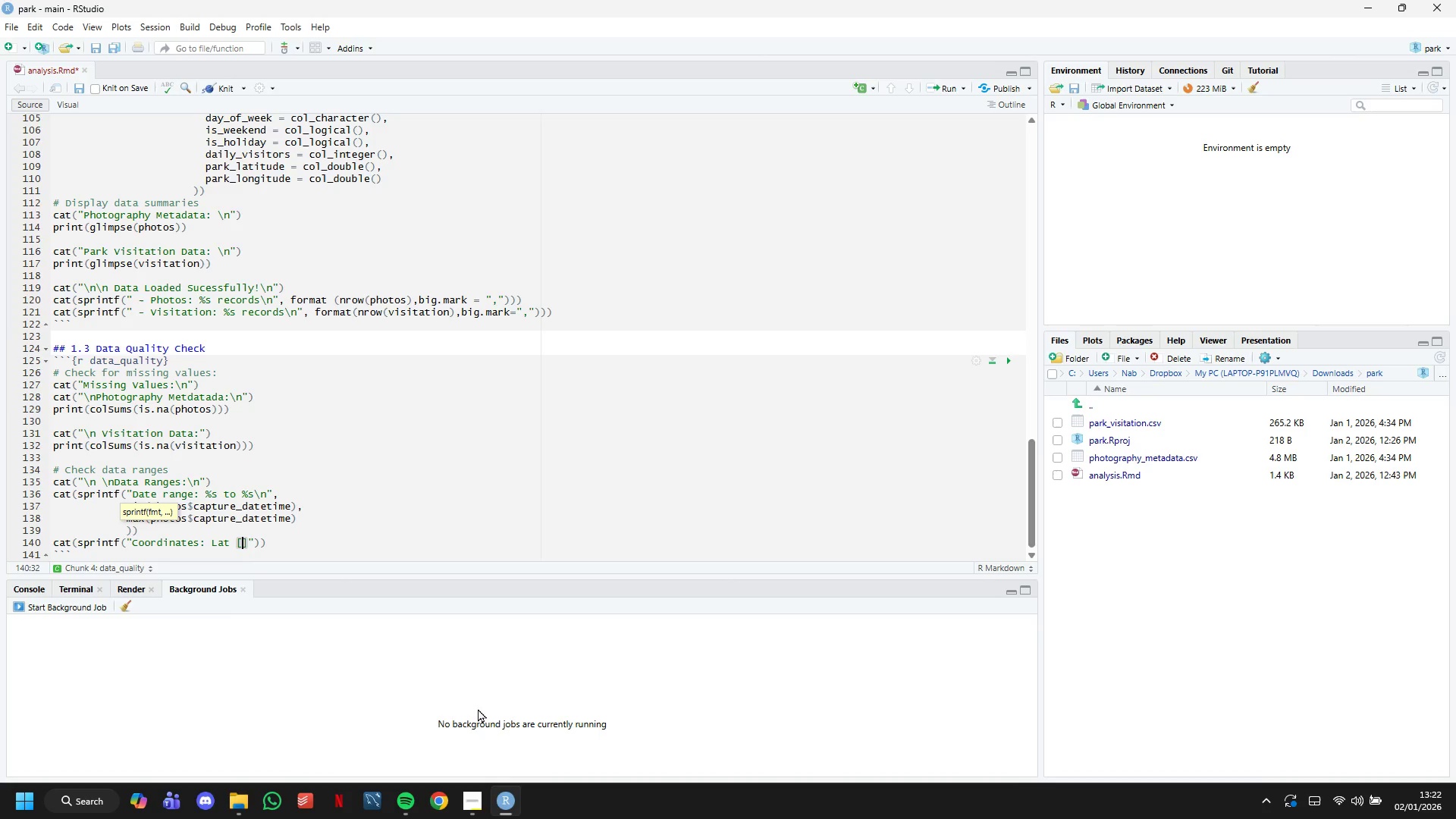 
type(%.2f)
 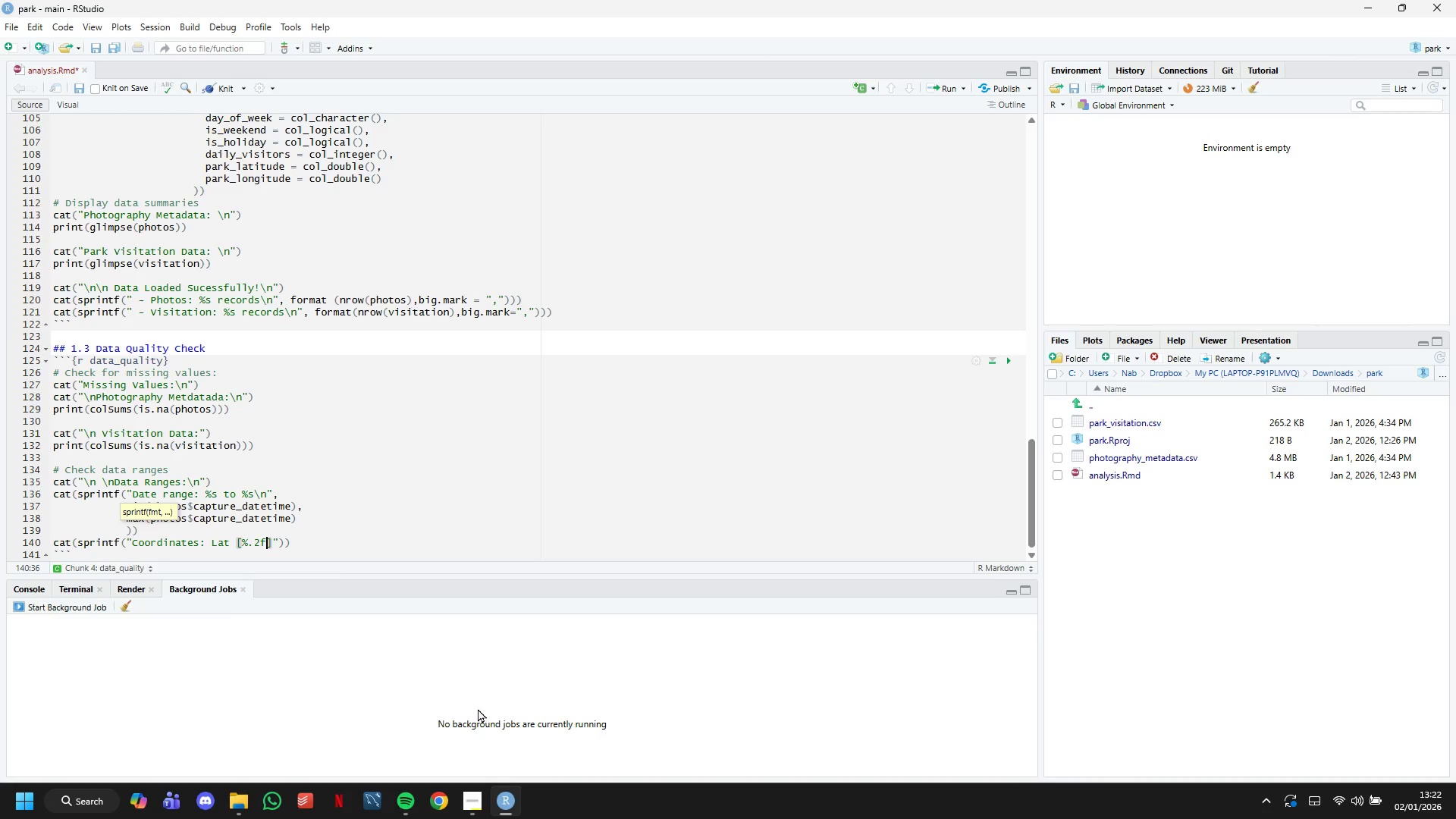 
type(,%.2f)
 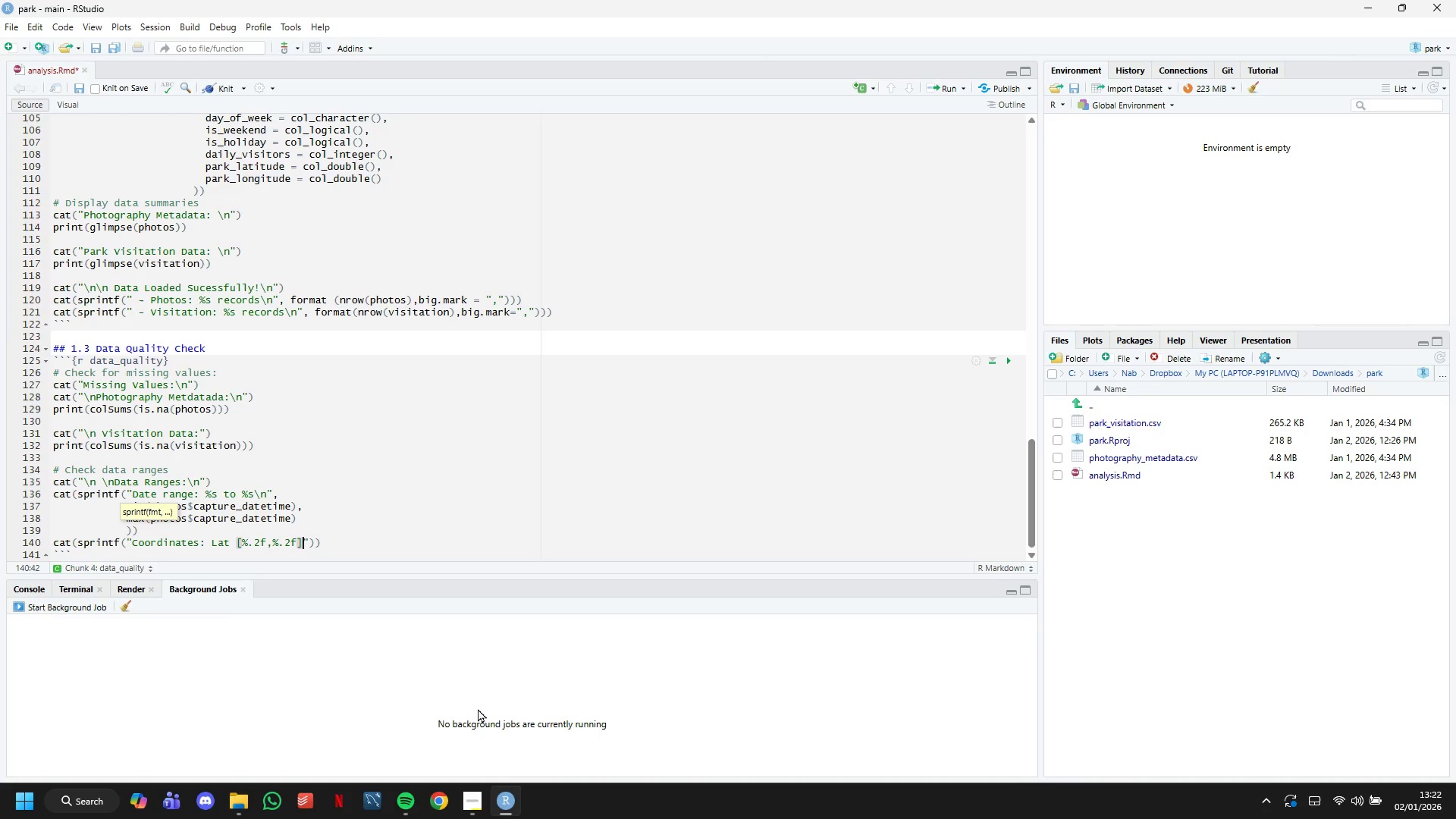 
 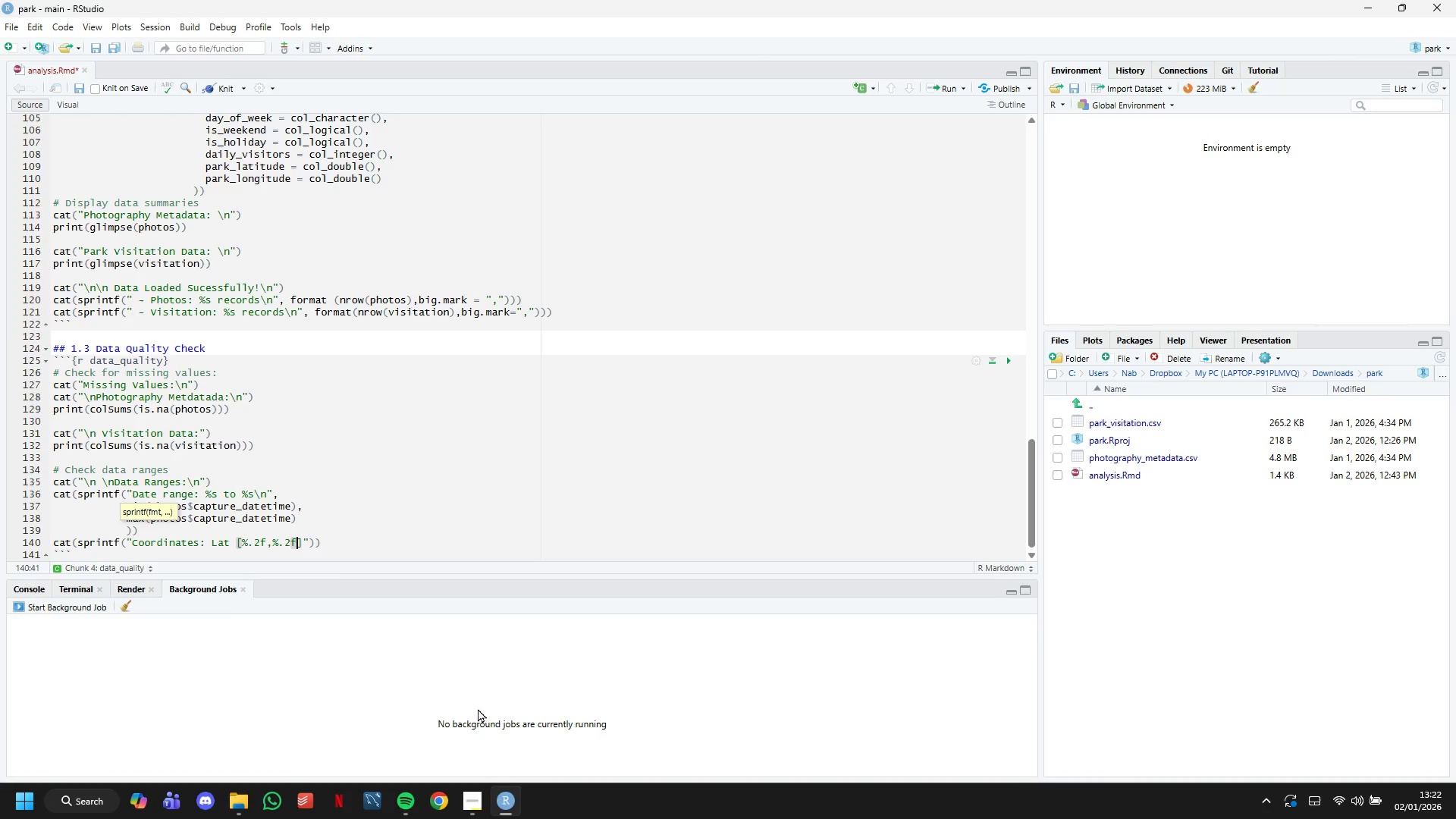 
key(ArrowRight)
 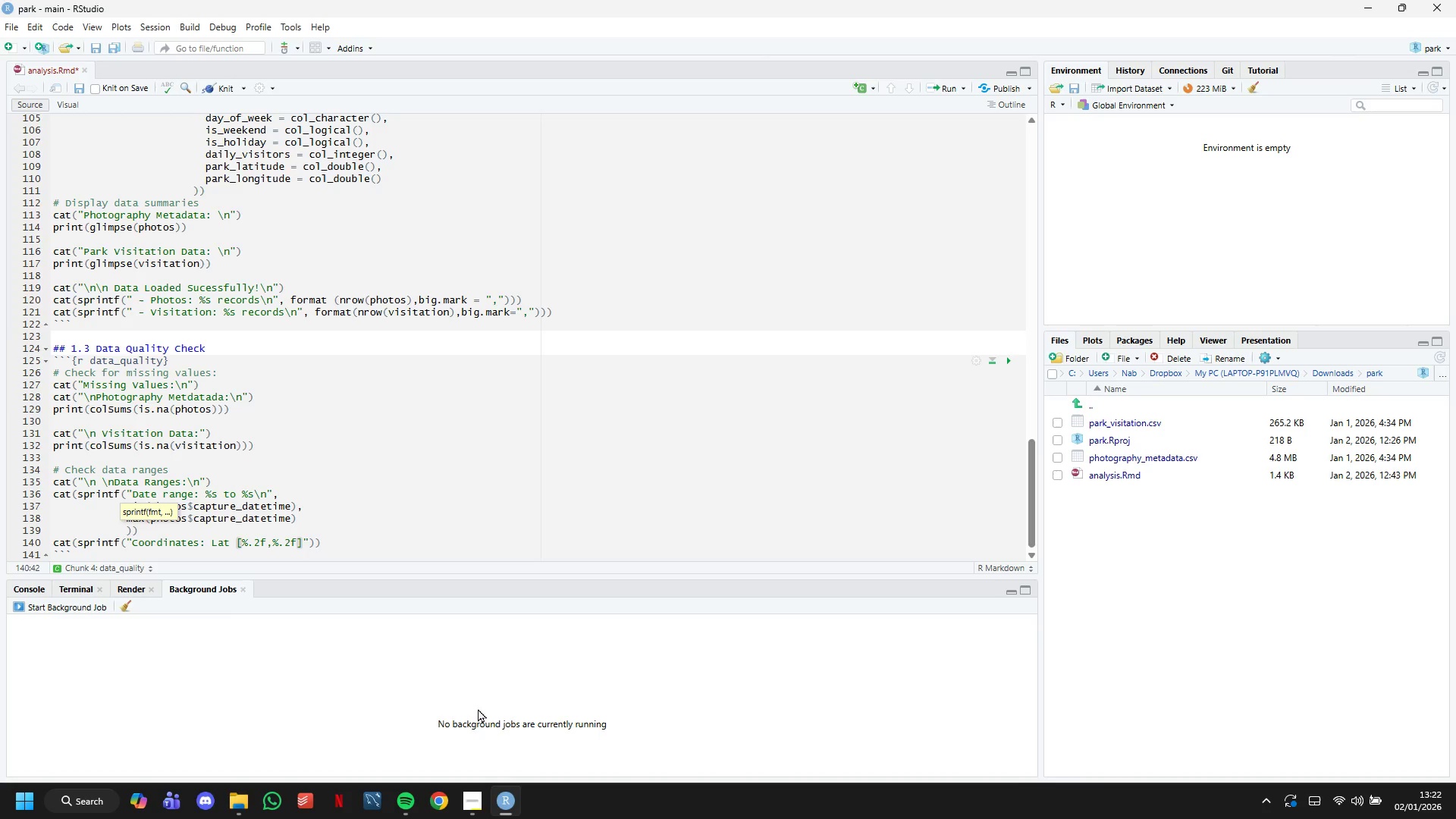 
type(, Lon [%.2f, %.2f])
 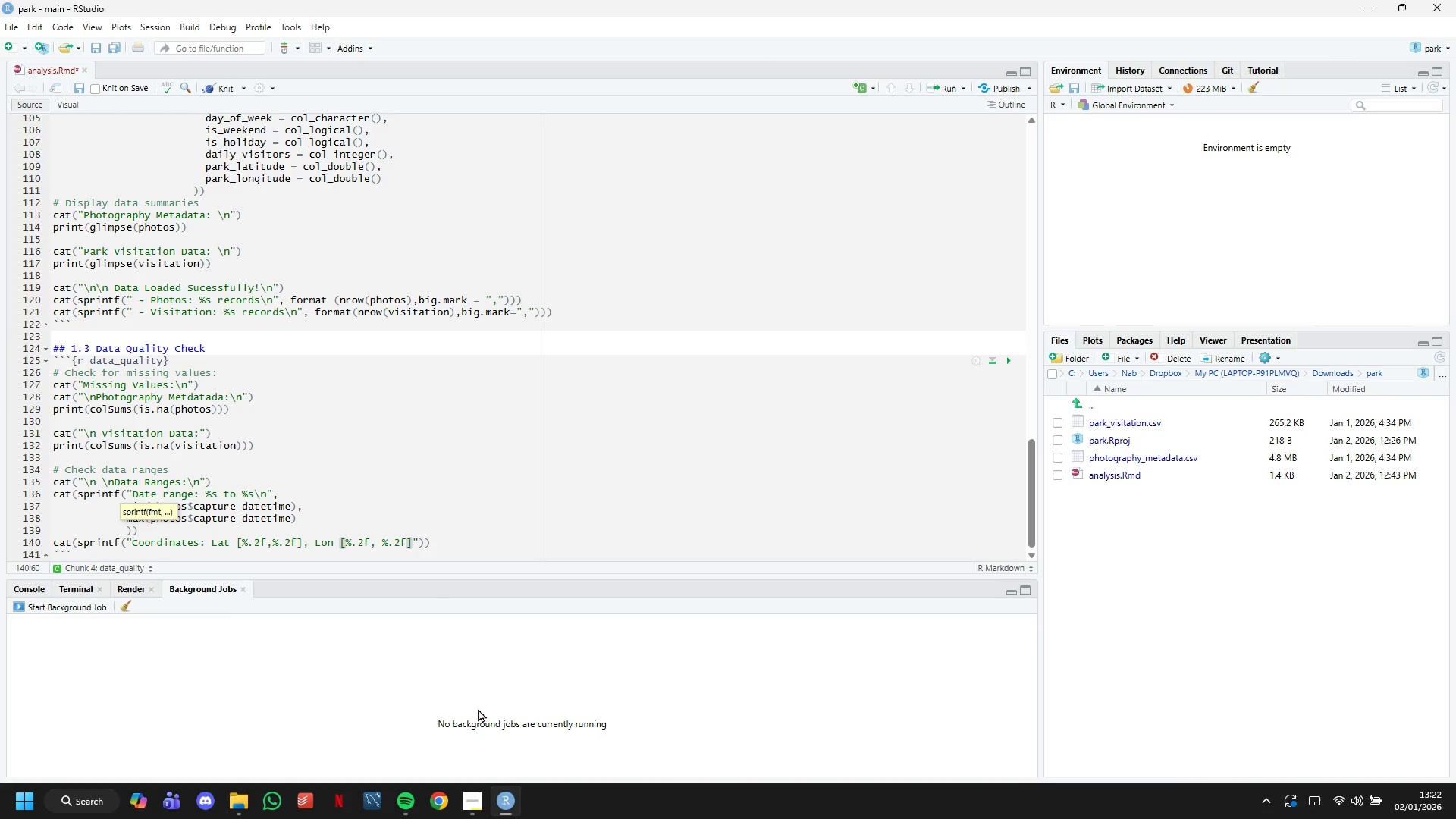 
key(Backslash)
 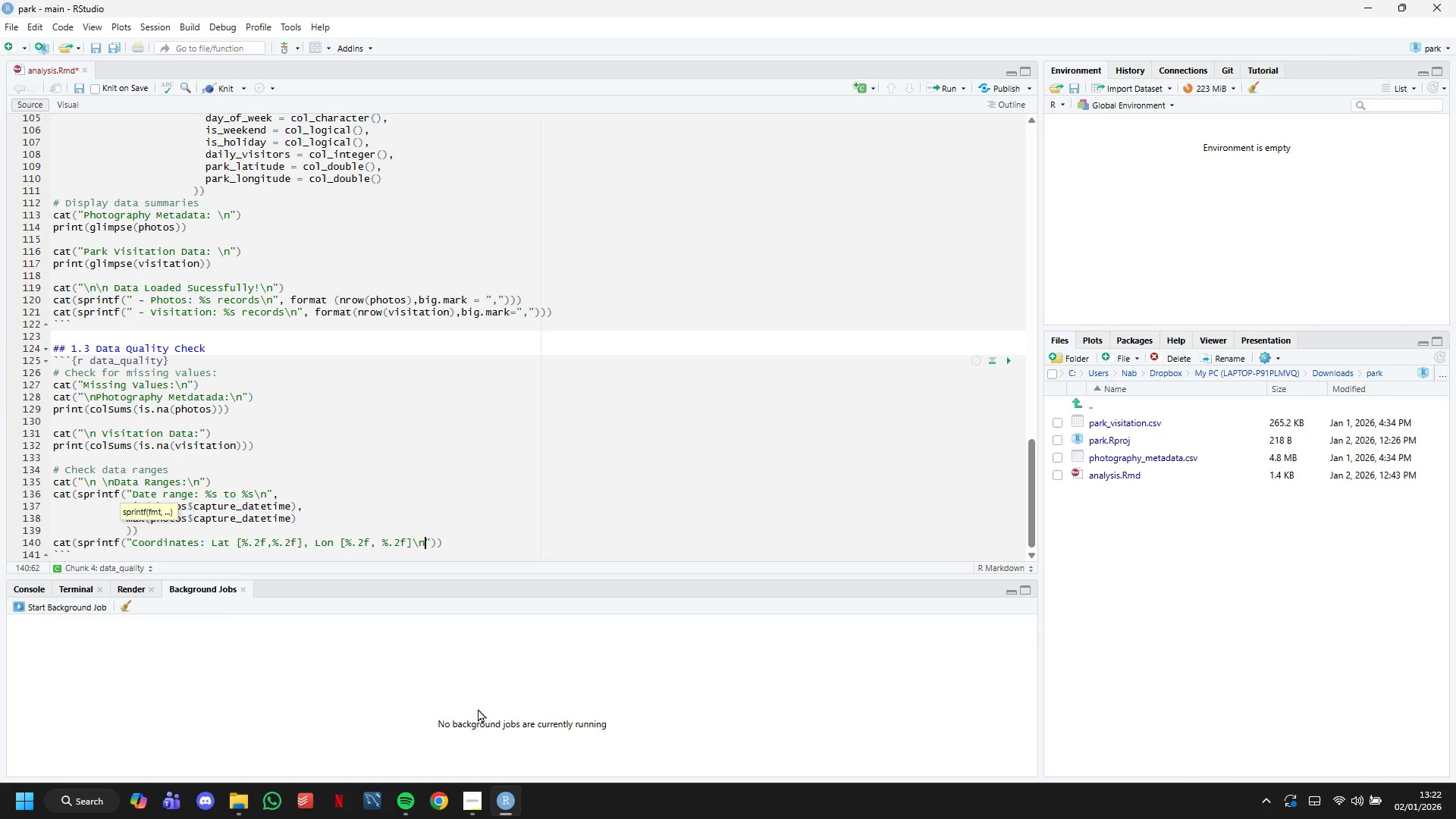 
key(N)
 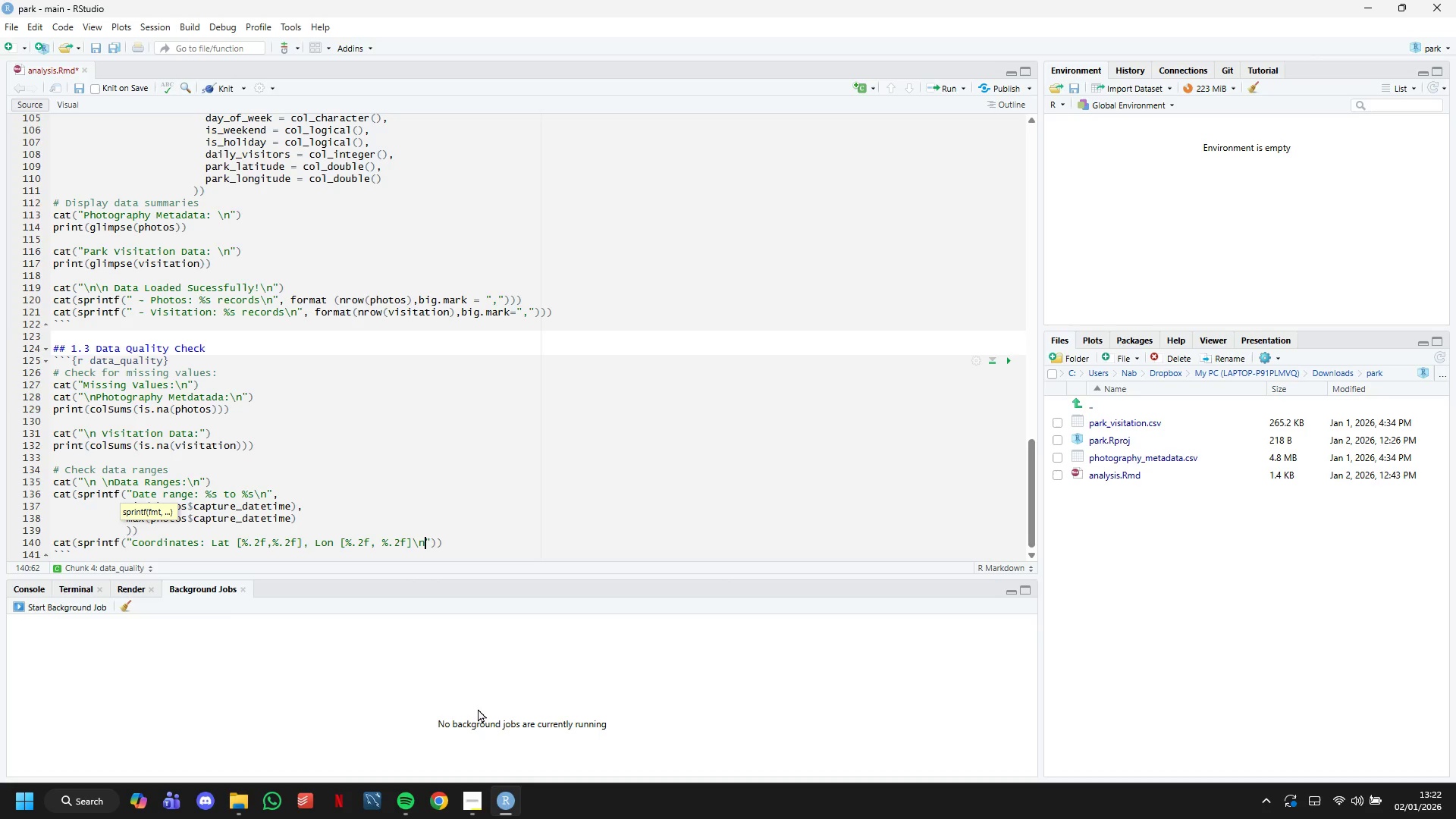 
key(ArrowRight)
 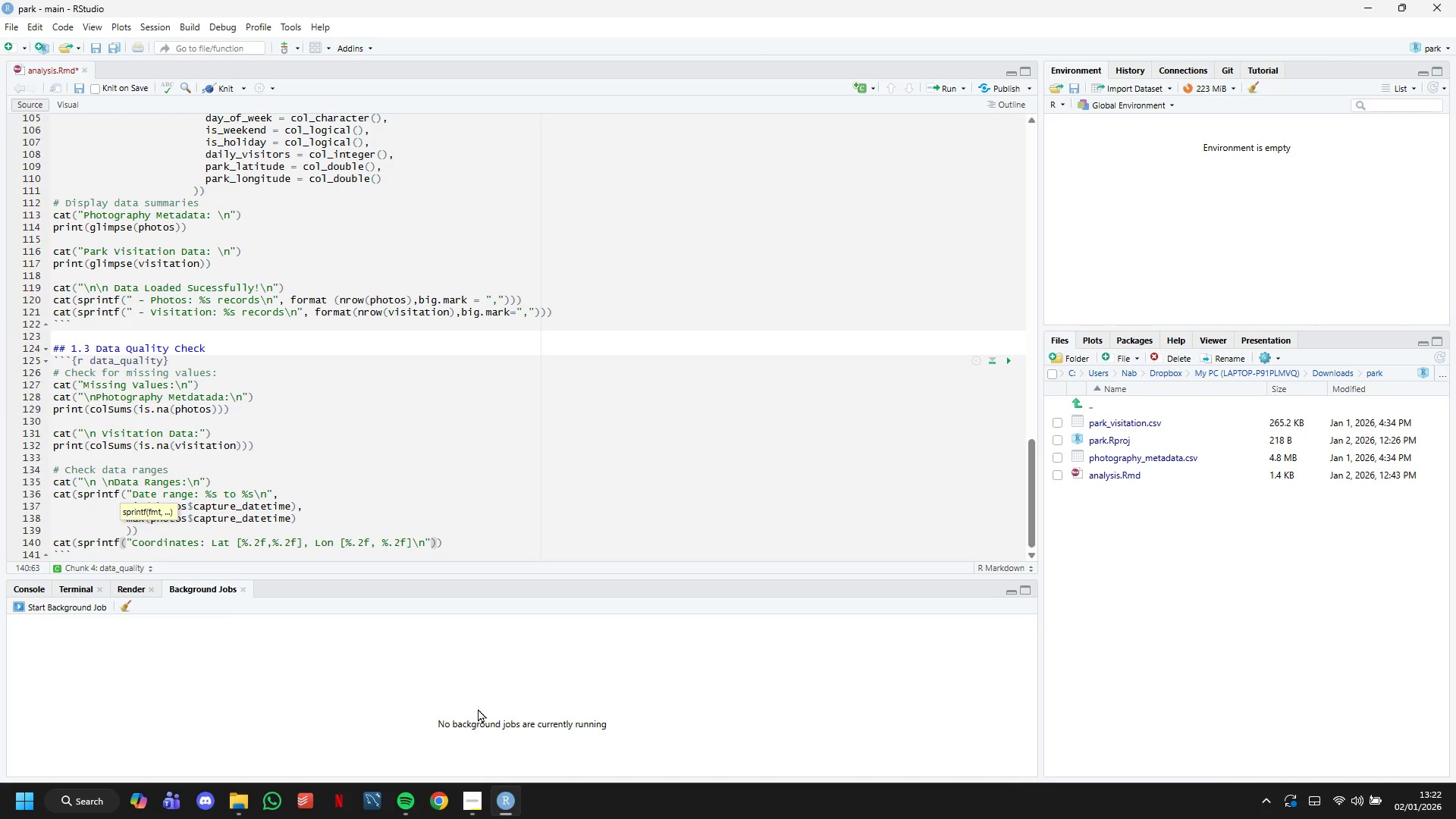 
key(Comma)
 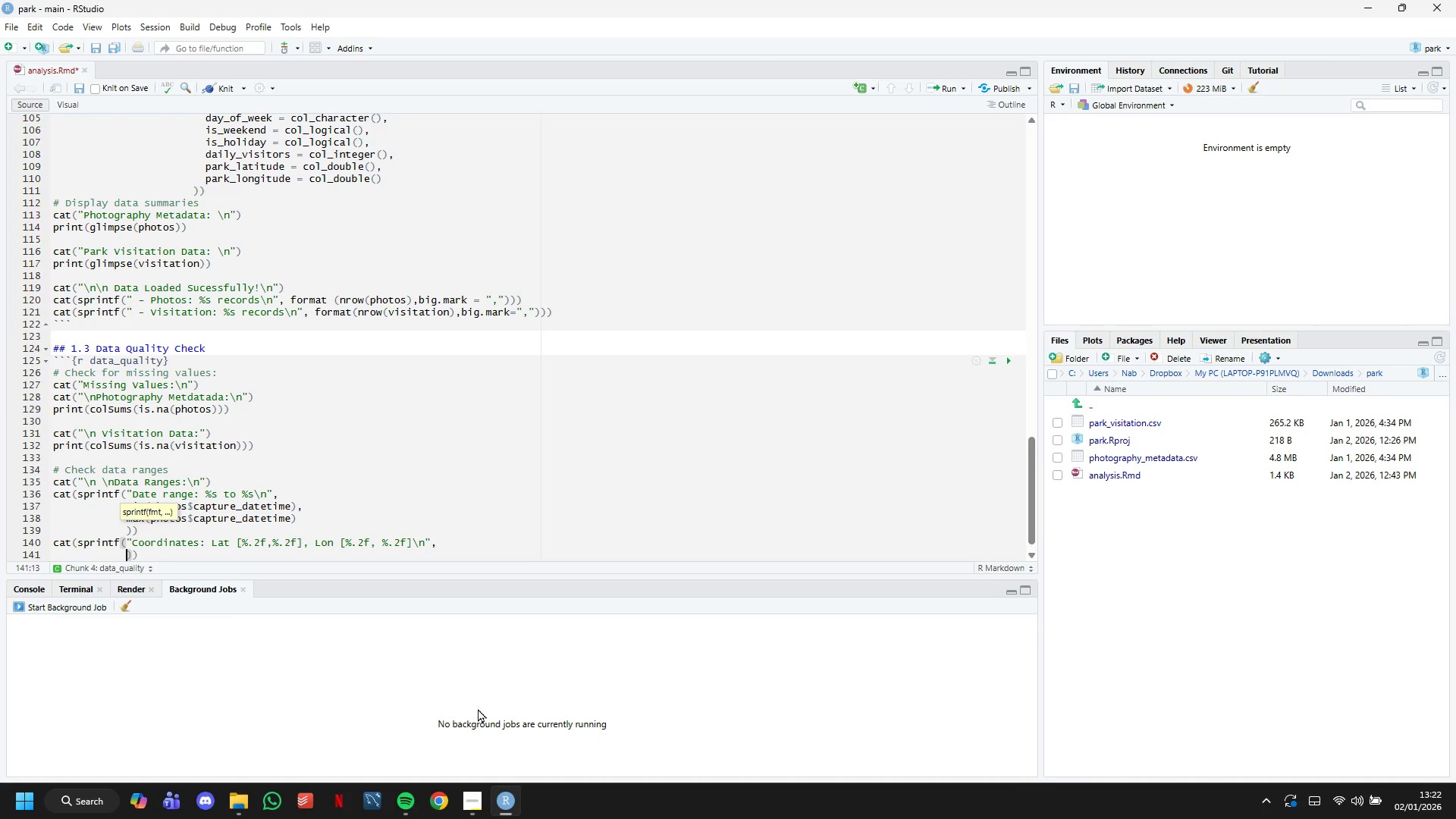 
key(Enter)
 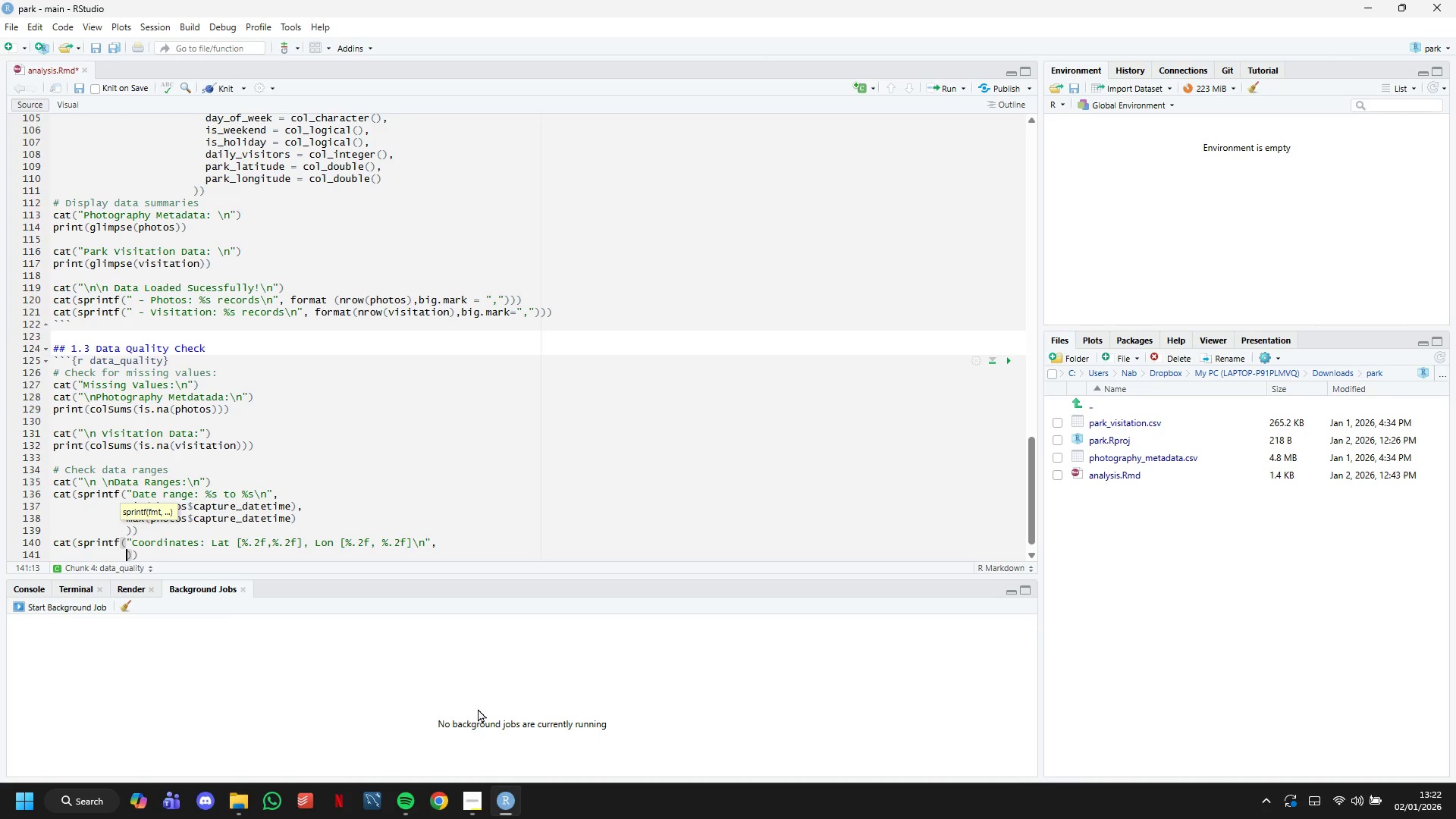 
scroll: coordinate [249, 428], scroll_direction: down, amount: 5.0
 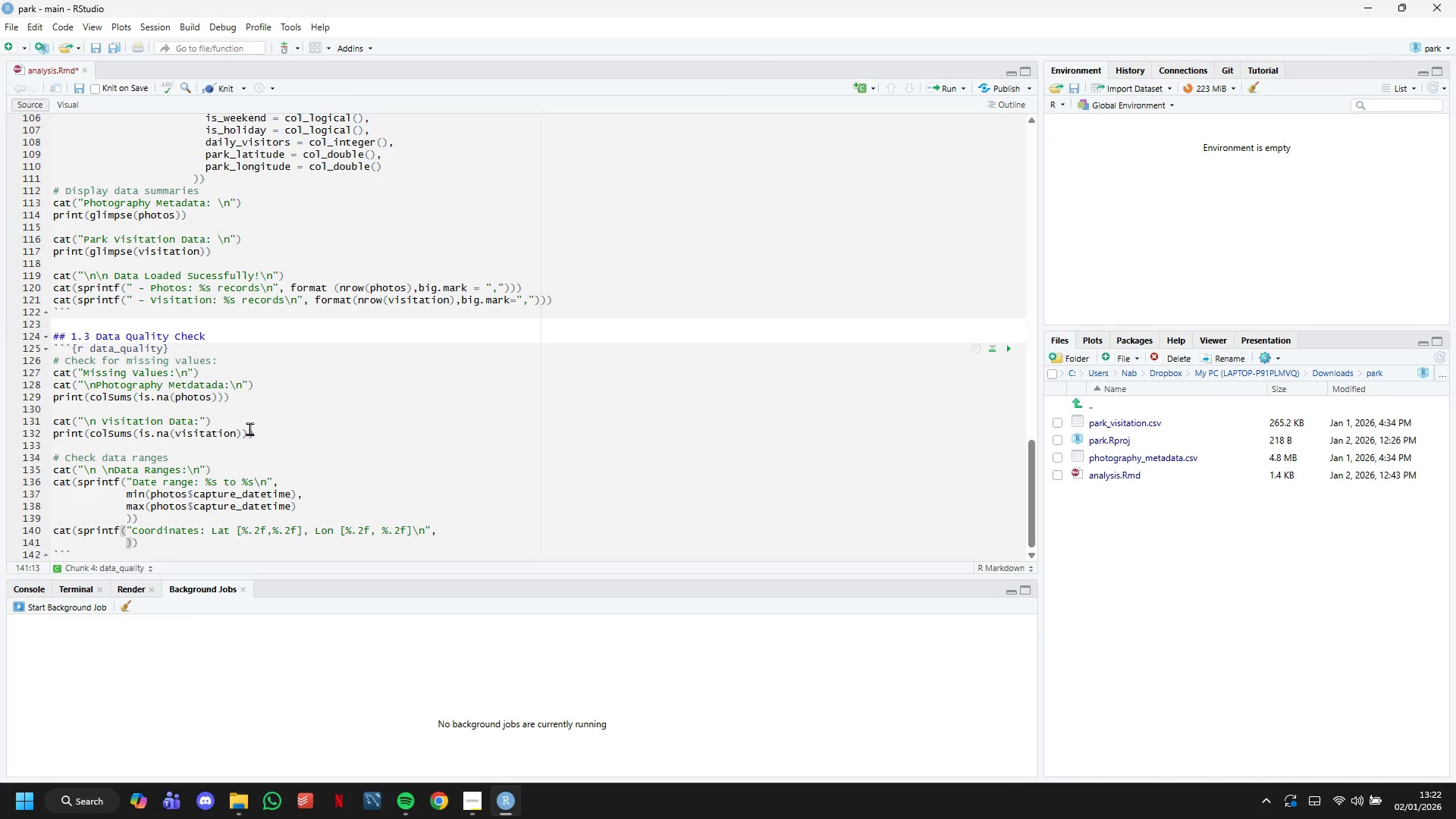 
type(min(photos$latitude$)
key(Backspace)
 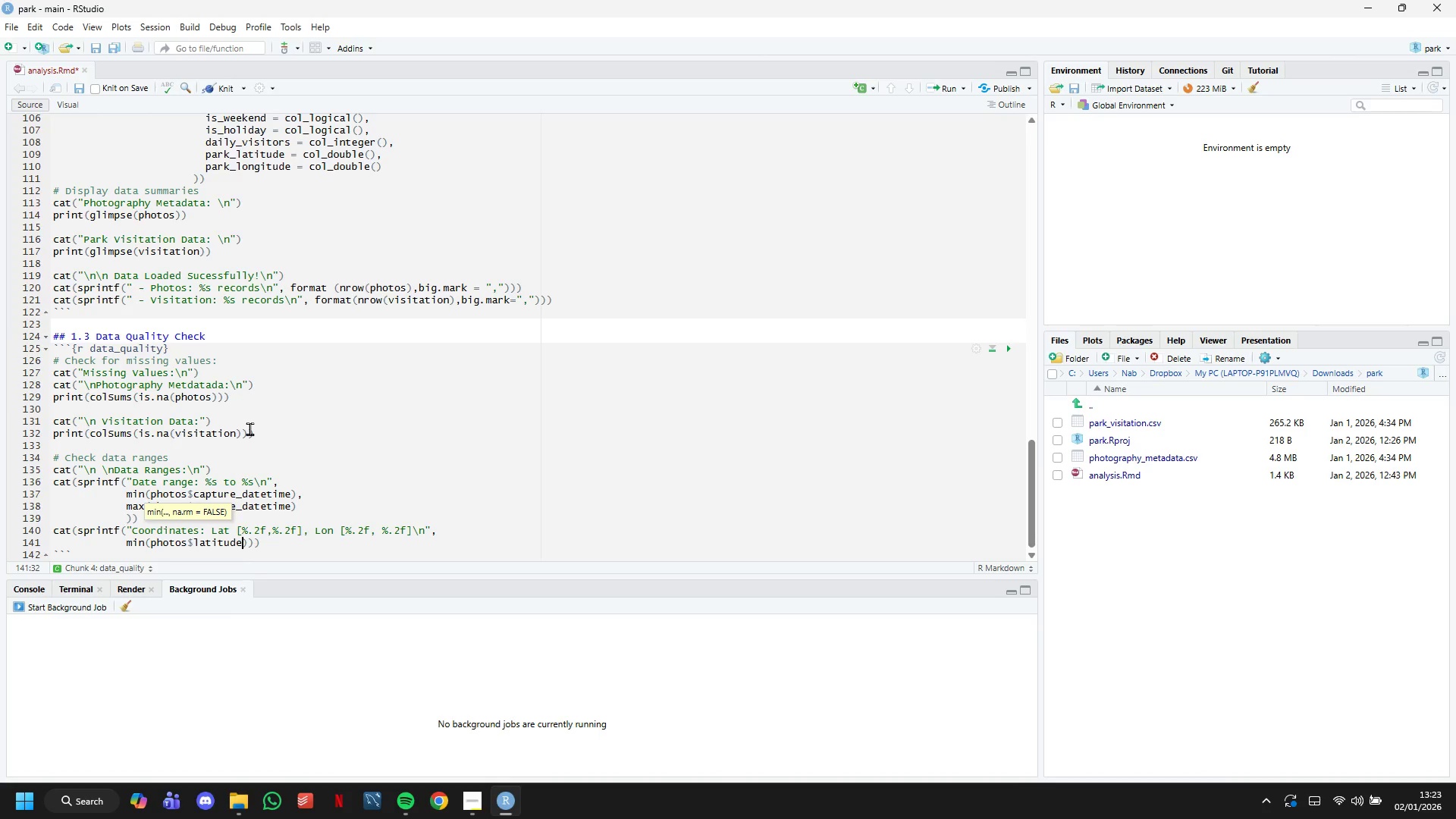 
key(ArrowRight)
 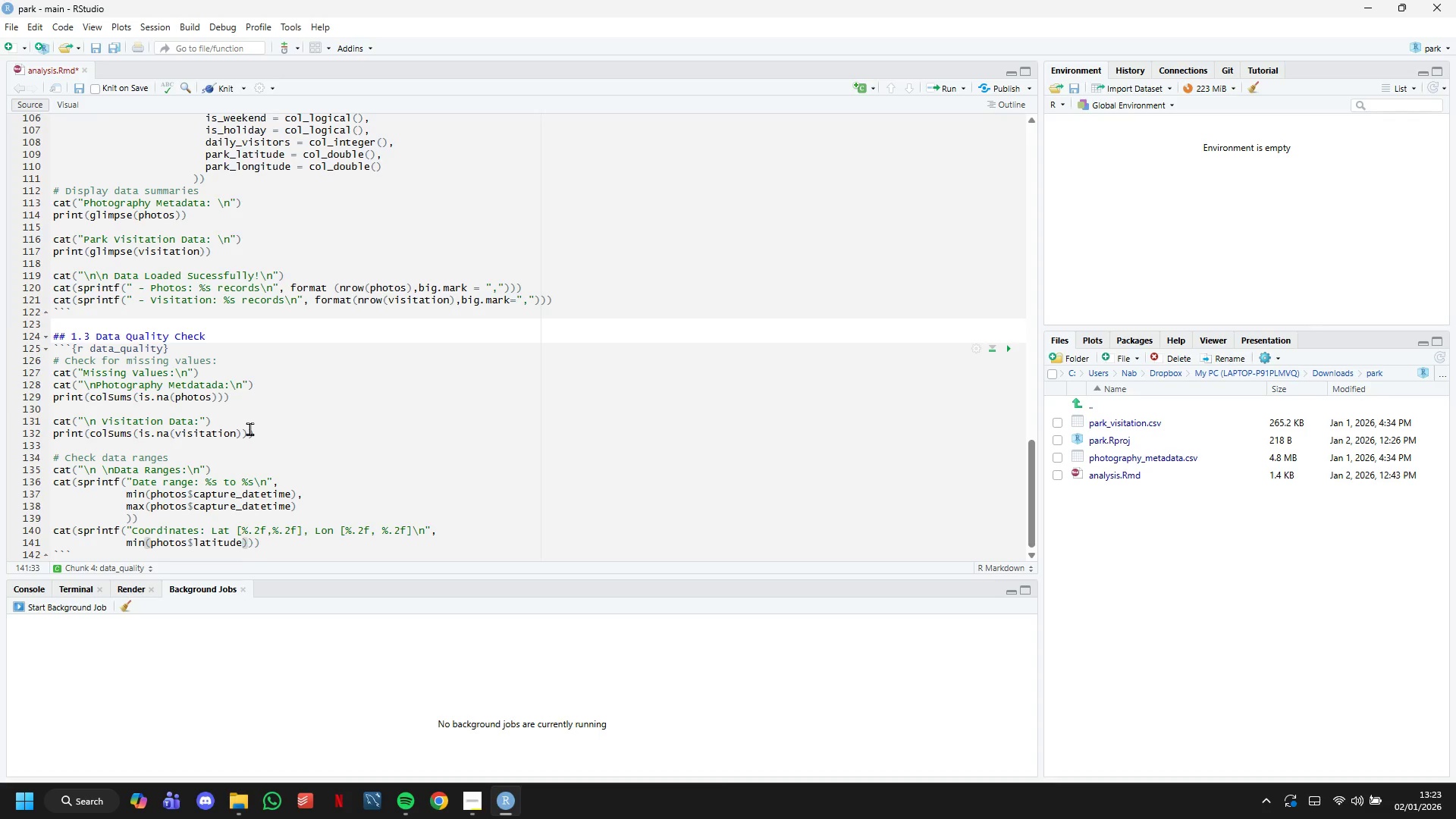 
type(, ,)
key(Backspace)
type(max(photos$latitude)
 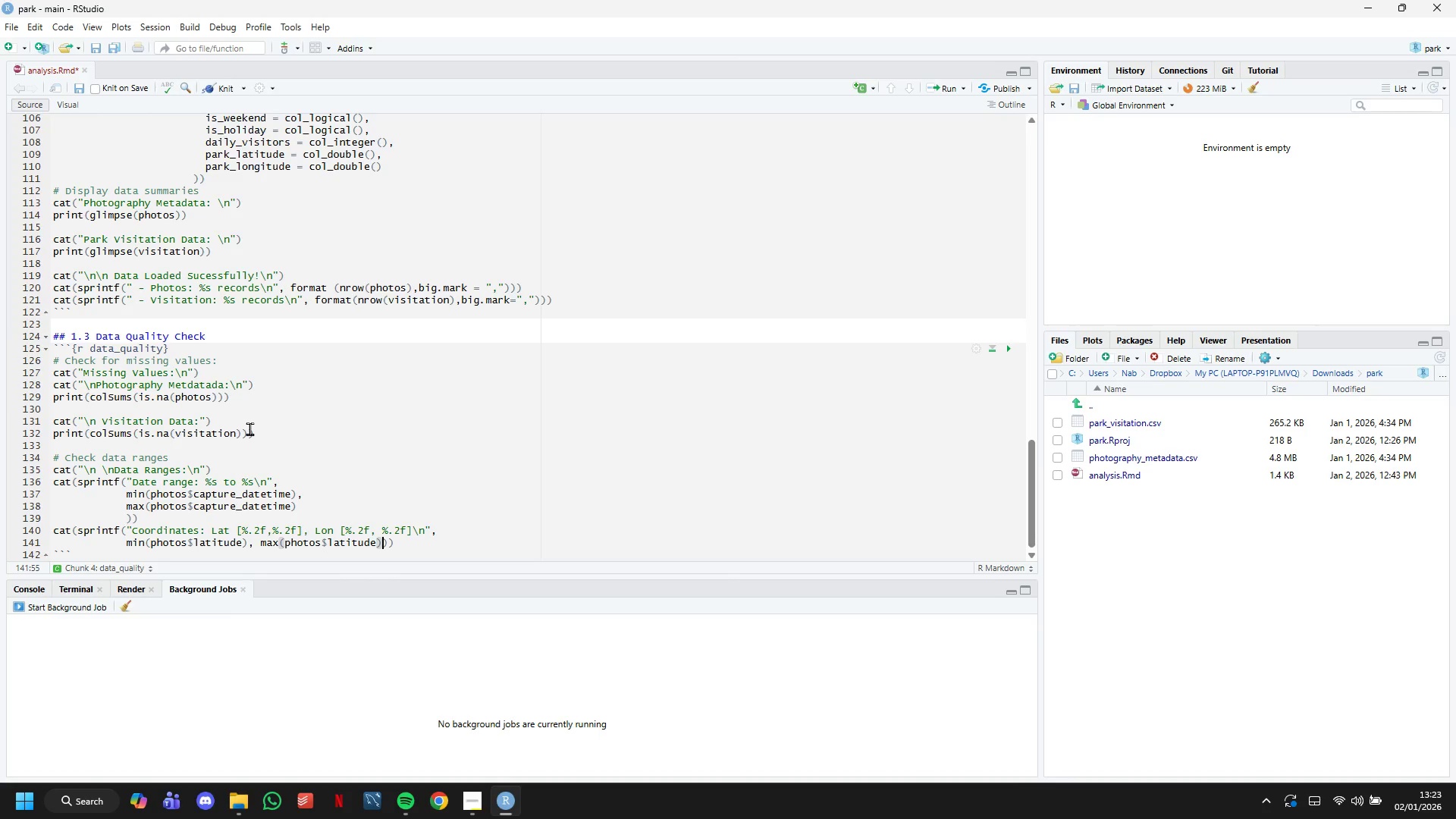 
 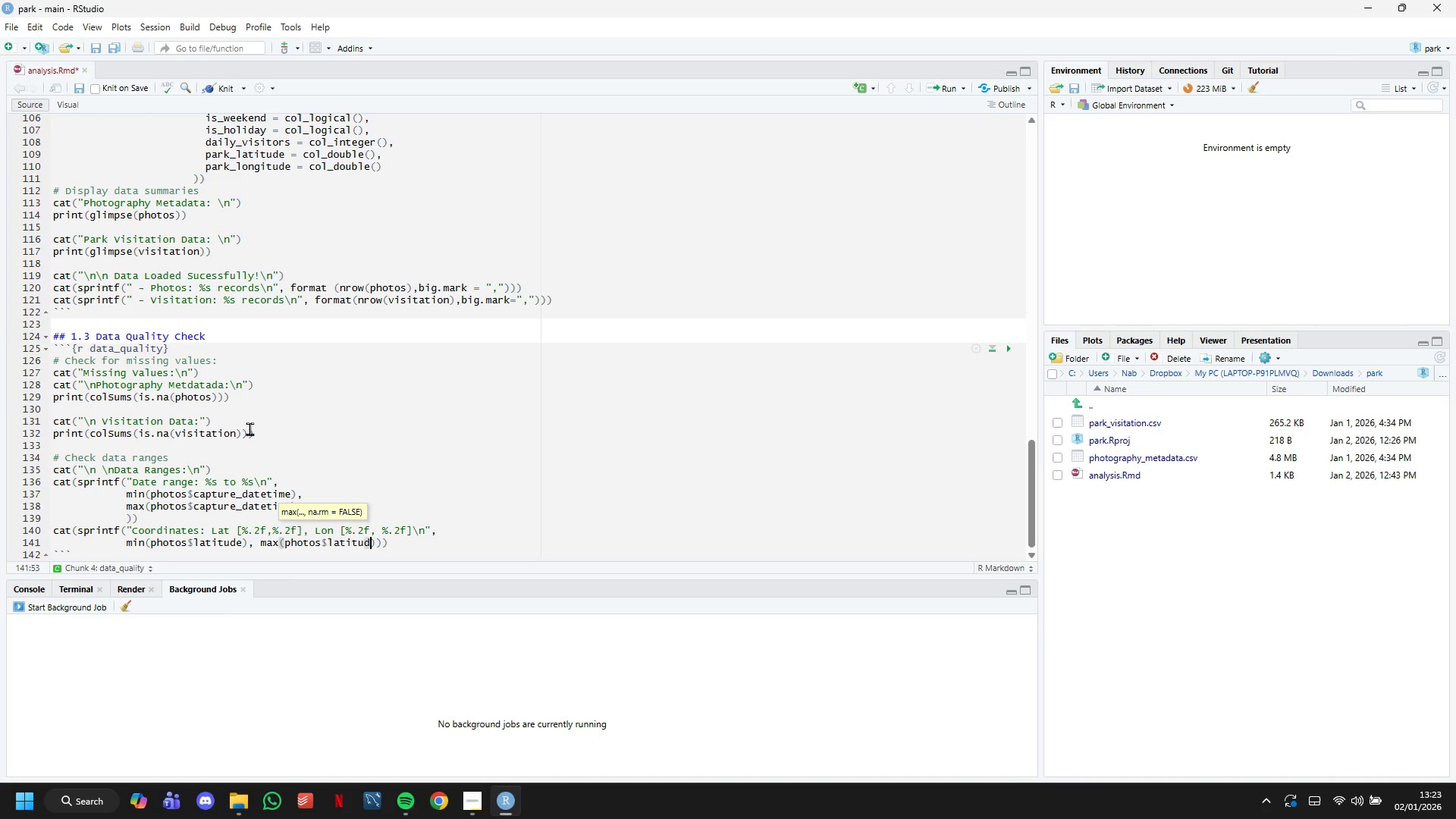 
key(ArrowRight)
 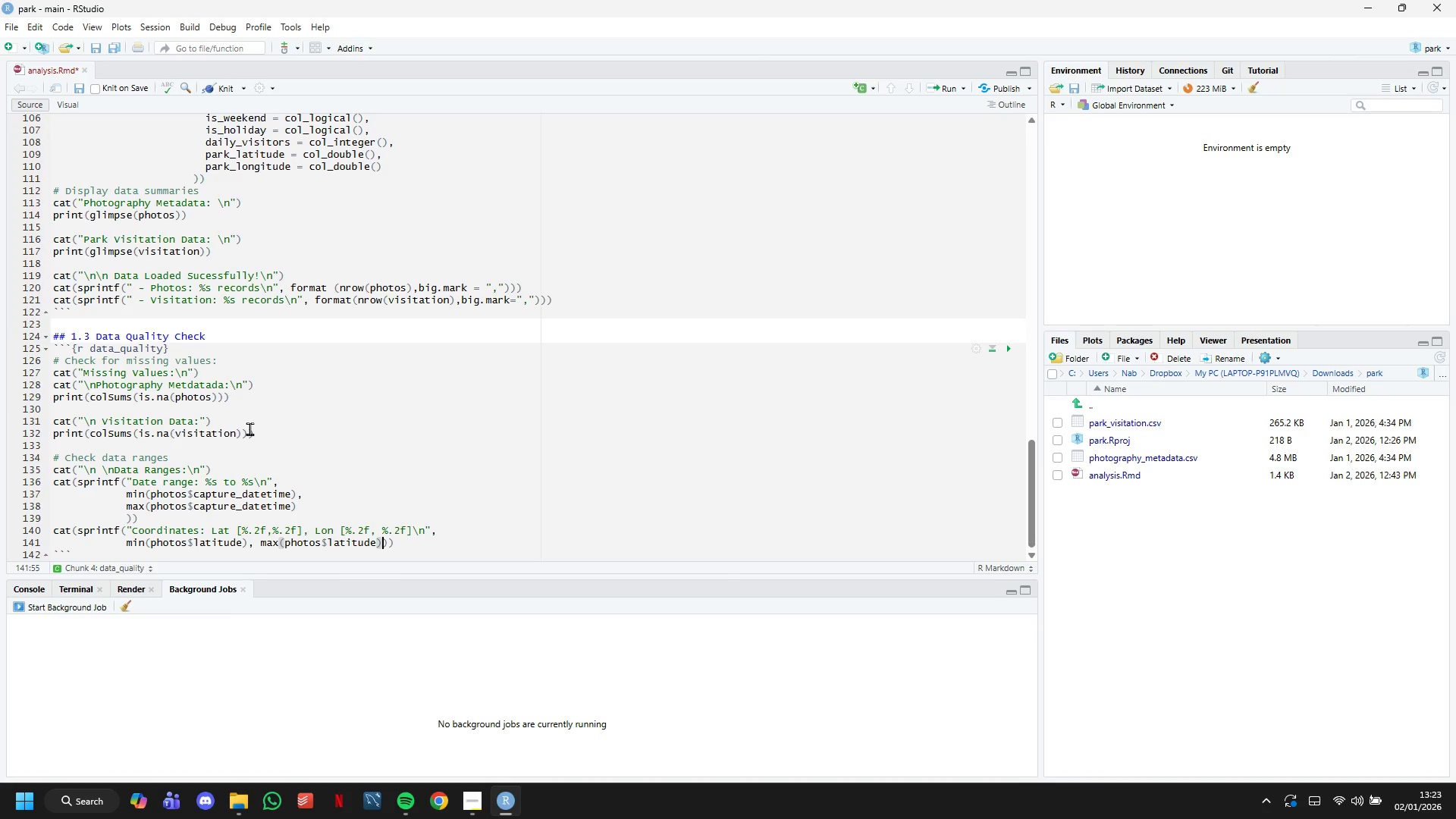 
wait(8.23)
 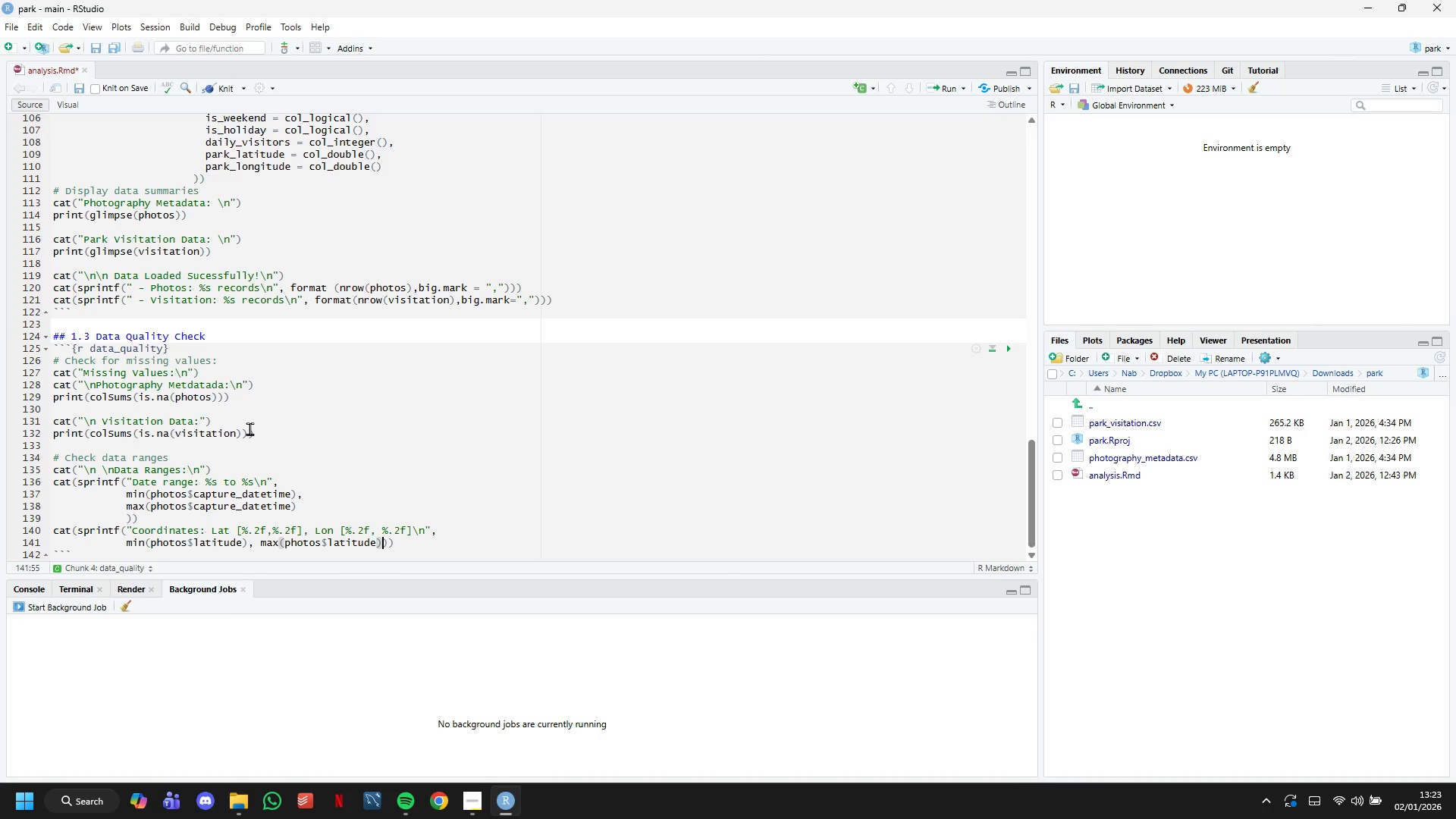 
key(Comma)
 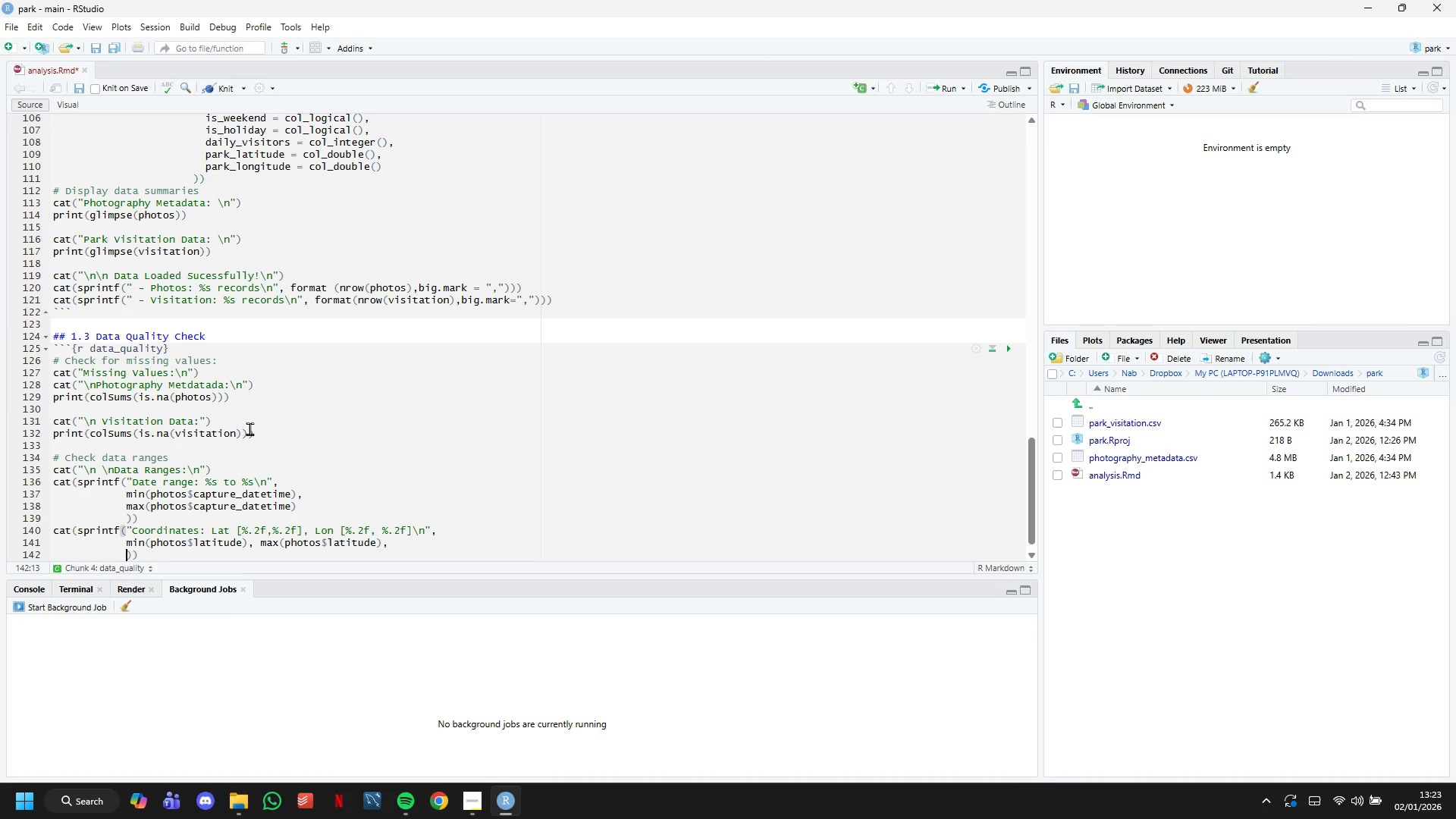 
key(Enter)
 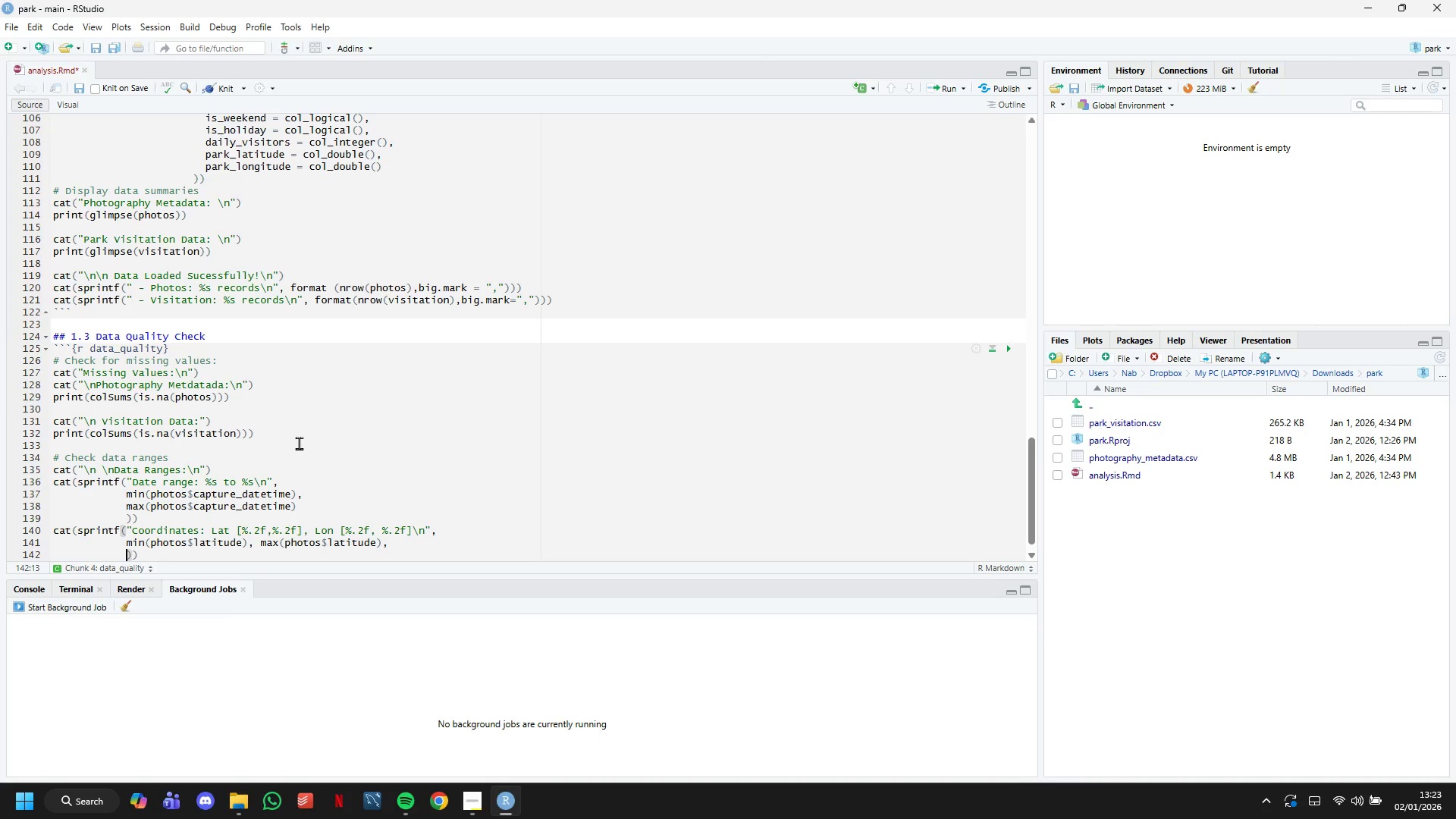 
scroll: coordinate [299, 443], scroll_direction: down, amount: 6.0
 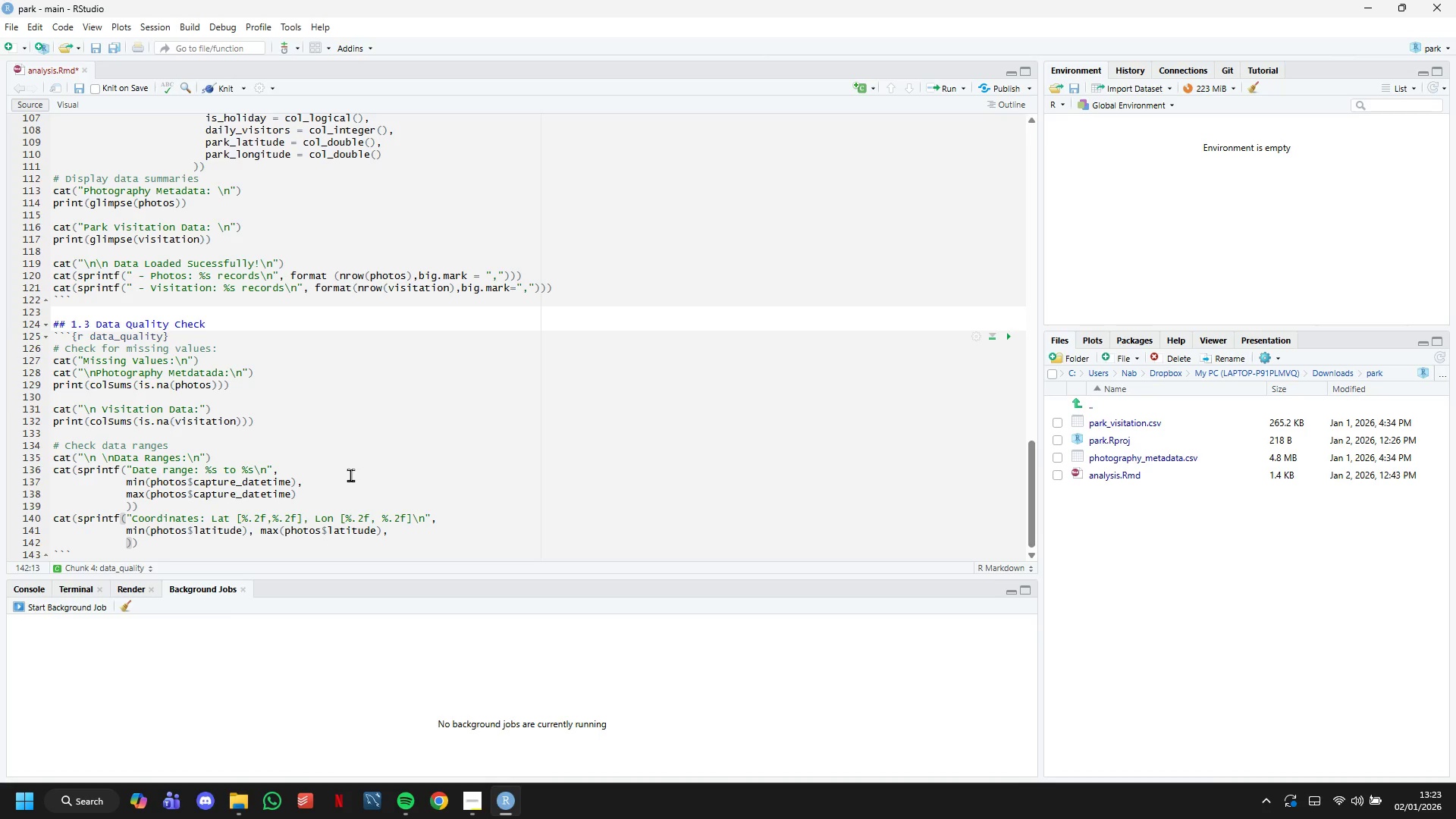 
type(min(photos$Longitude, ,)
key(Backspace)
type(max(photos$longitude)
 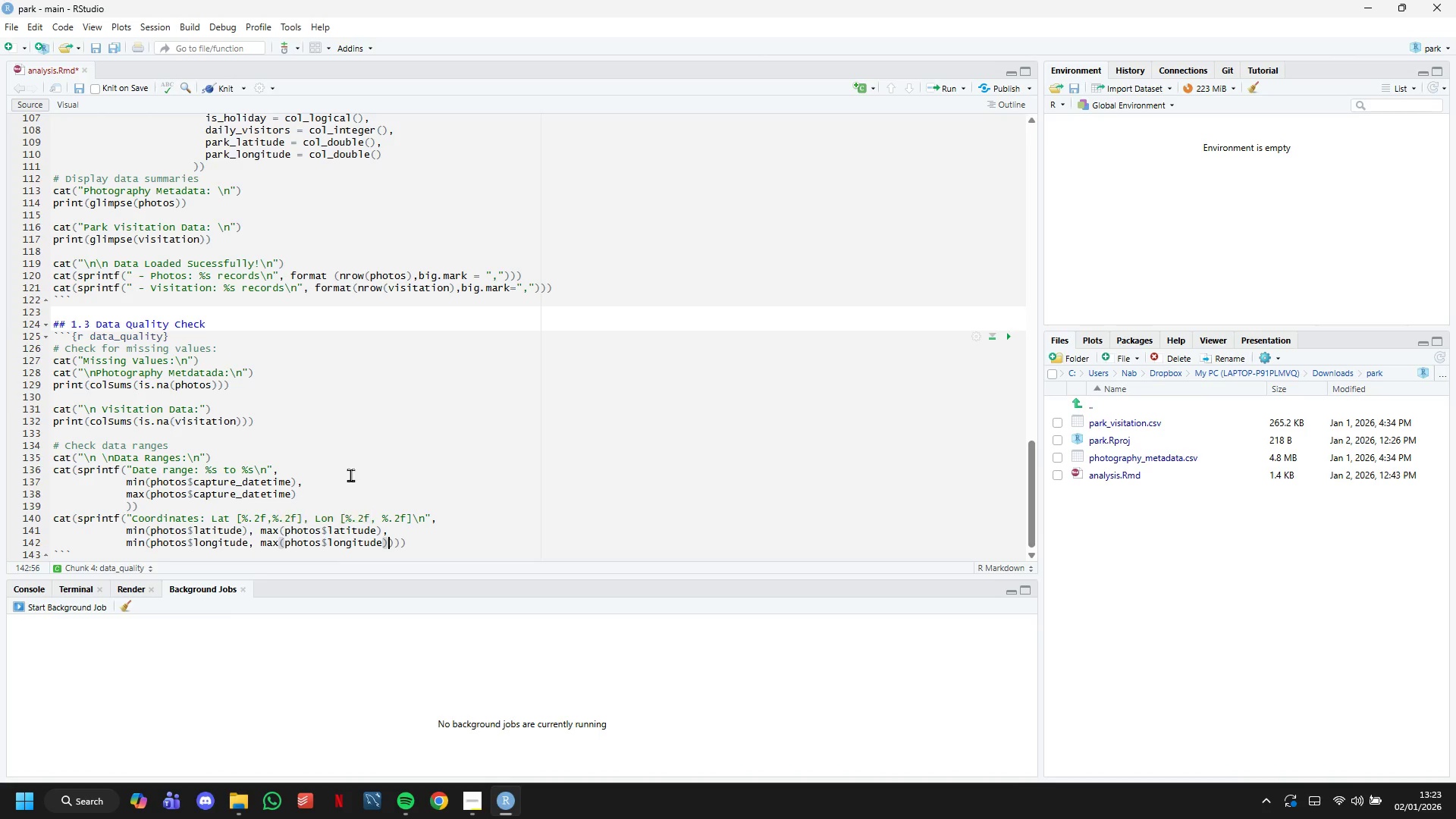 
 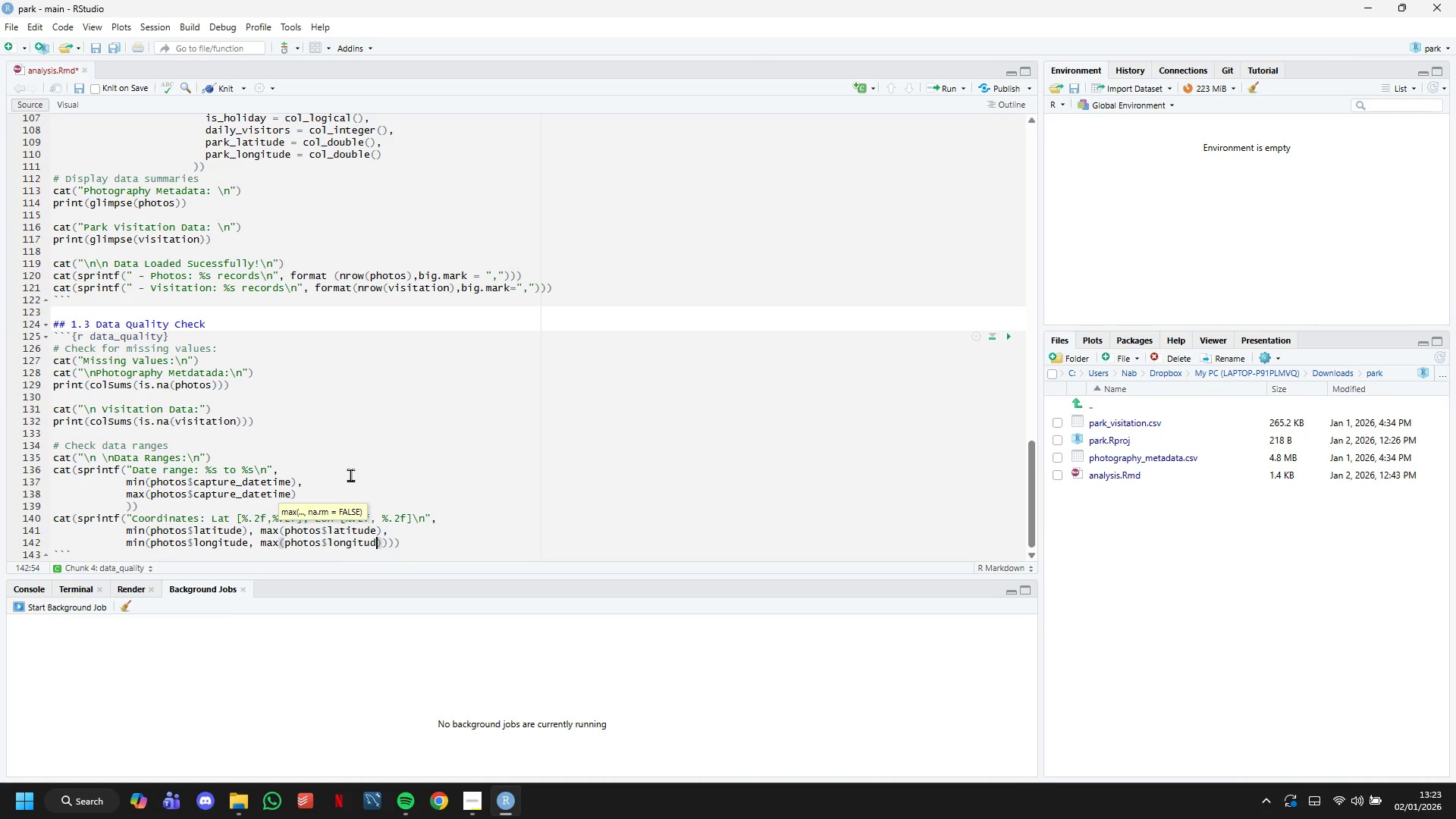 
key(ArrowRight)
 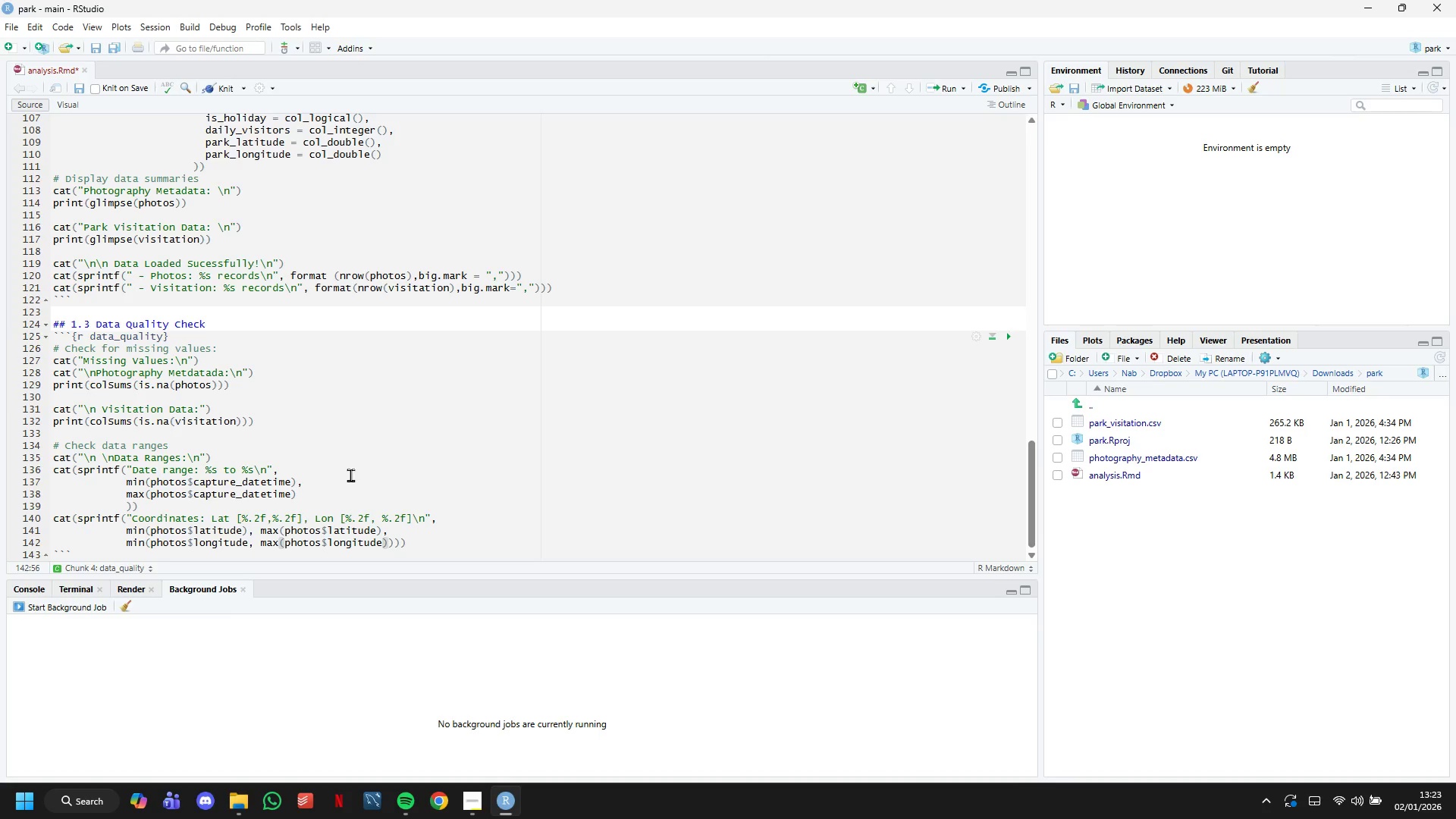 
key(ArrowRight)
 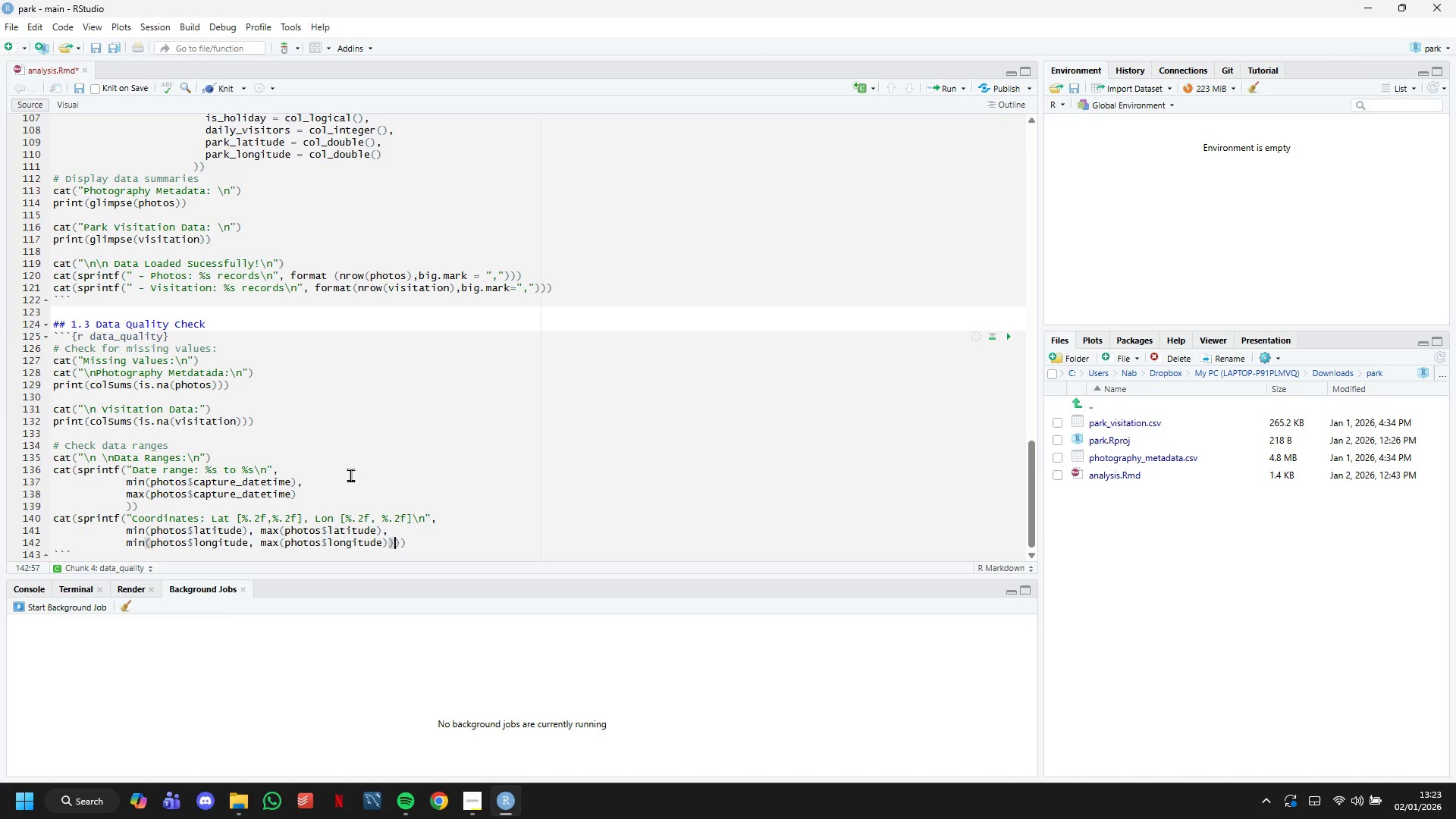 
key(ArrowRight)
 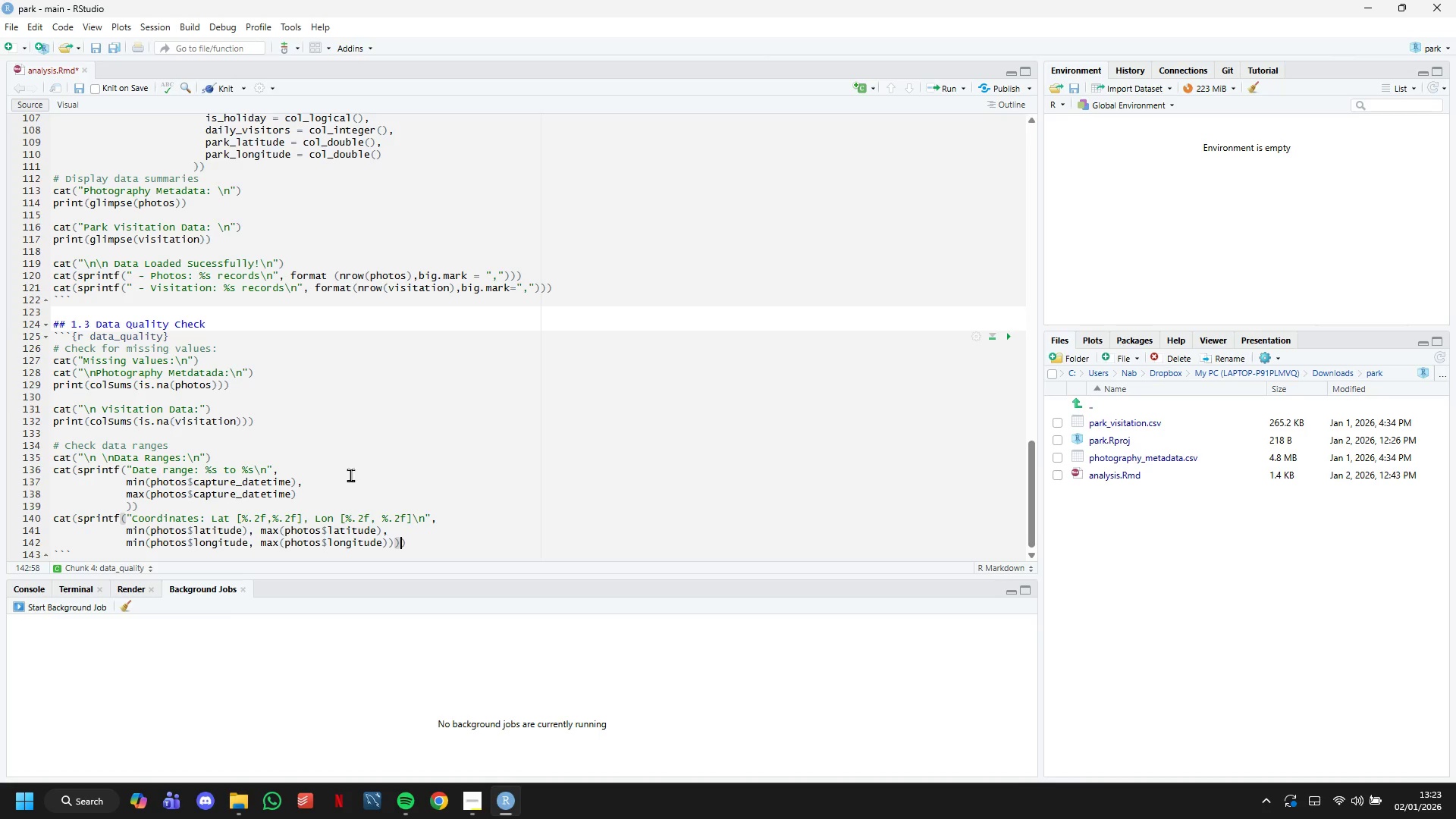 
key(Enter)
 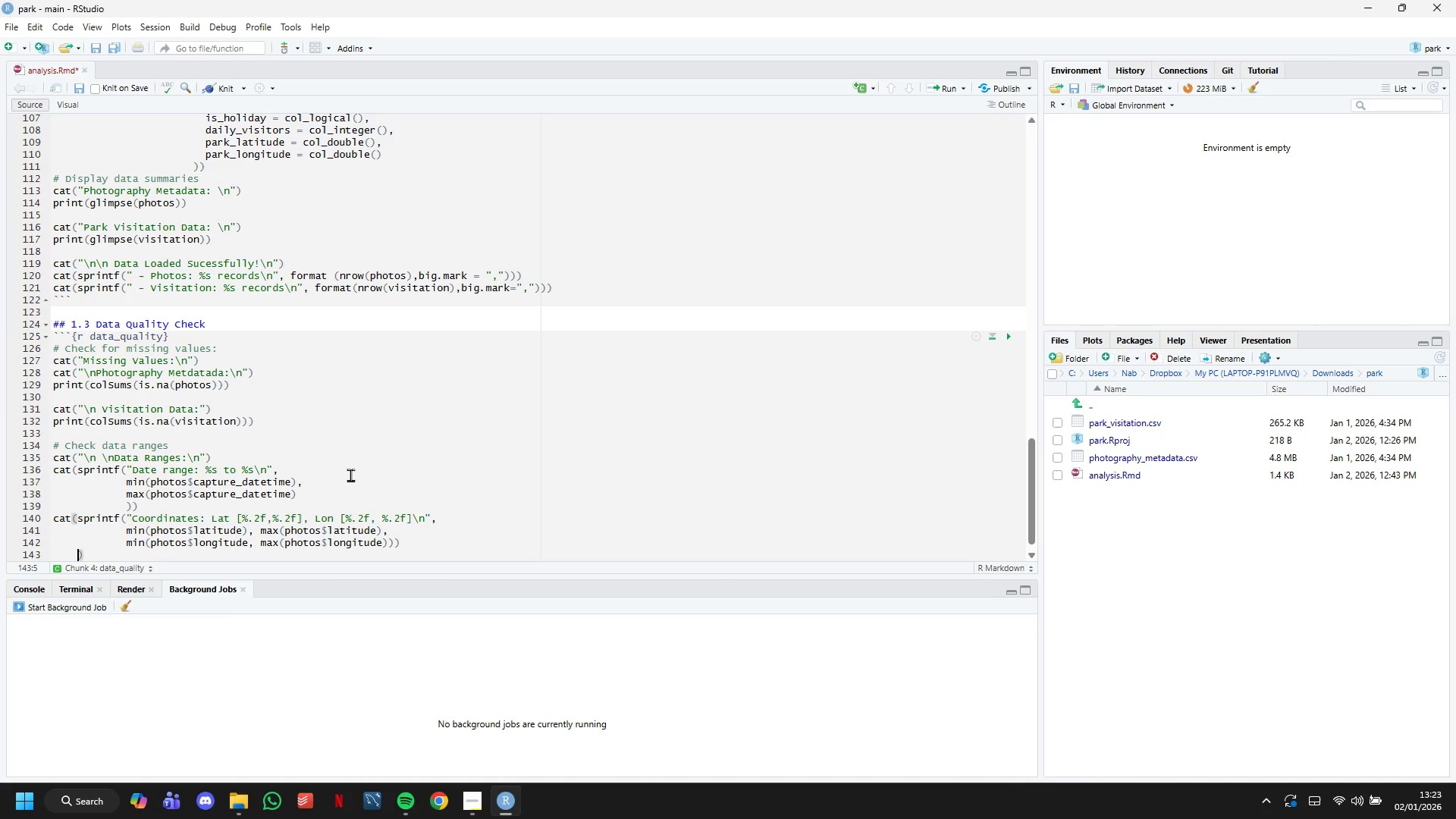 
key(Backslash)
 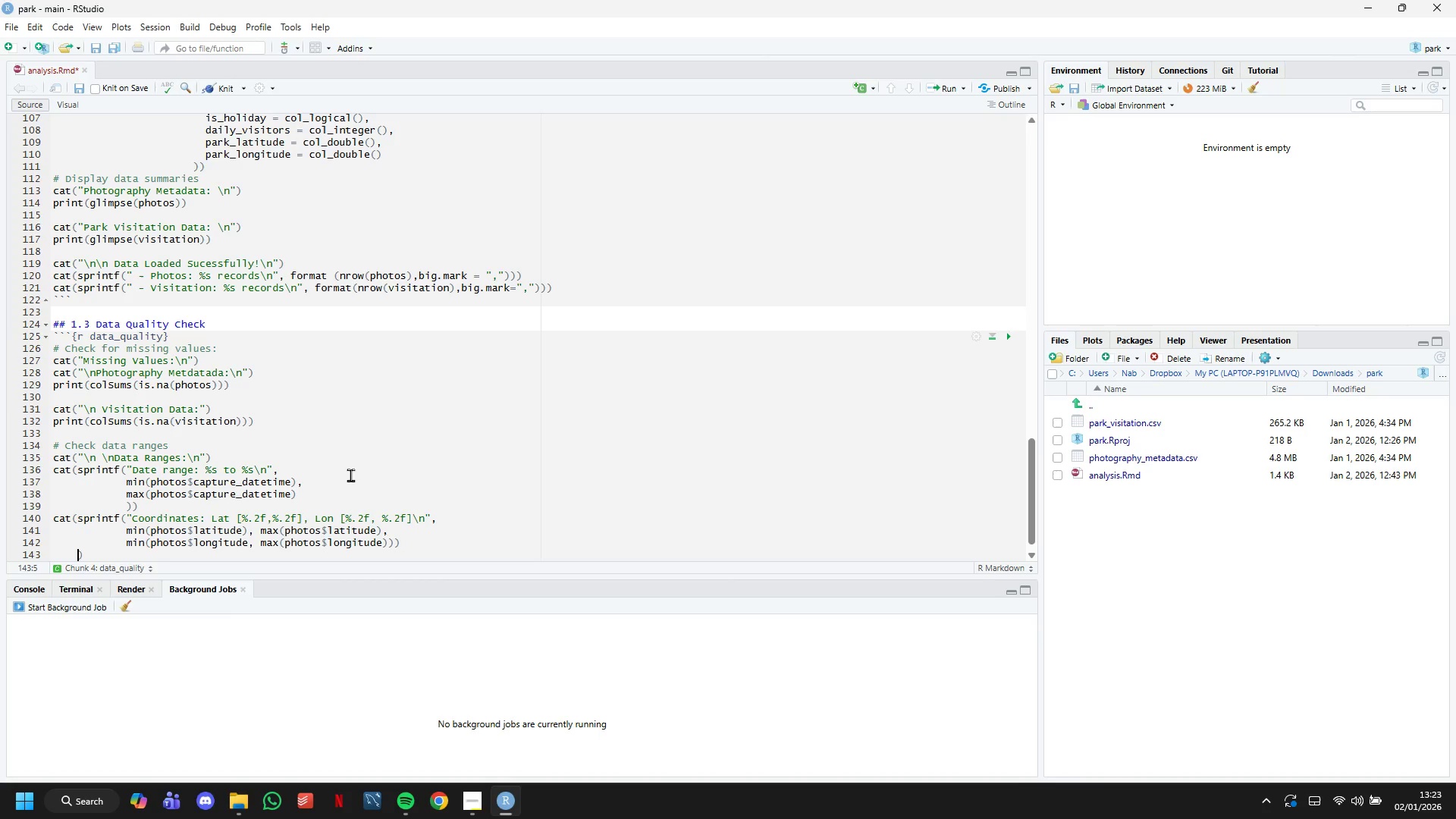 
key(Backspace)
 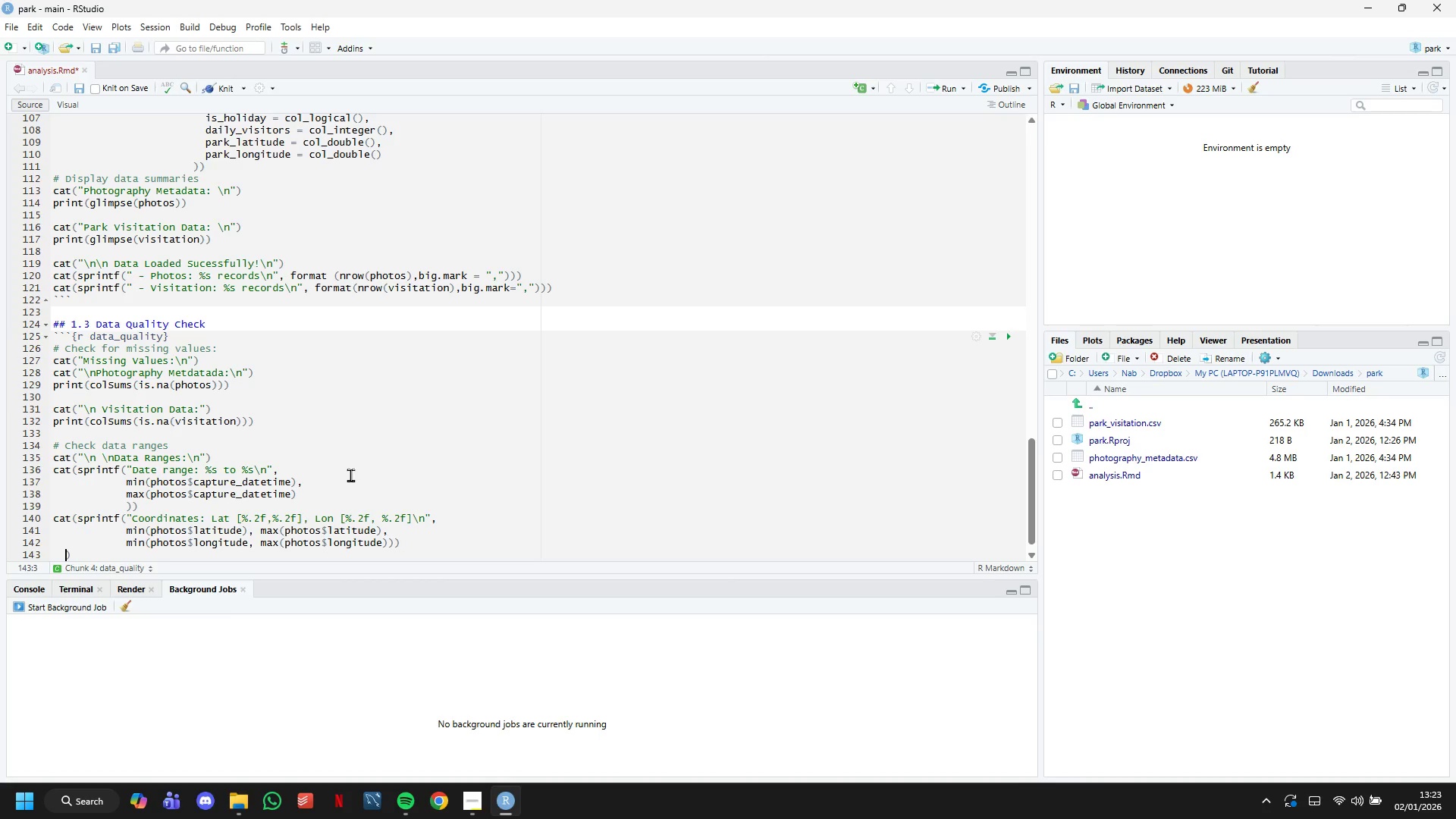 
key(Backspace)
 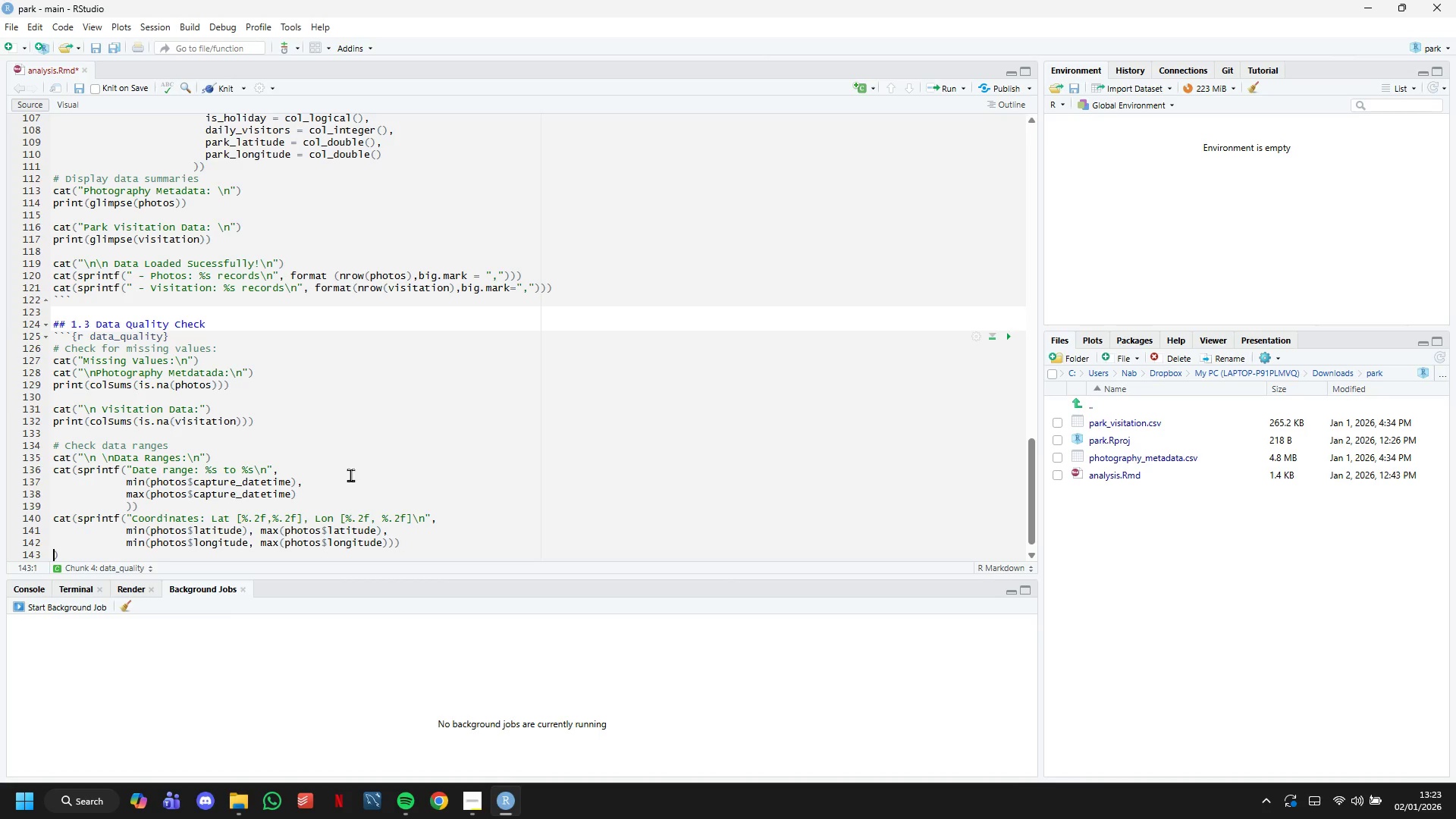 
key(Backspace)
 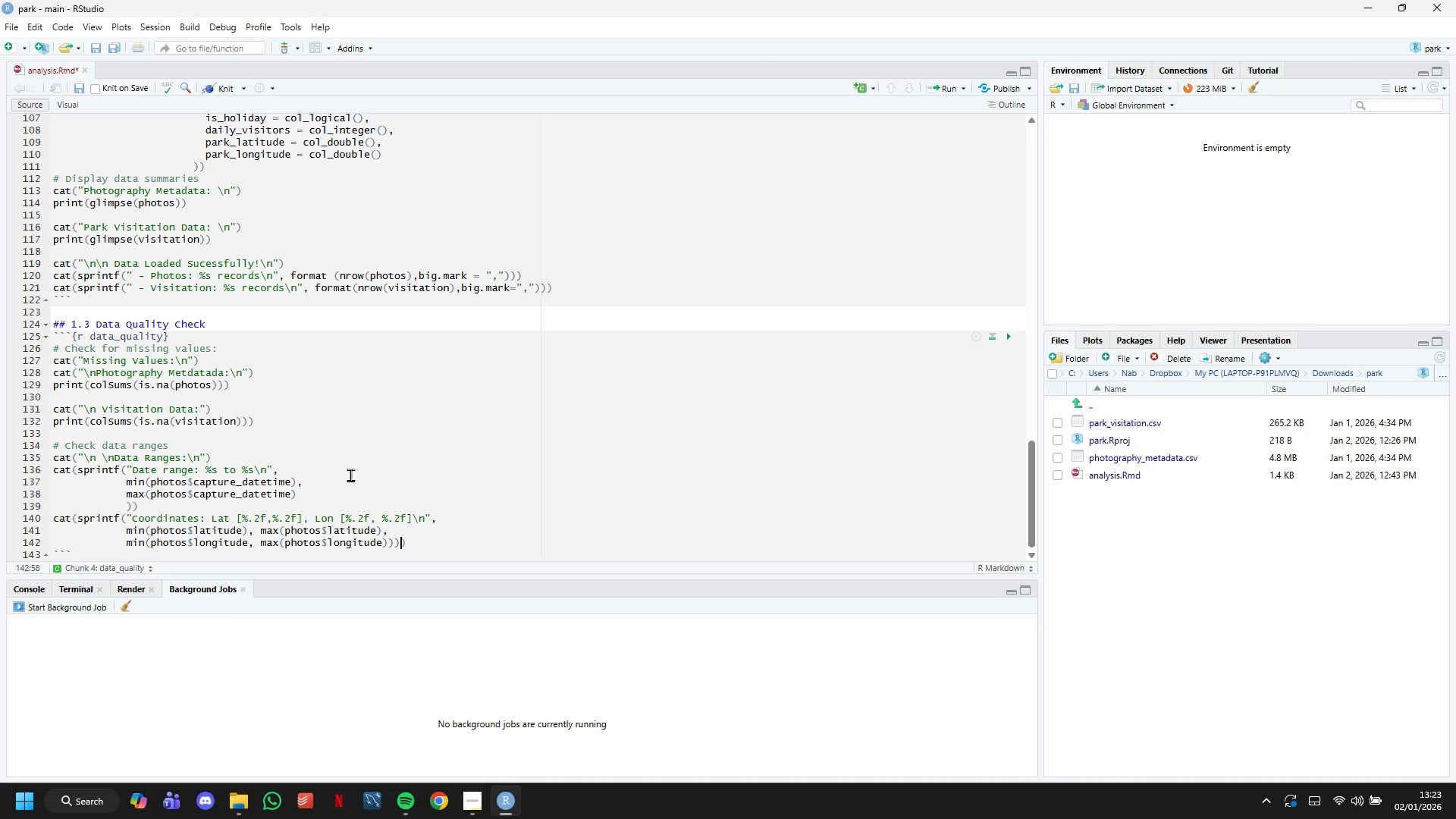 
key(Backspace)
 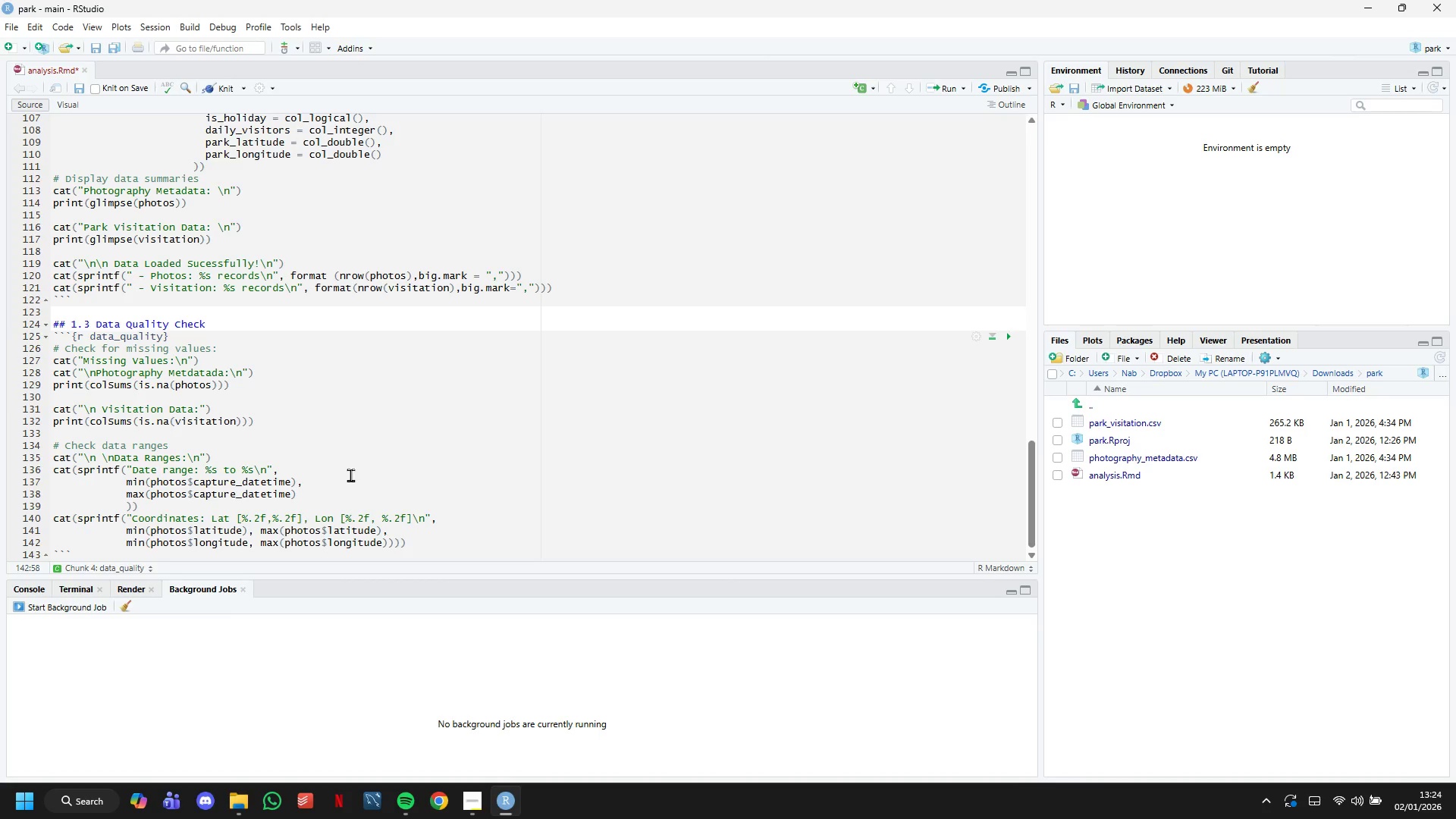 
key(ArrowRight)
 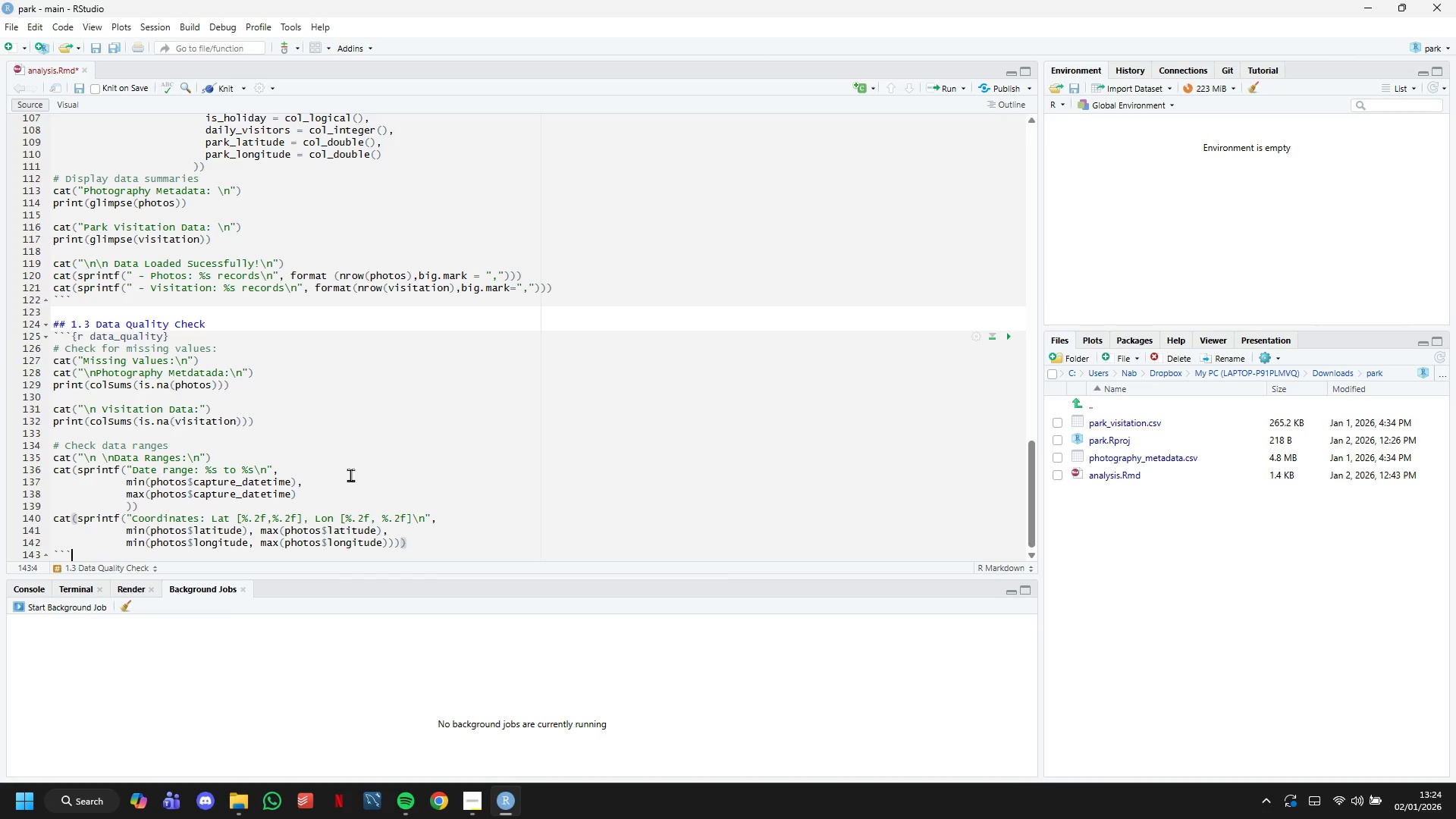 
key(ArrowDown)
 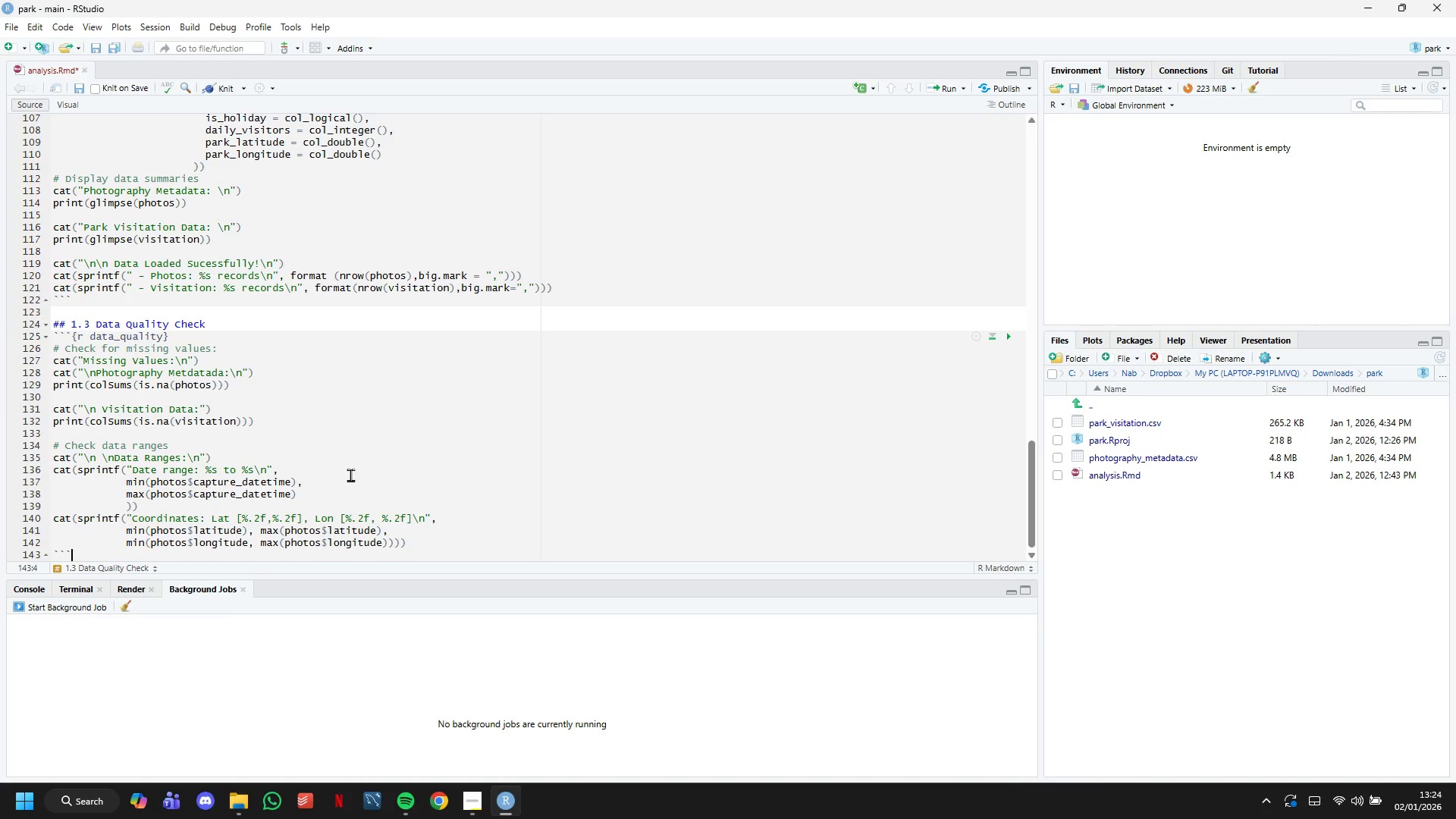 
key(ArrowDown)
 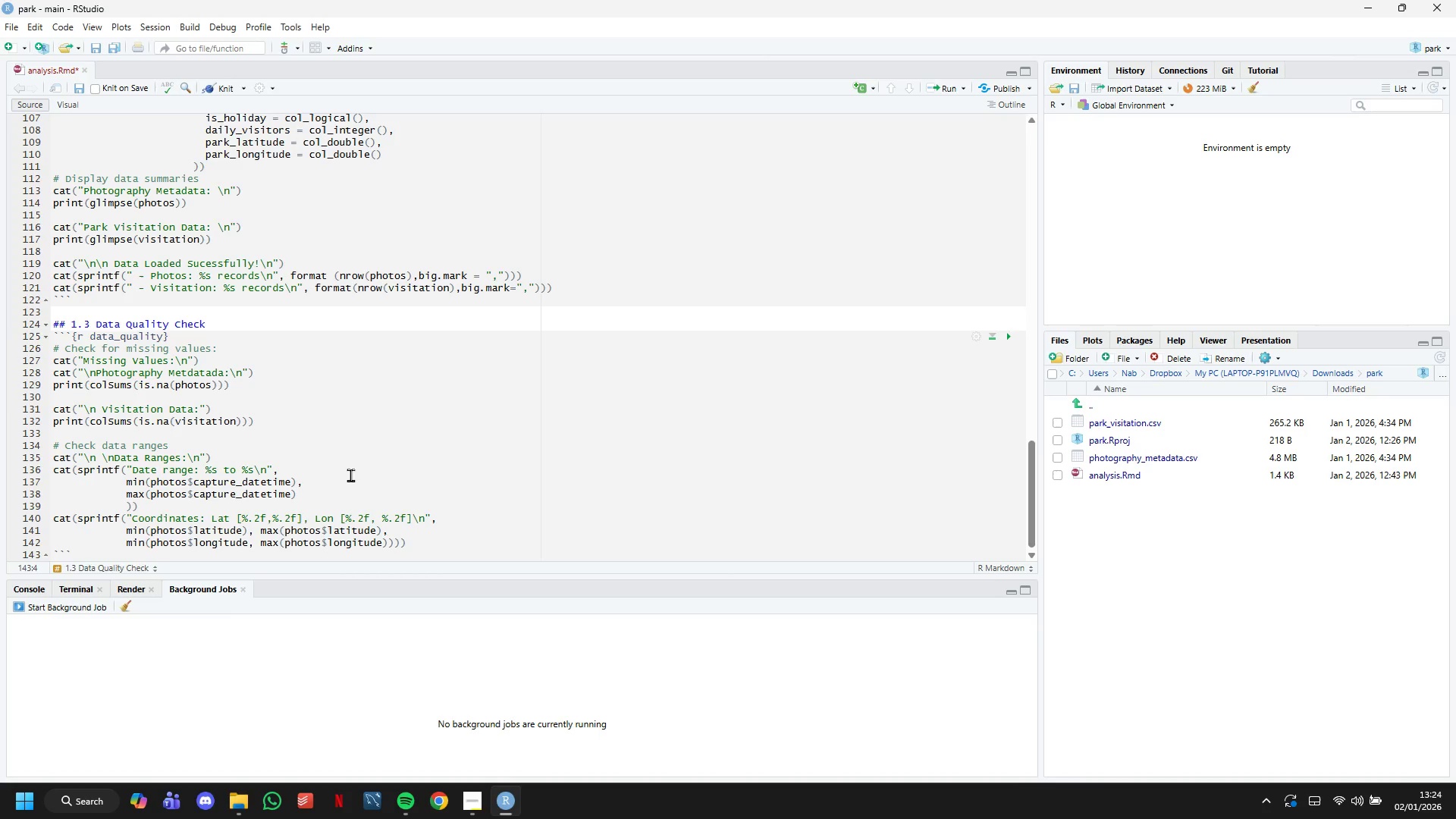 
key(ArrowLeft)
 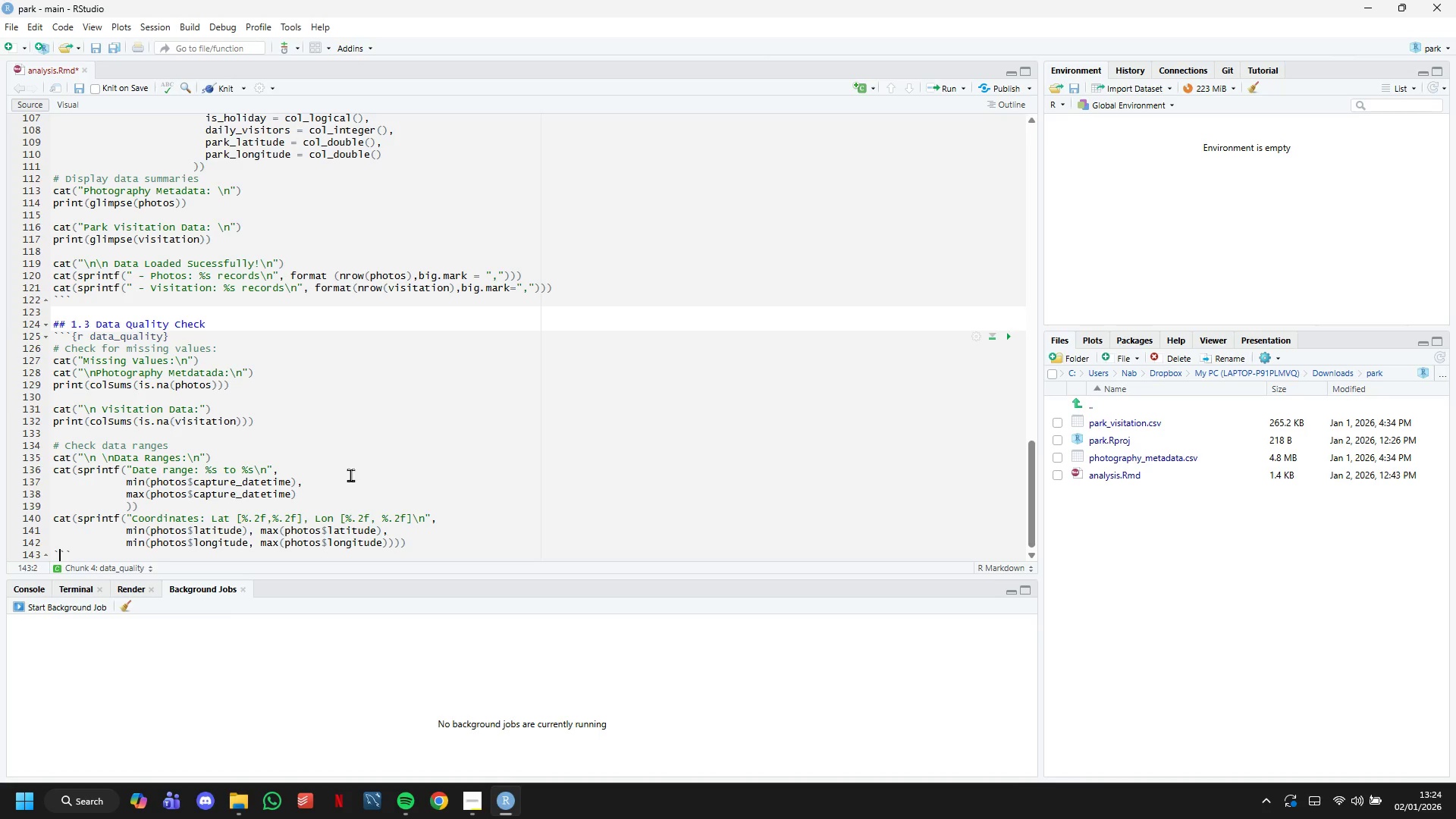 
key(ArrowLeft)
 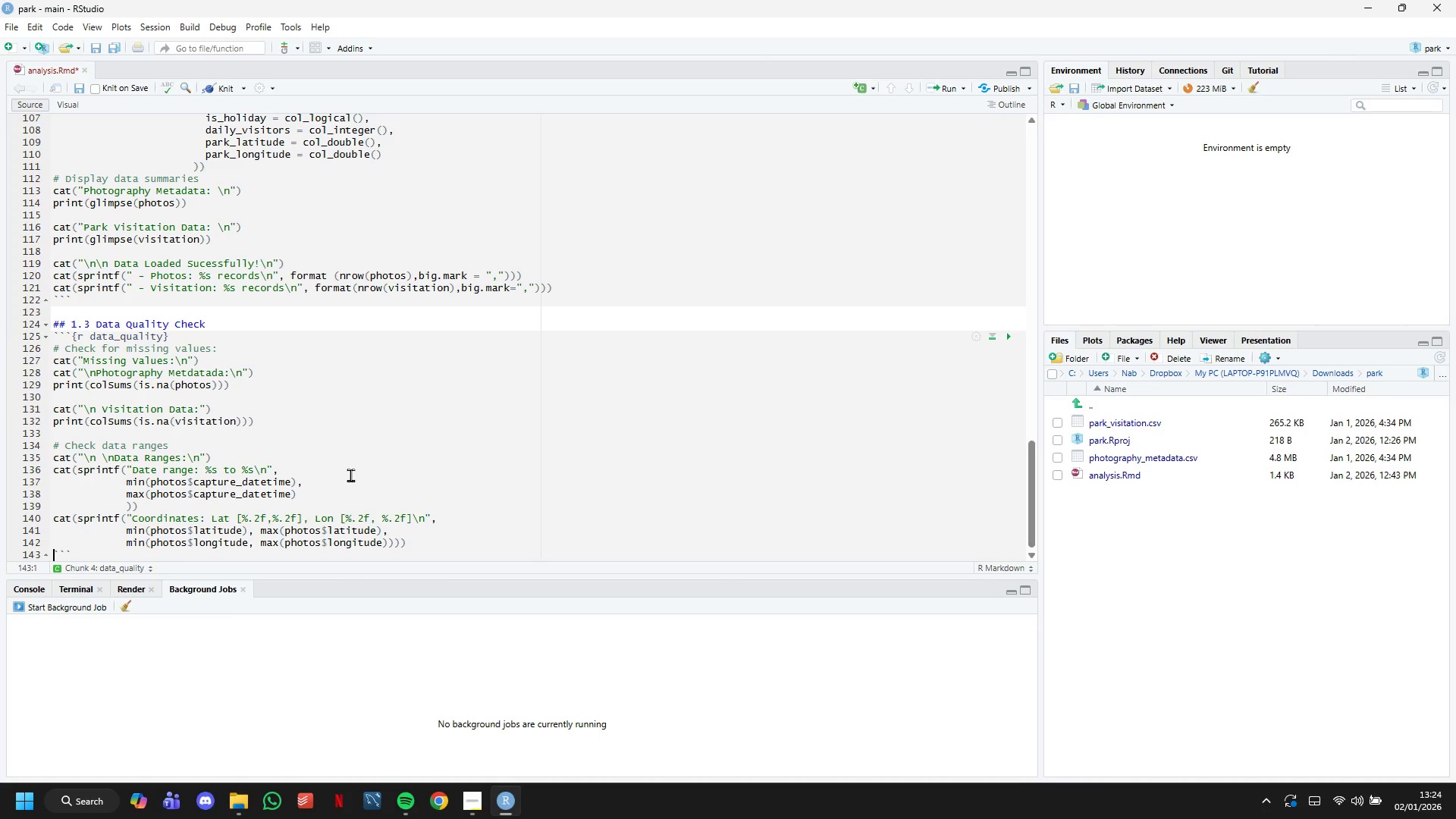 
key(ArrowLeft)
 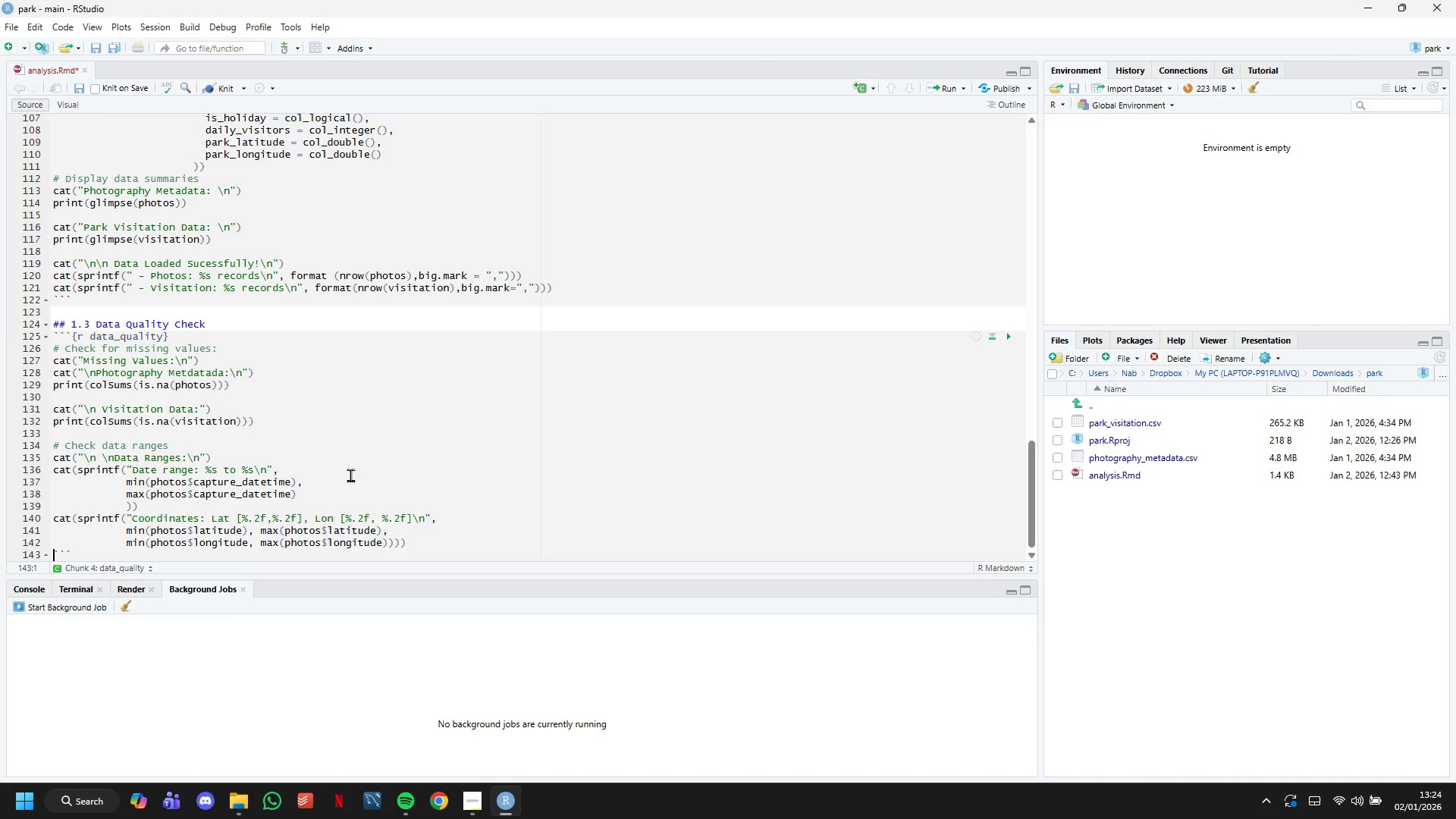 
key(Enter)
 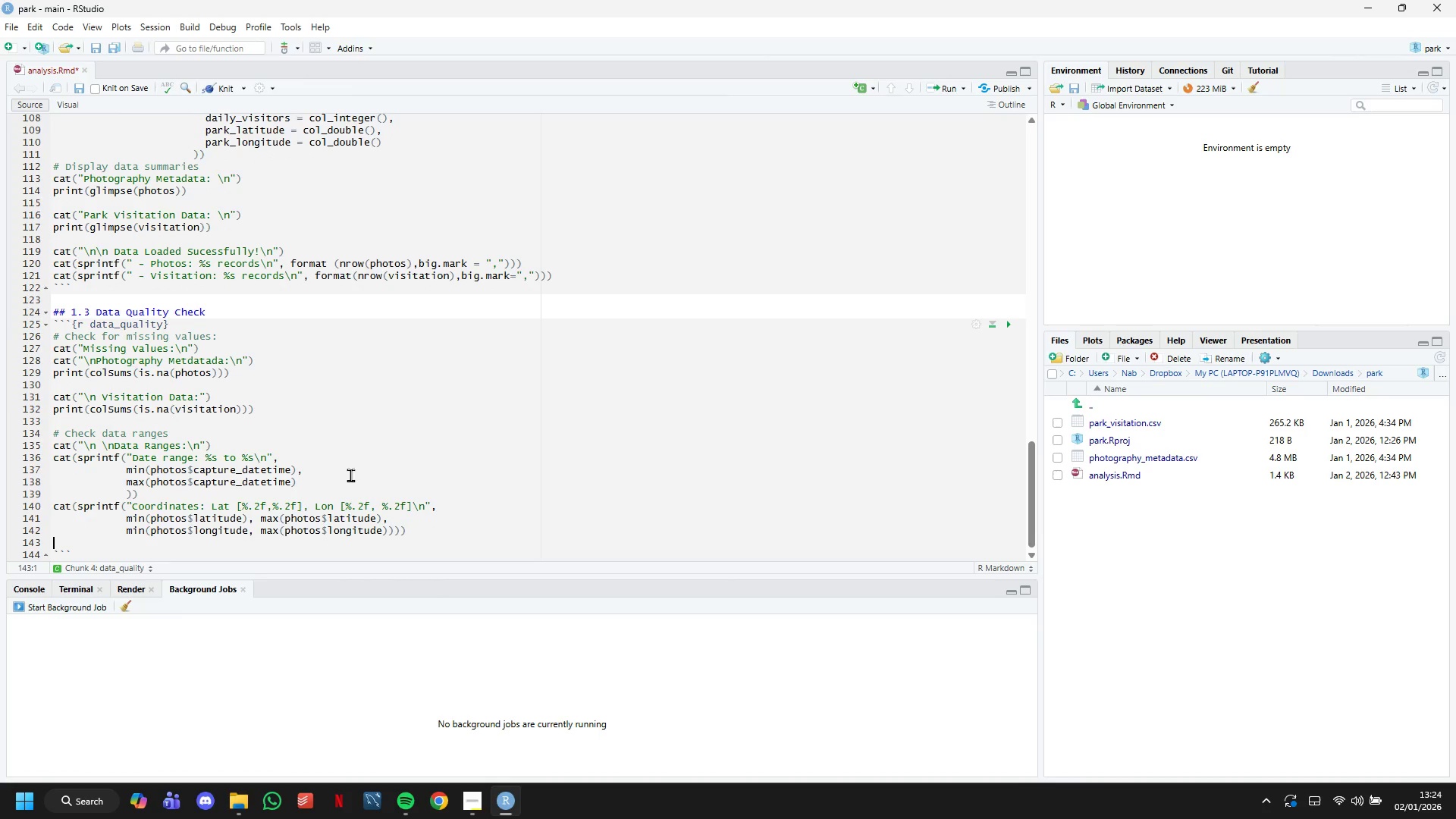 
key(ArrowUp)
 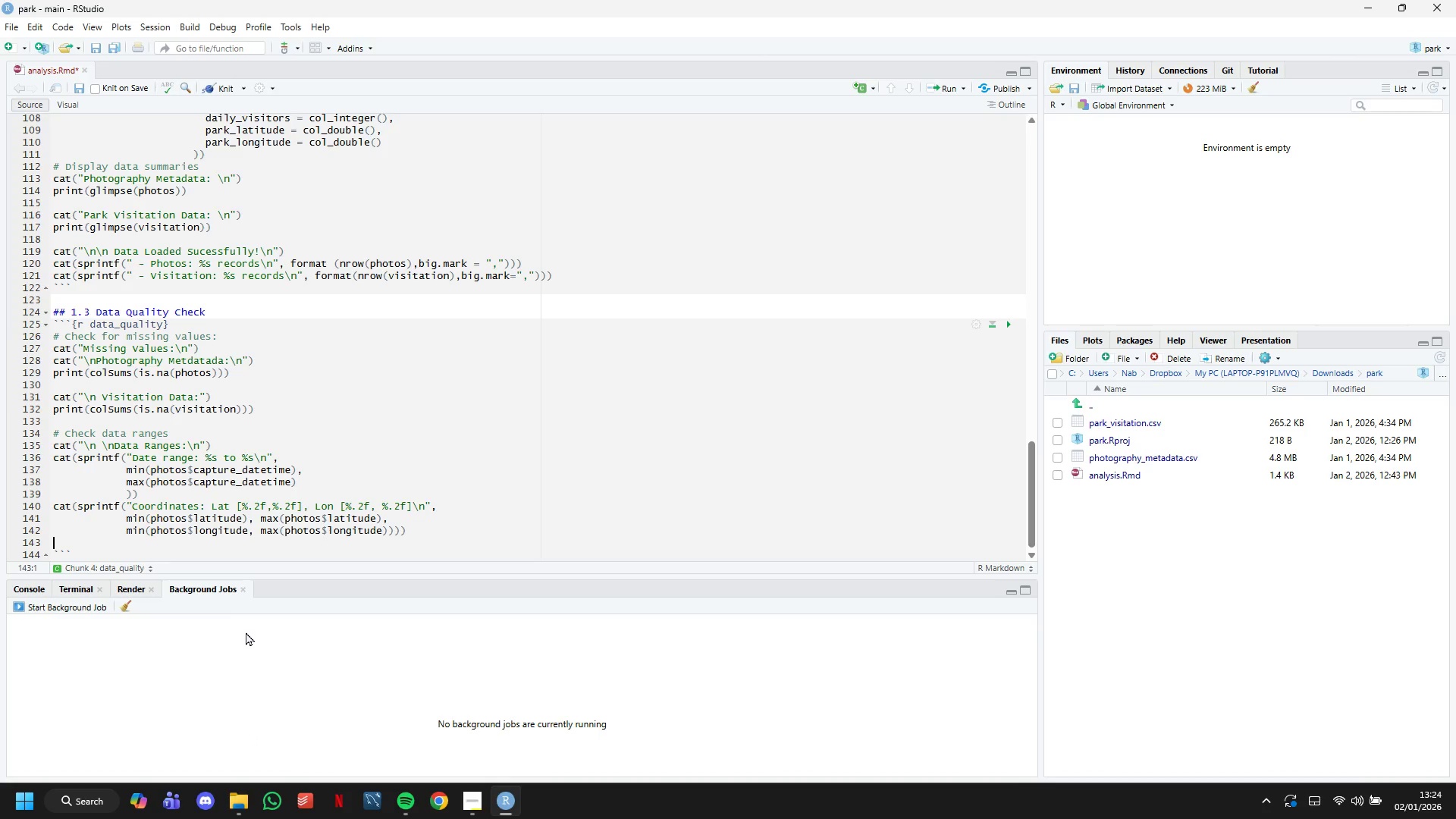 
wait(8.19)
 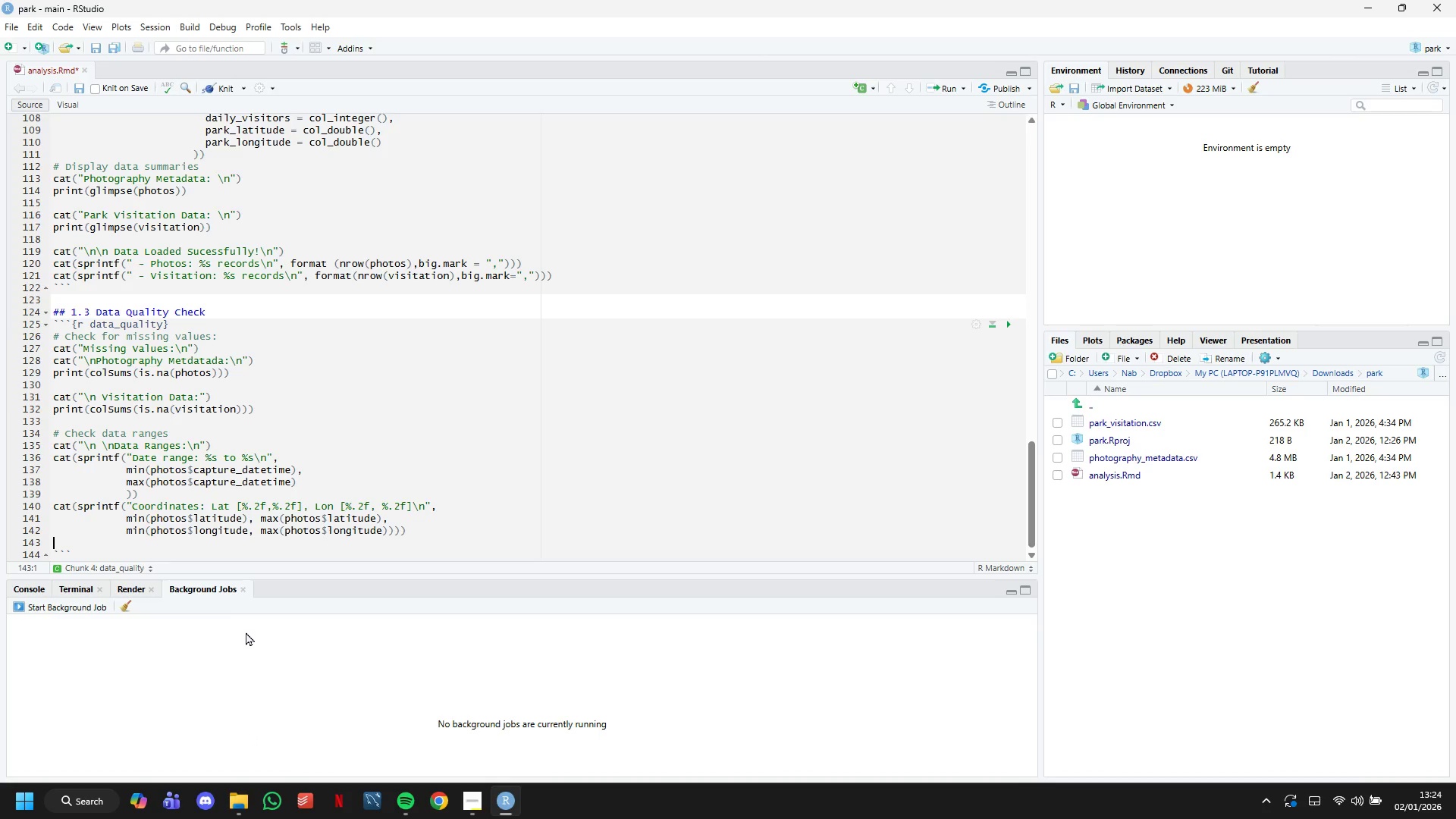 
scroll: coordinate [525, 450], scroll_direction: up, amount: 25.0
 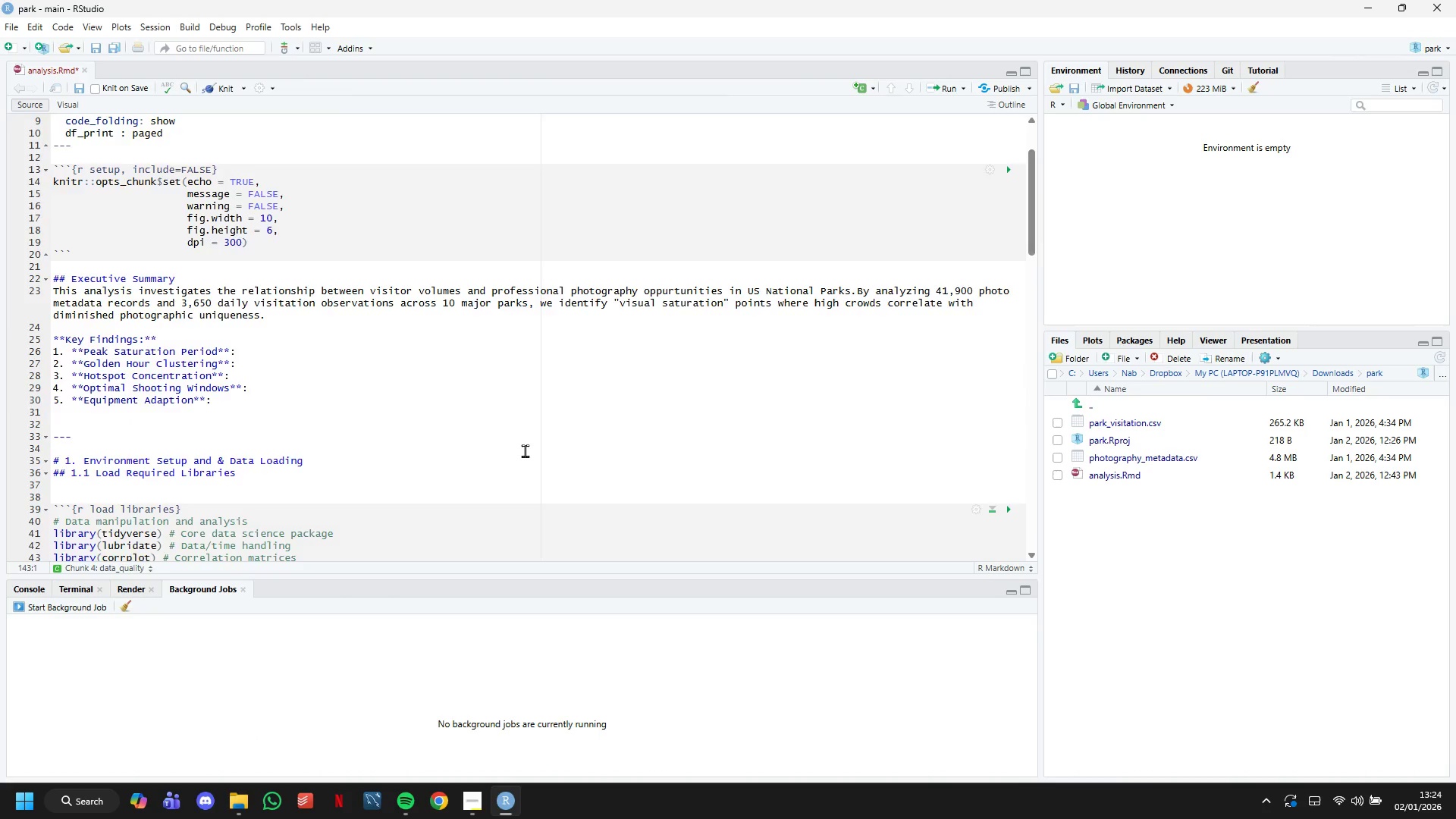 
scroll: coordinate [523, 453], scroll_direction: down, amount: 29.0
 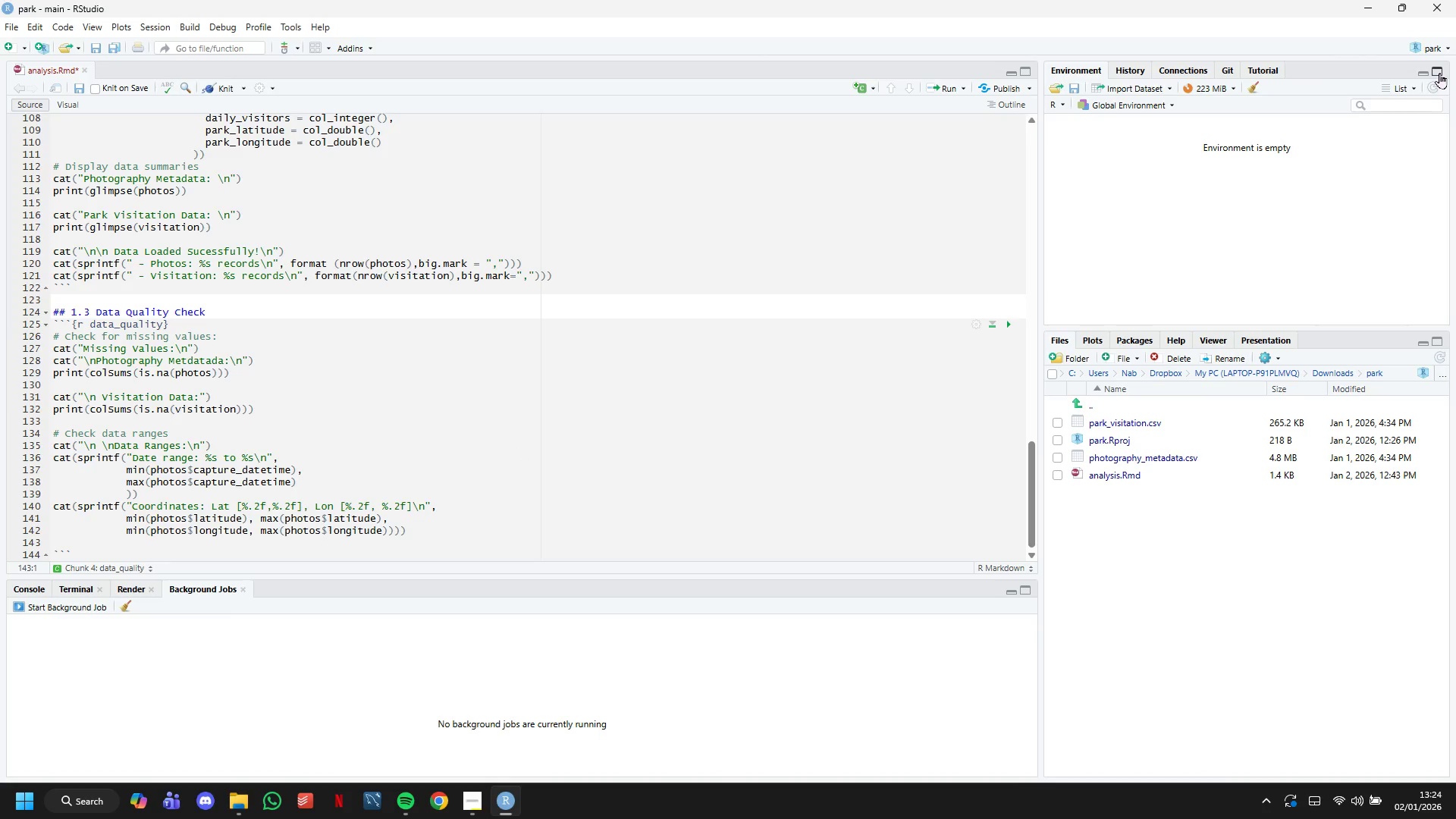 
wait(20.81)
 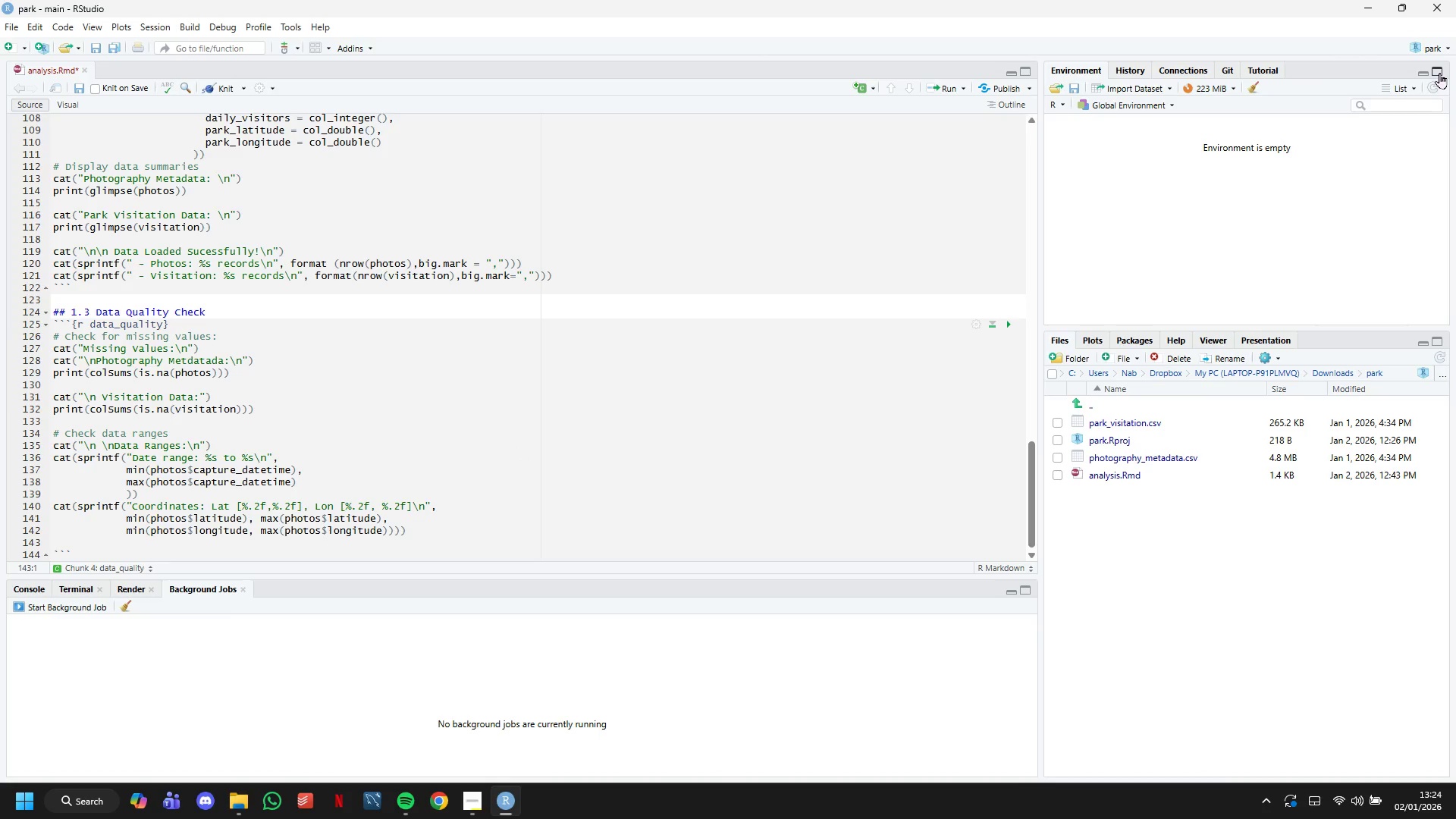 
left_click_drag(start_coordinate=[1039, 202], to_coordinate=[958, 291])
 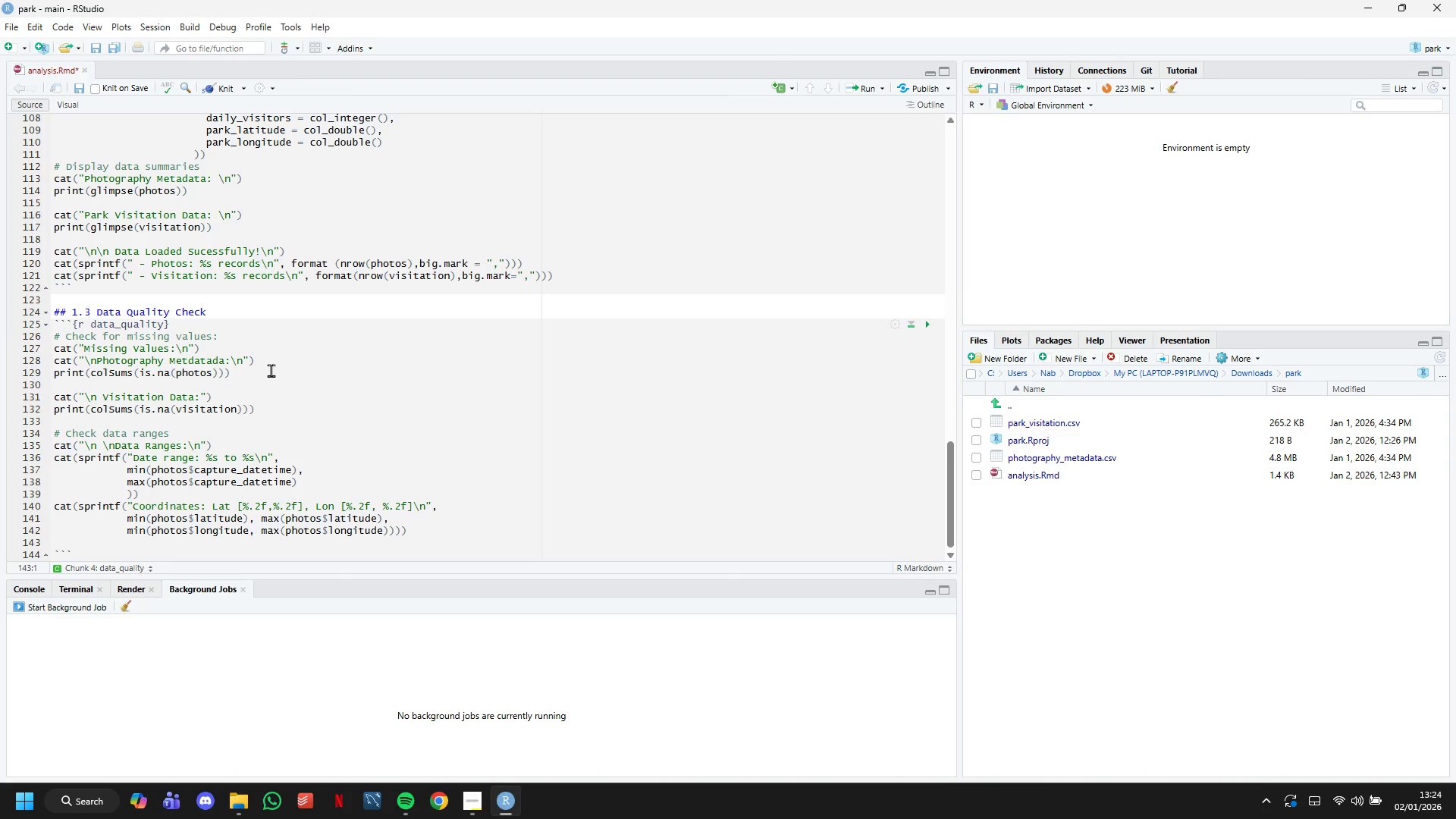 
scroll: coordinate [269, 370], scroll_direction: down, amount: 7.0
 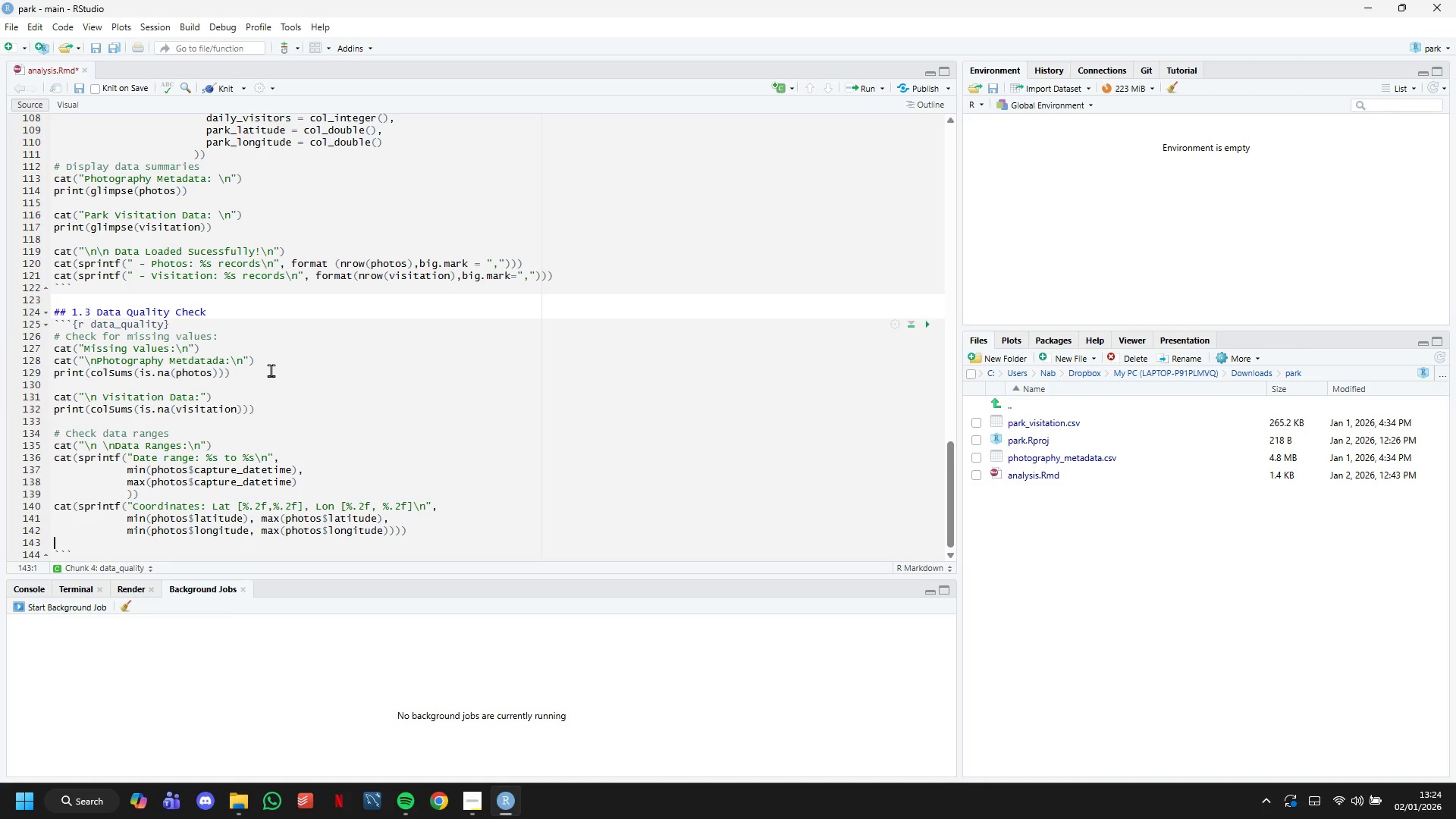 
wait(7.28)
 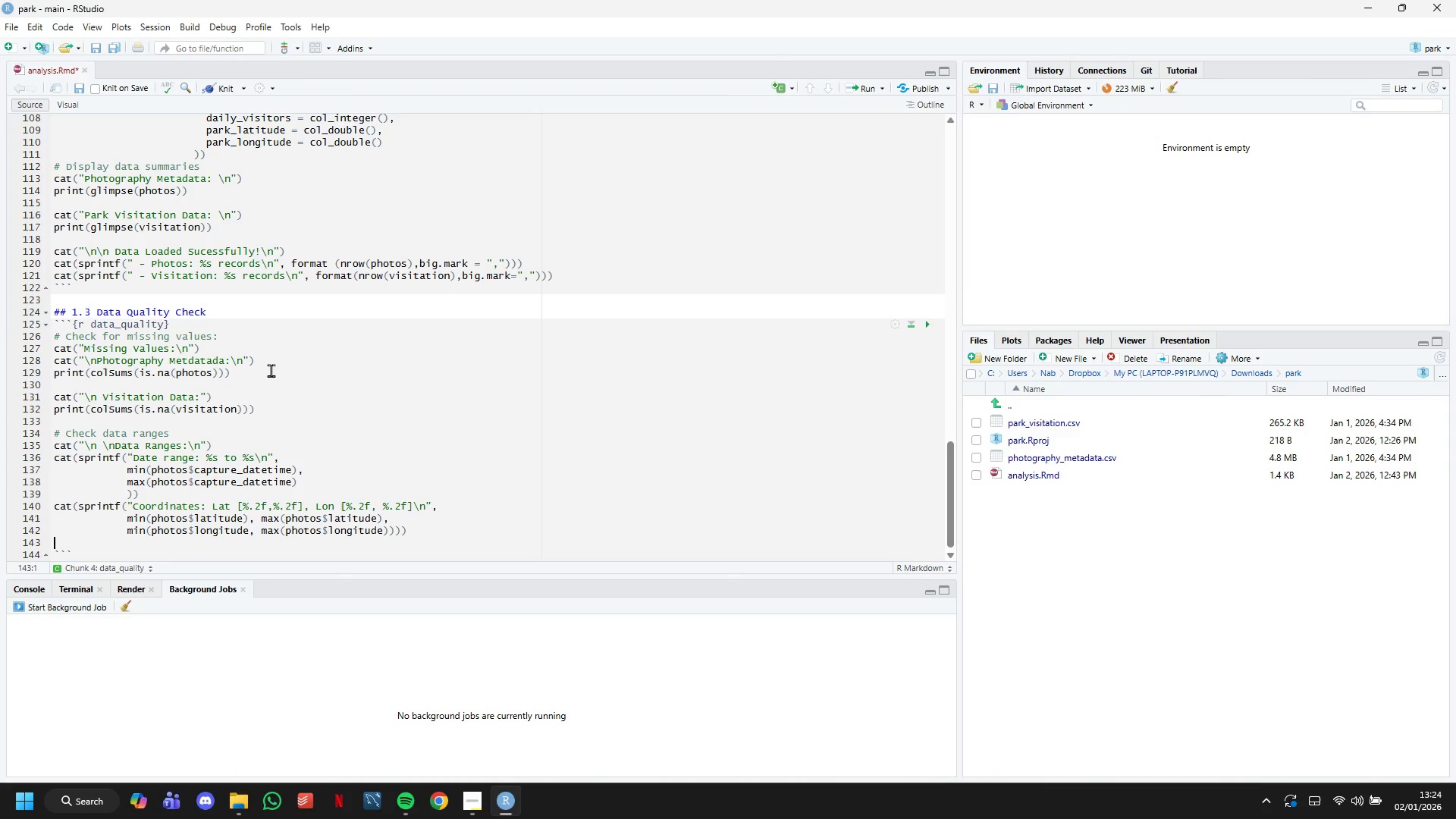 
key(Backspace)
 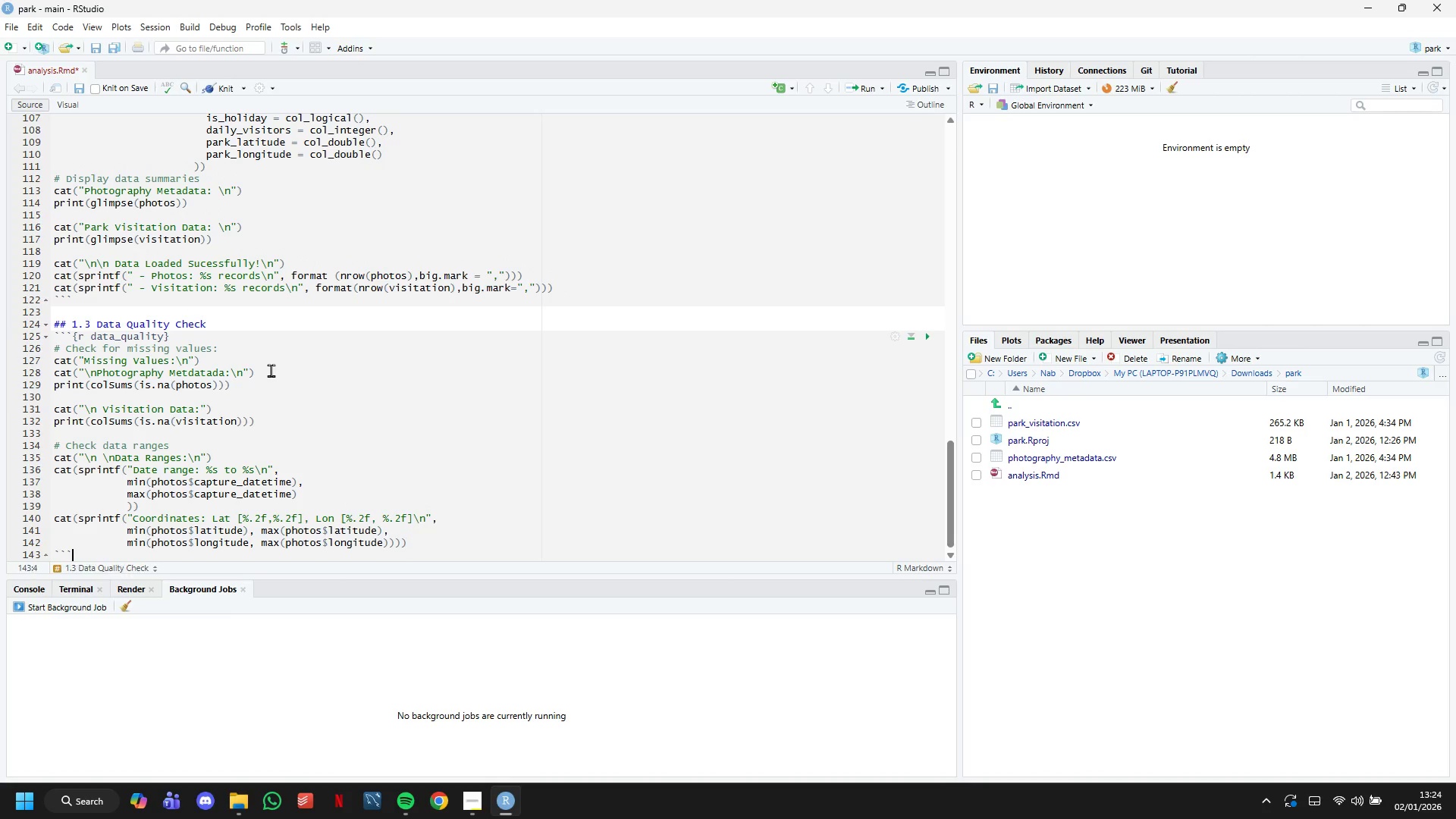 
key(ArrowDown)
 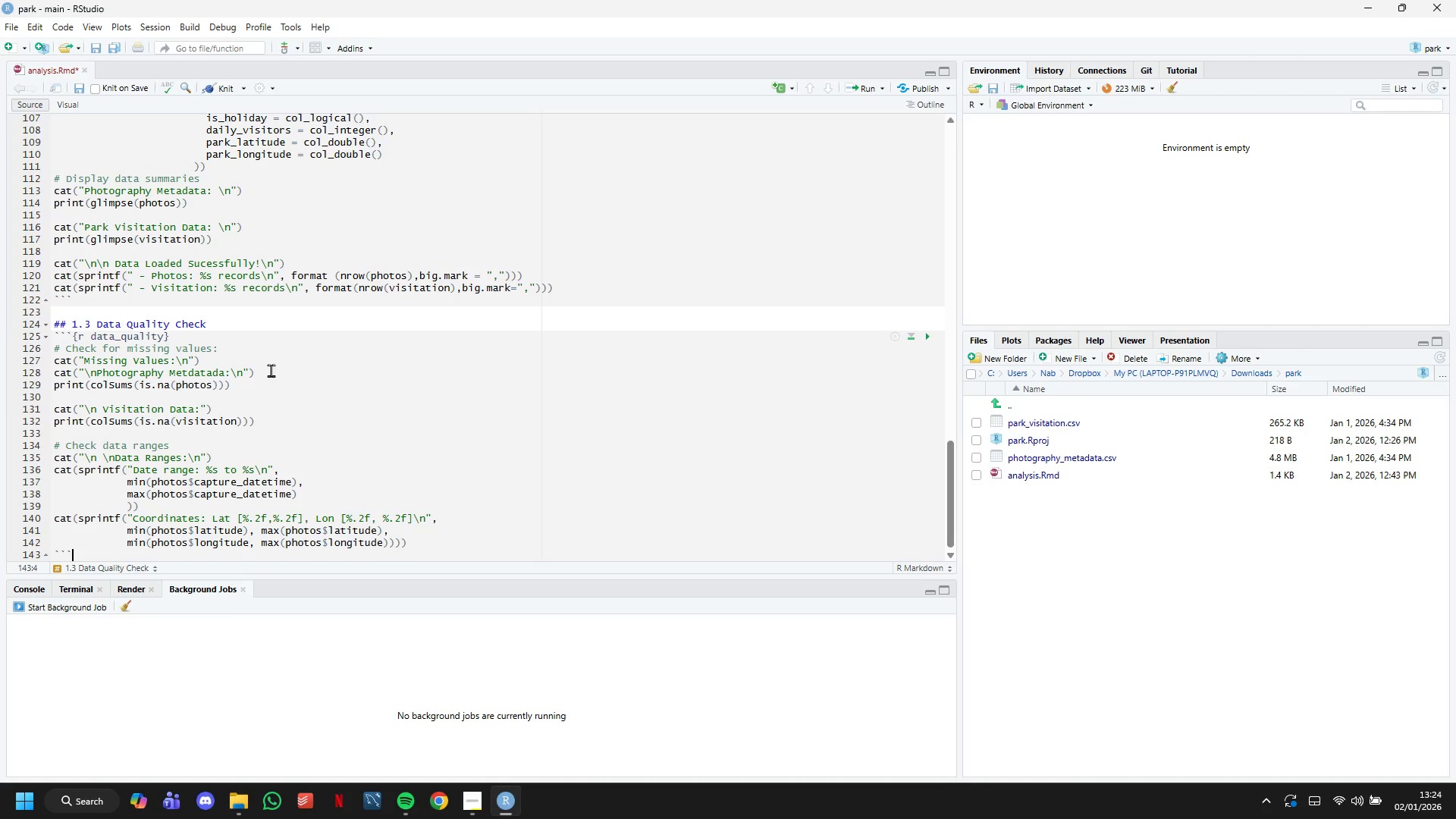 
key(ArrowDown)
 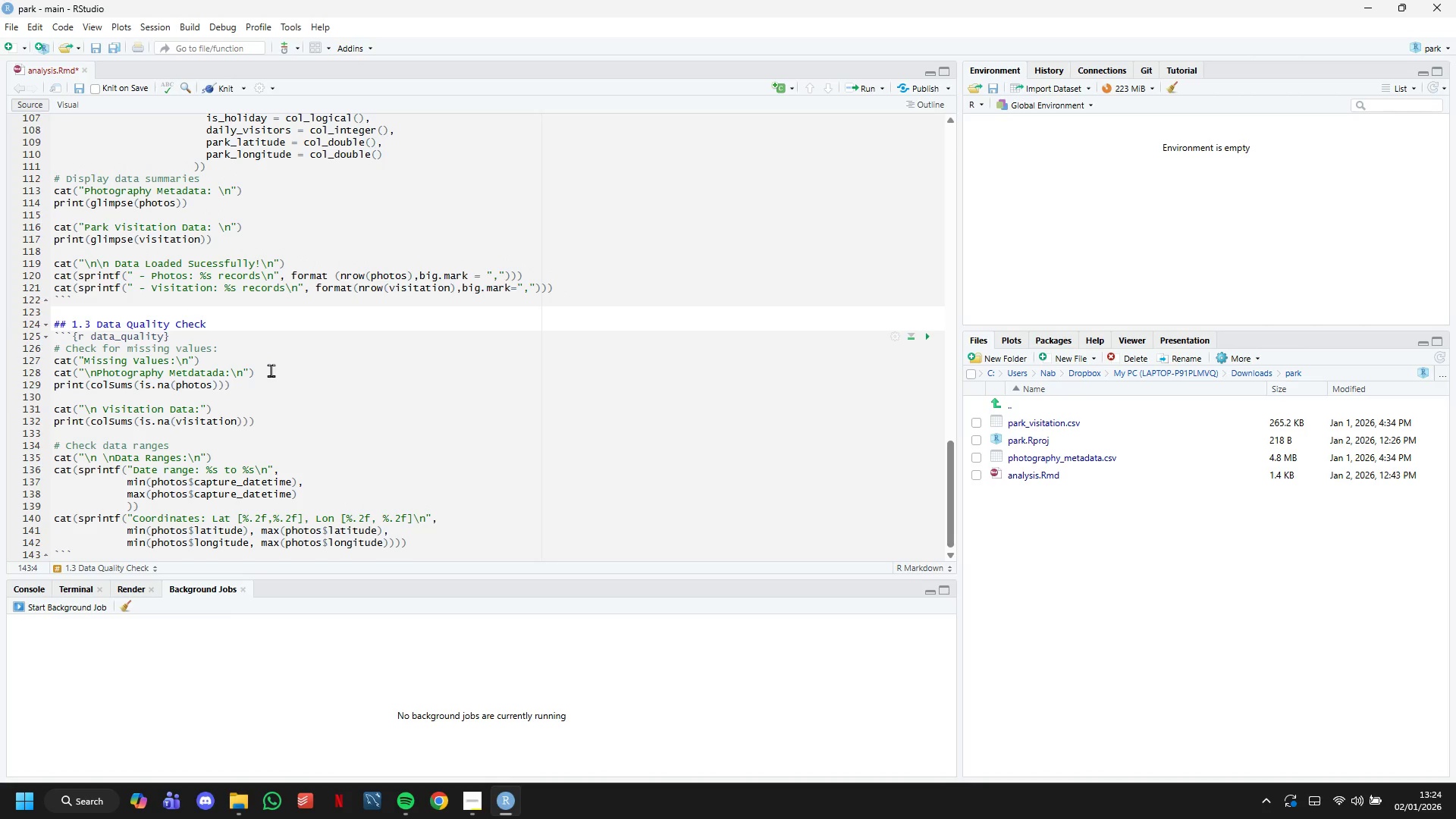 
key(ArrowLeft)
 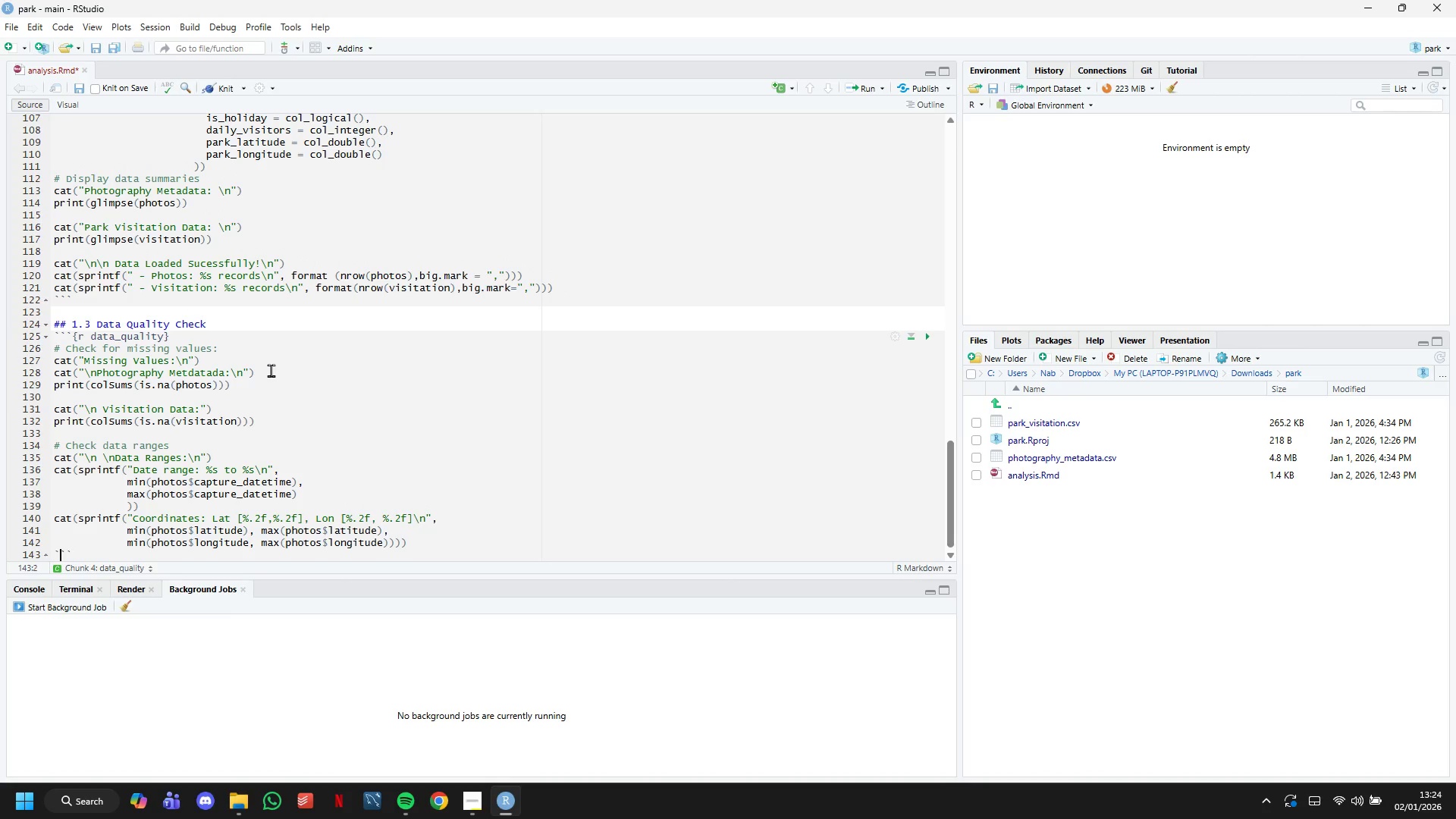 
key(ArrowLeft)
 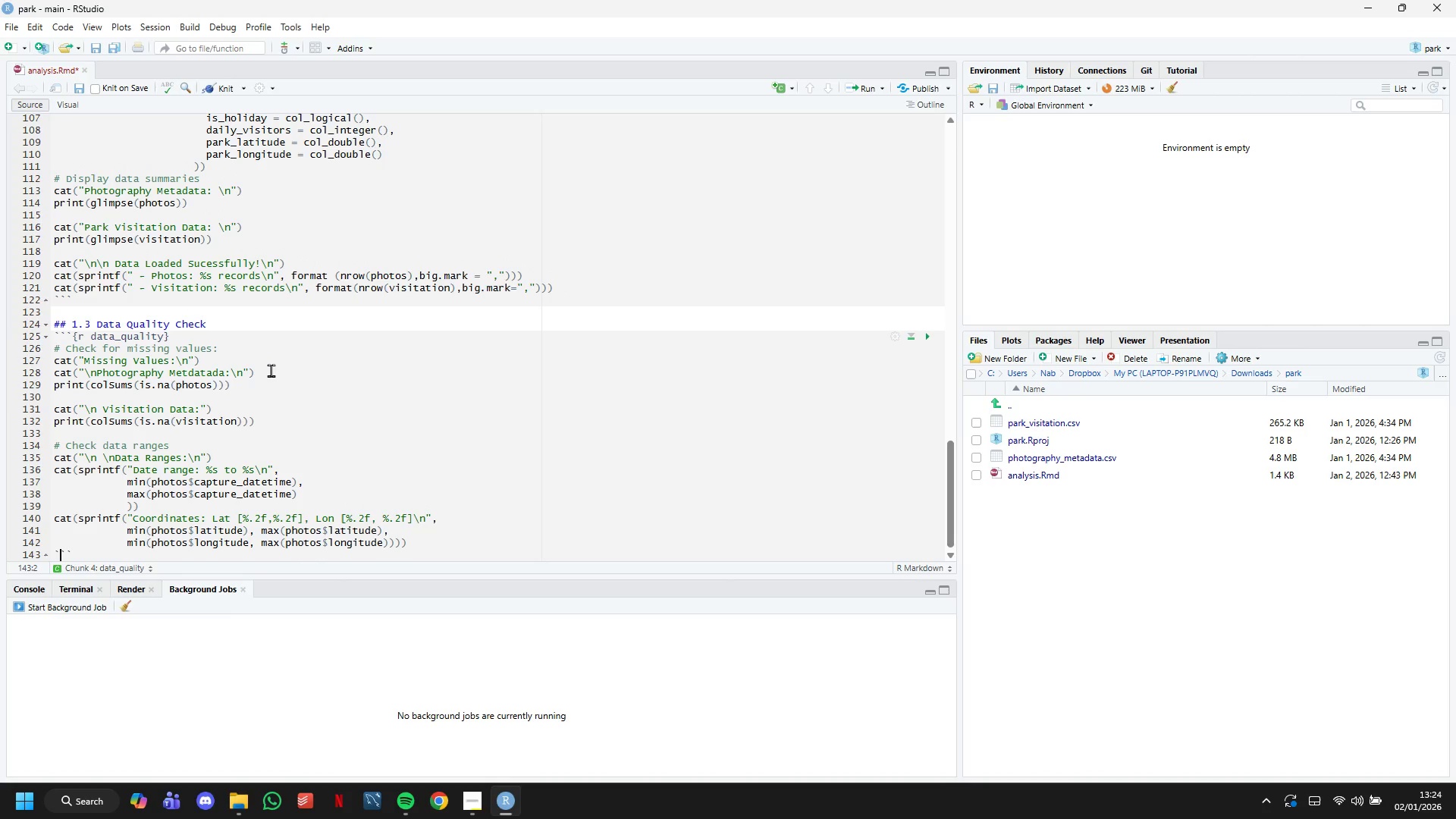 
key(ArrowLeft)
 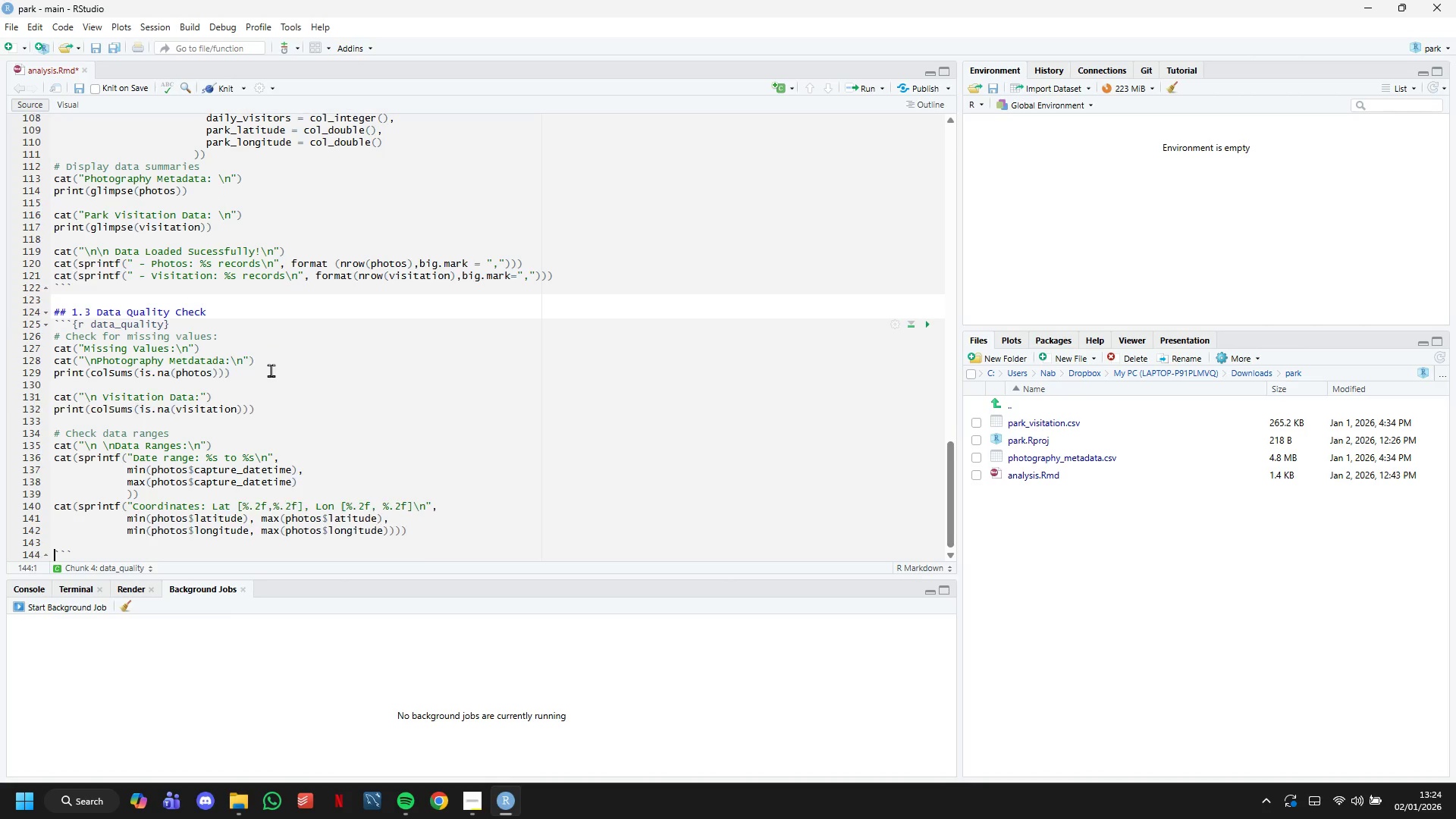 
key(Enter)
 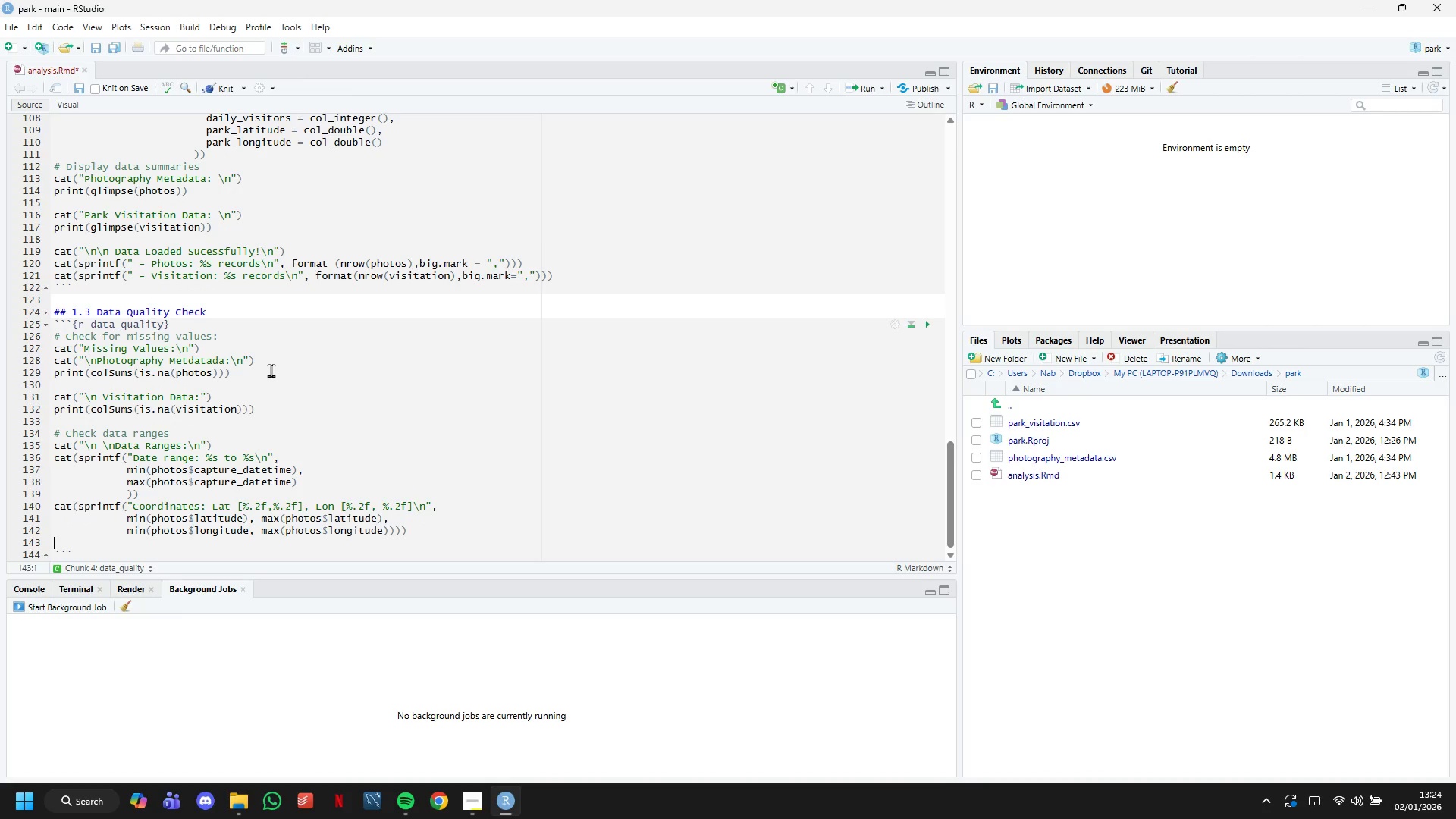 
key(ArrowUp)
 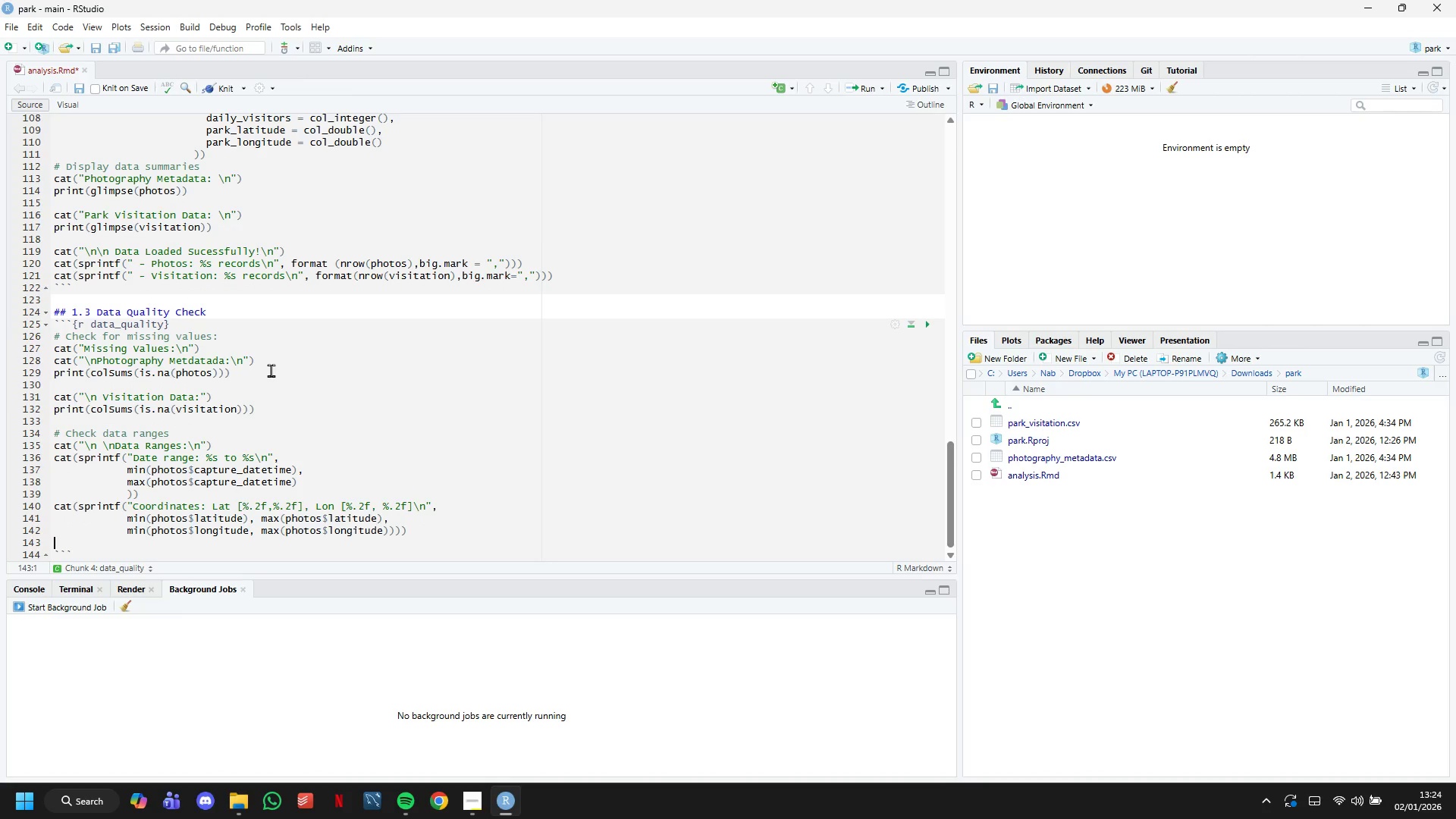 
type(cat("\n Data quality checks coml)
key(Backspace)
type(plete\n)
 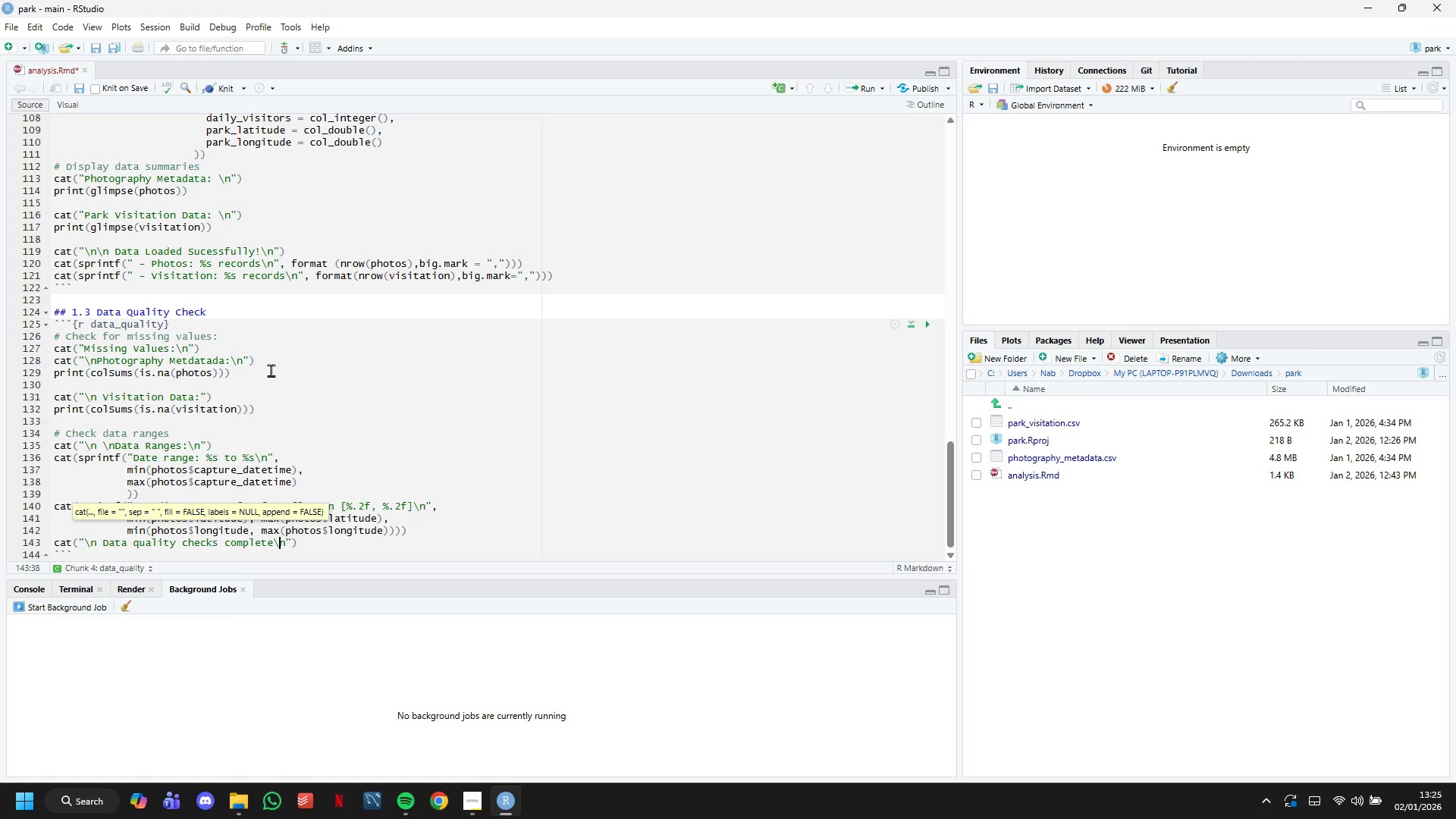 
hold_key(key=ArrowLeft, duration=1.47)
 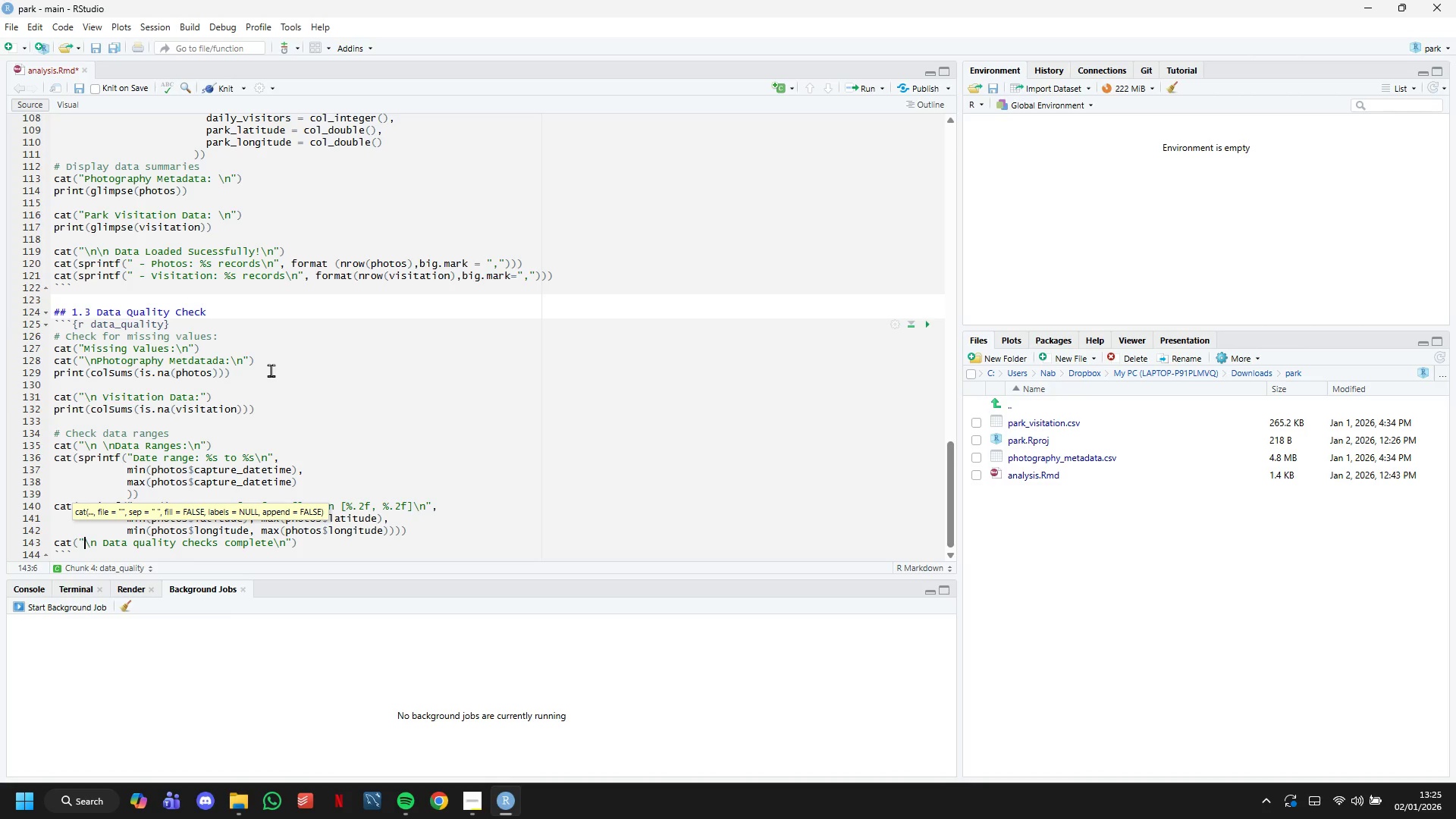 
key(ArrowLeft)
 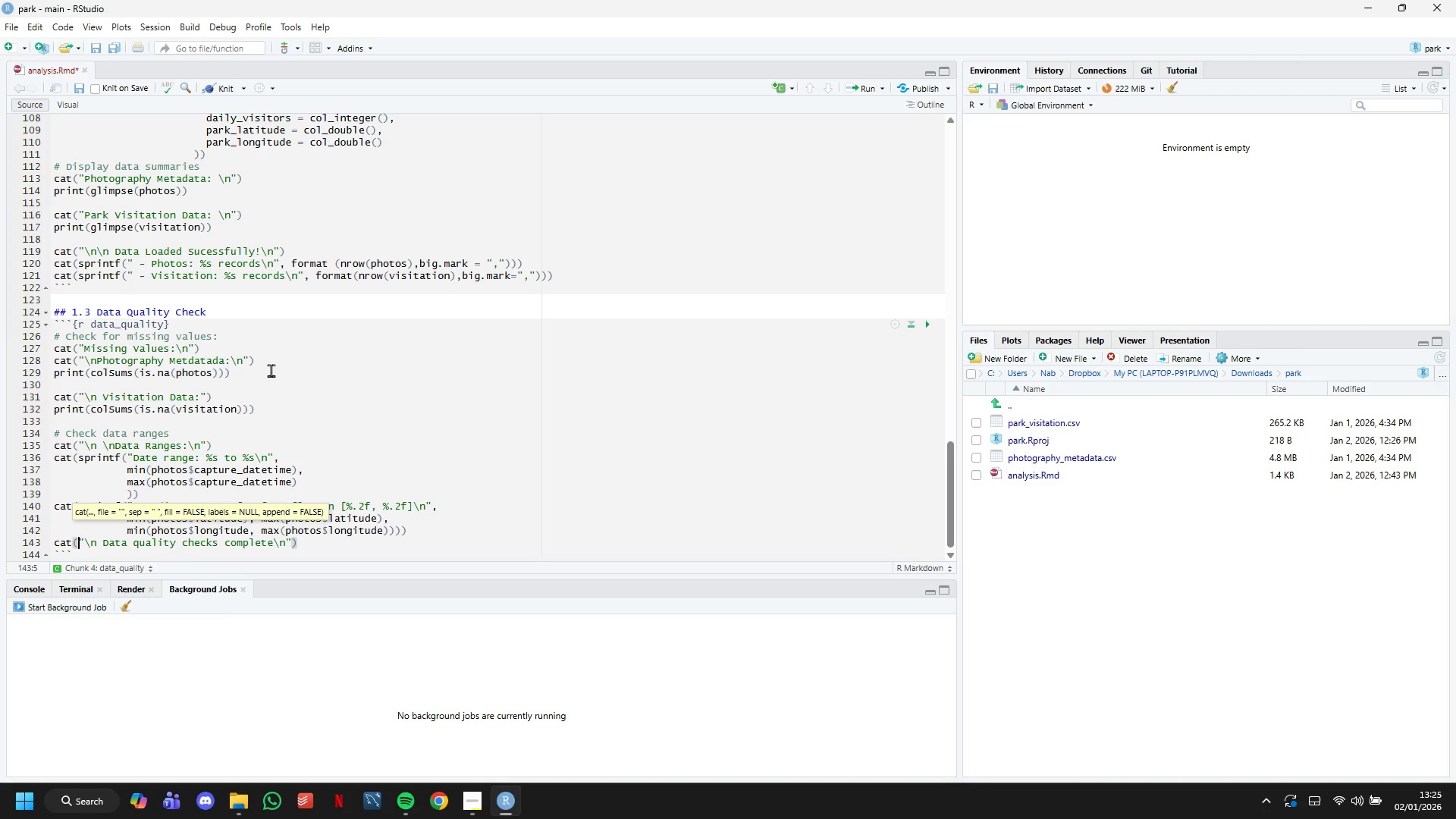 
key(ArrowLeft)
 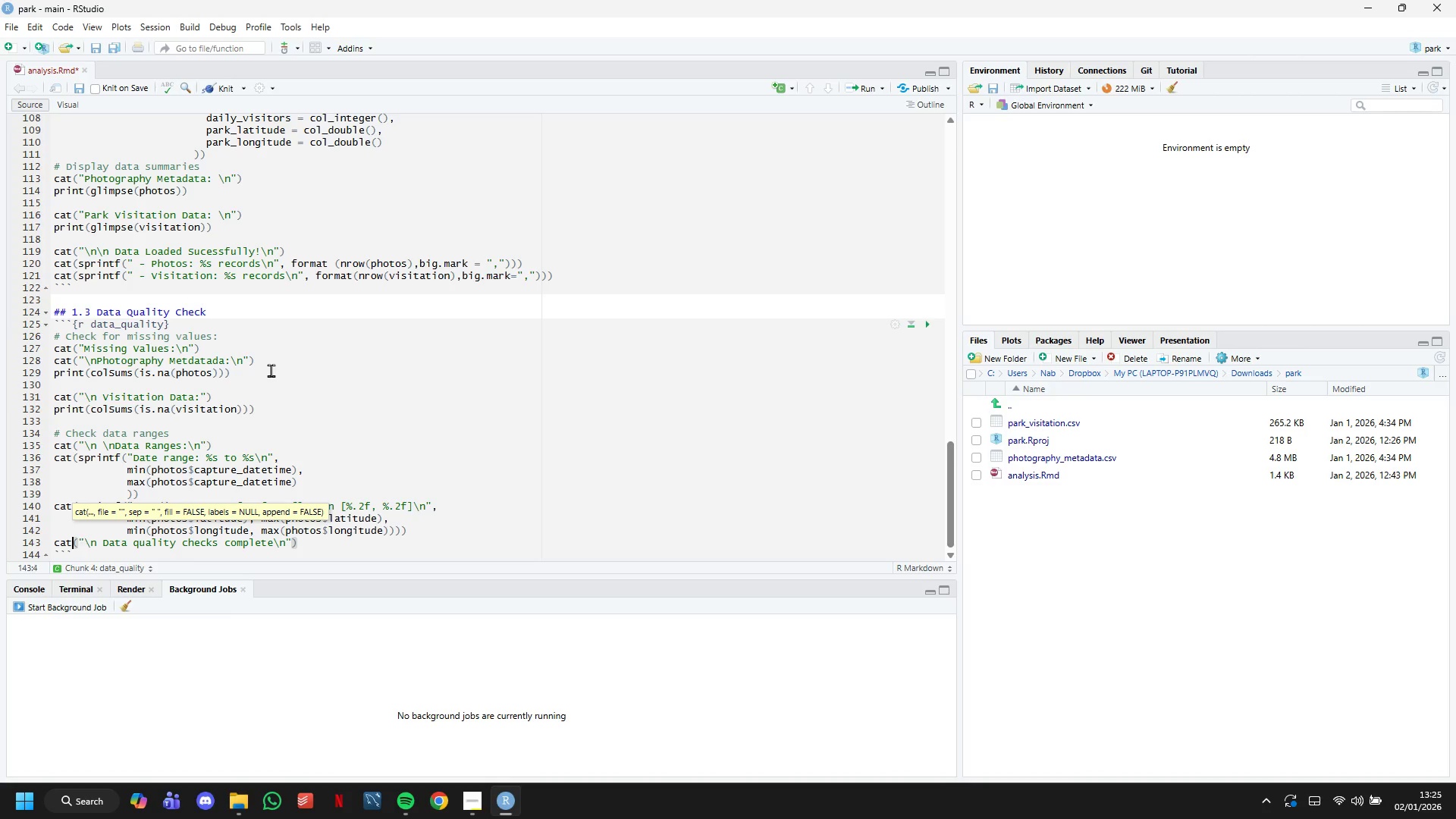 
key(ArrowLeft)
 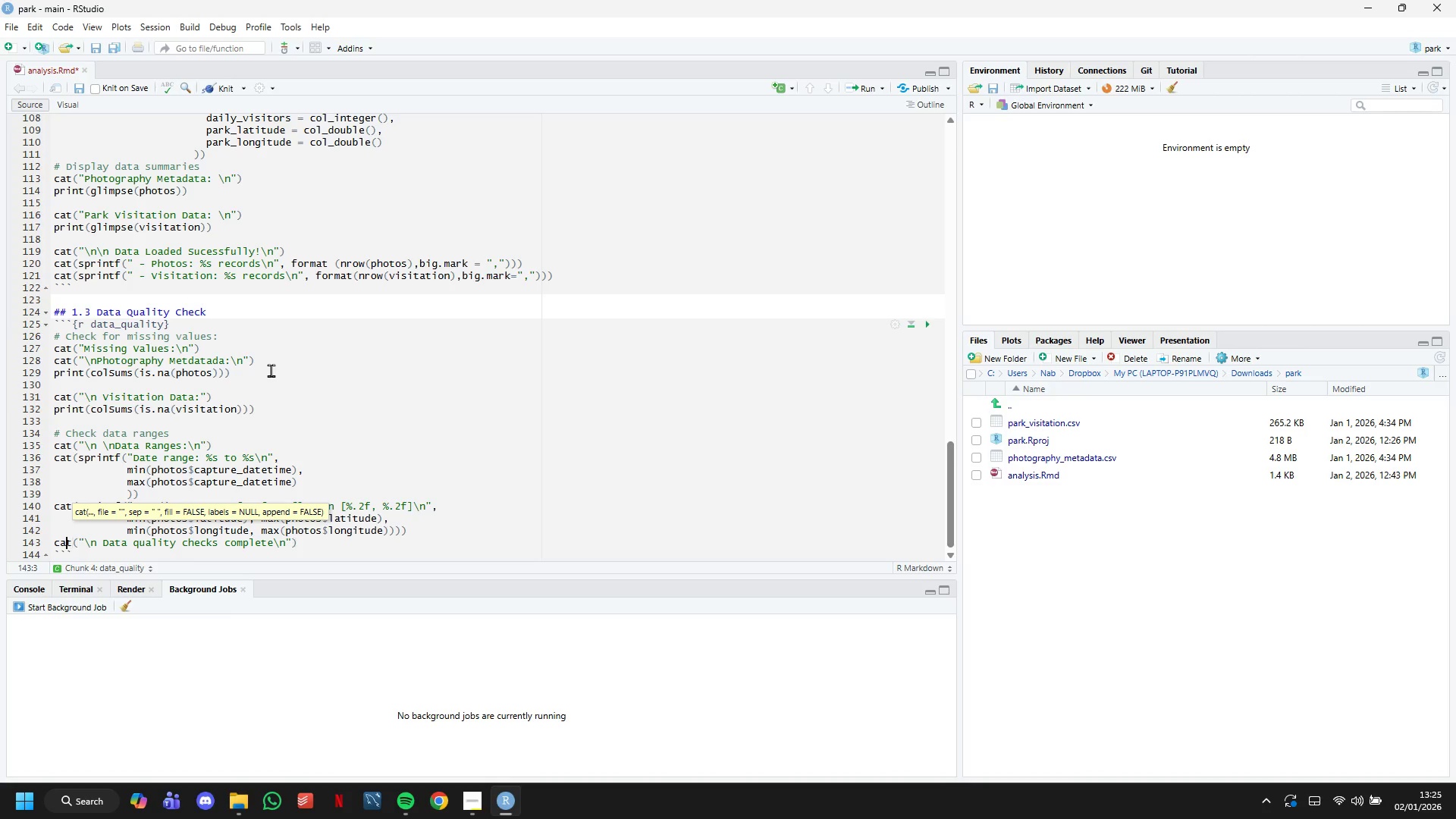 
key(ArrowLeft)
 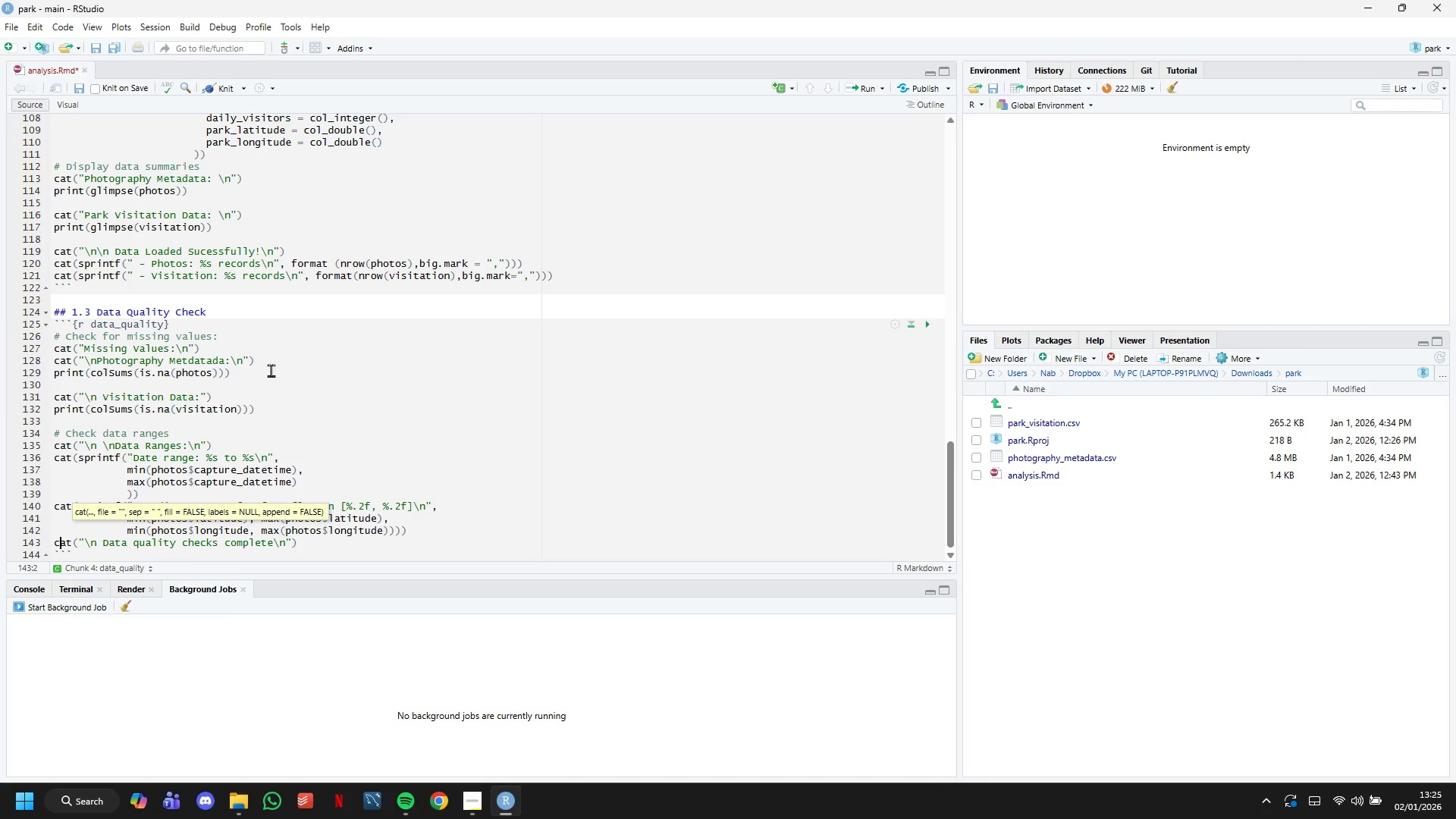 
key(ArrowLeft)
 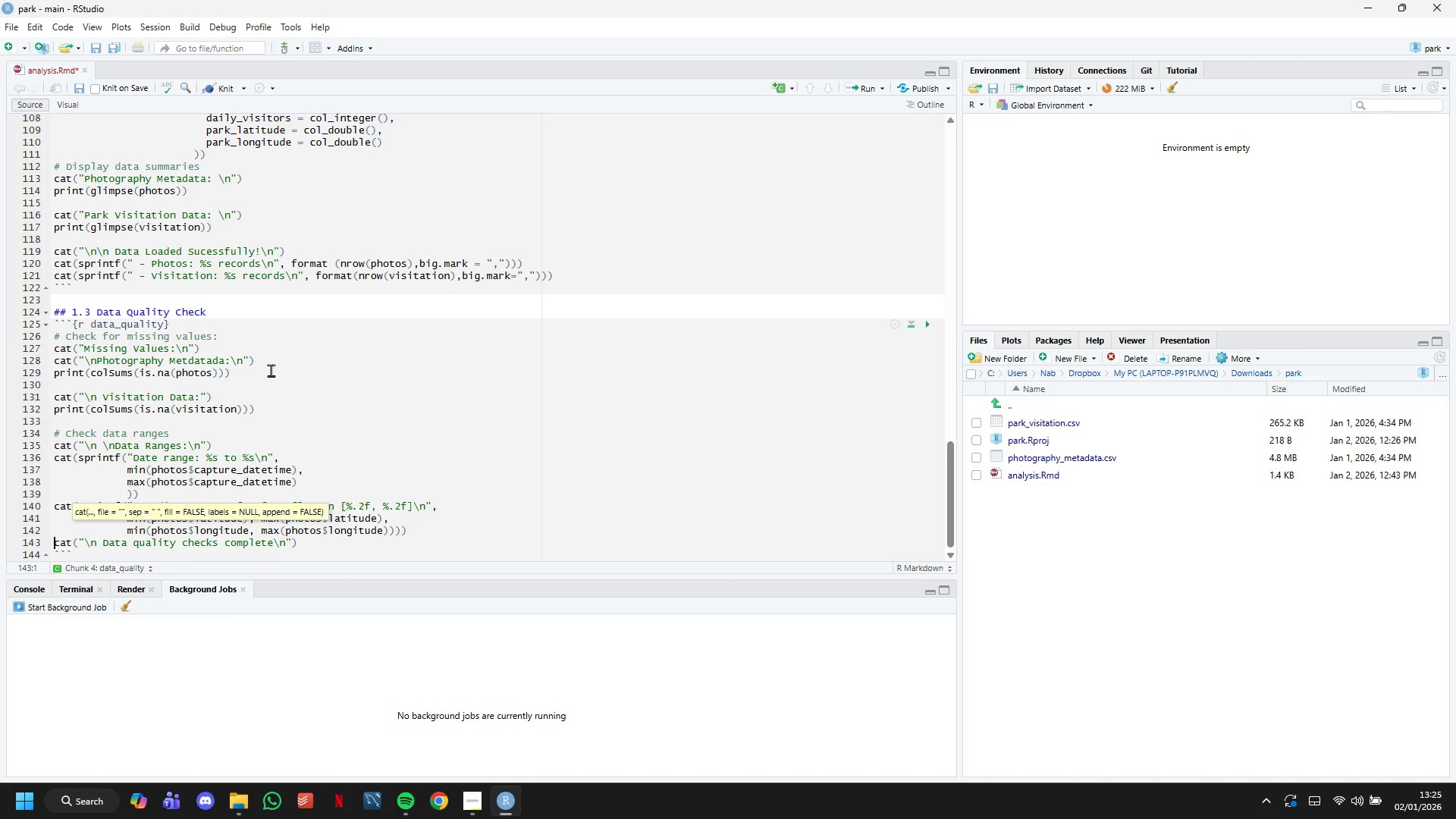 
key(Enter)
 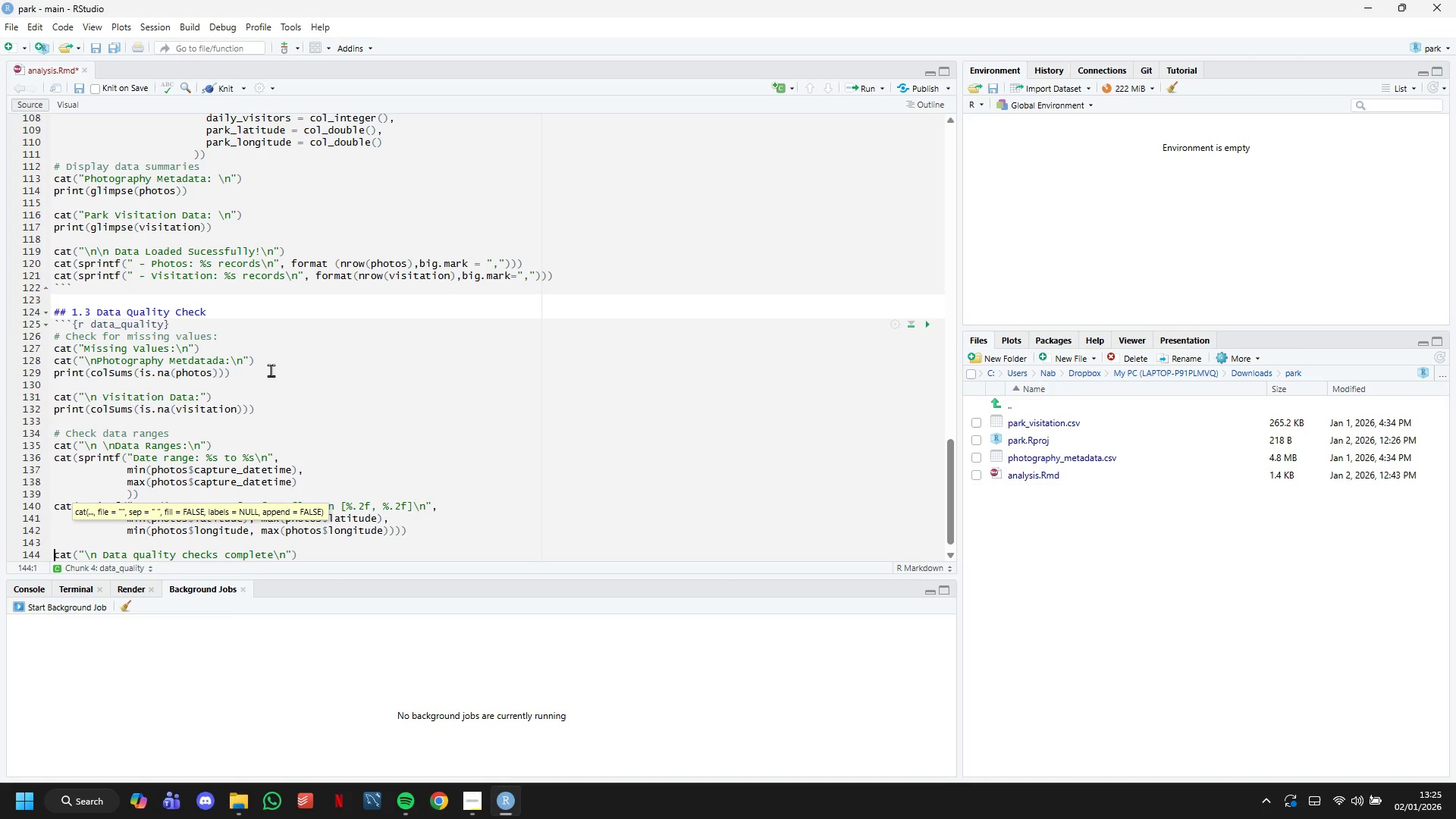 
scroll: coordinate [278, 361], scroll_direction: down, amount: 7.0
 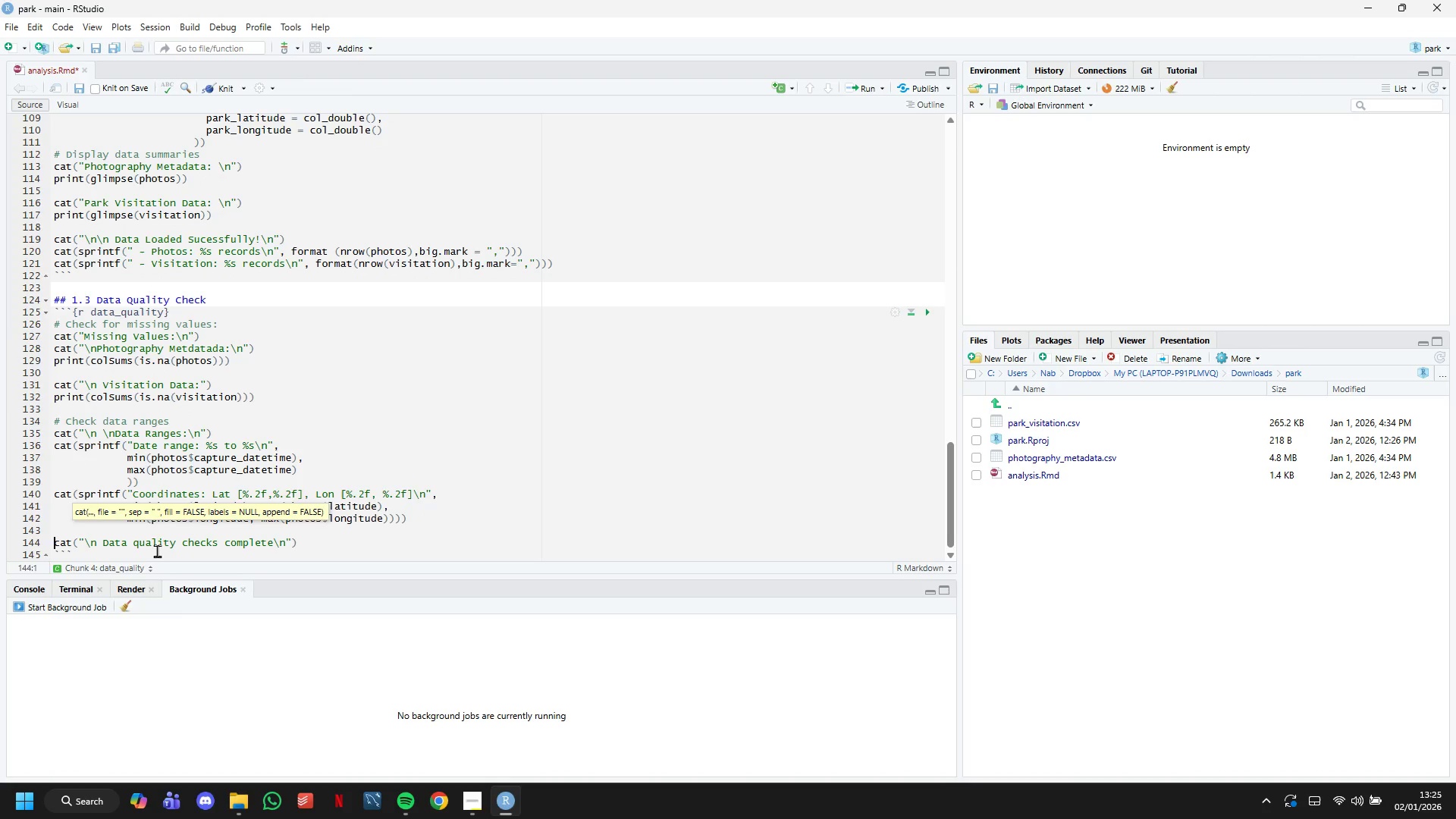 
left_click([157, 551])
 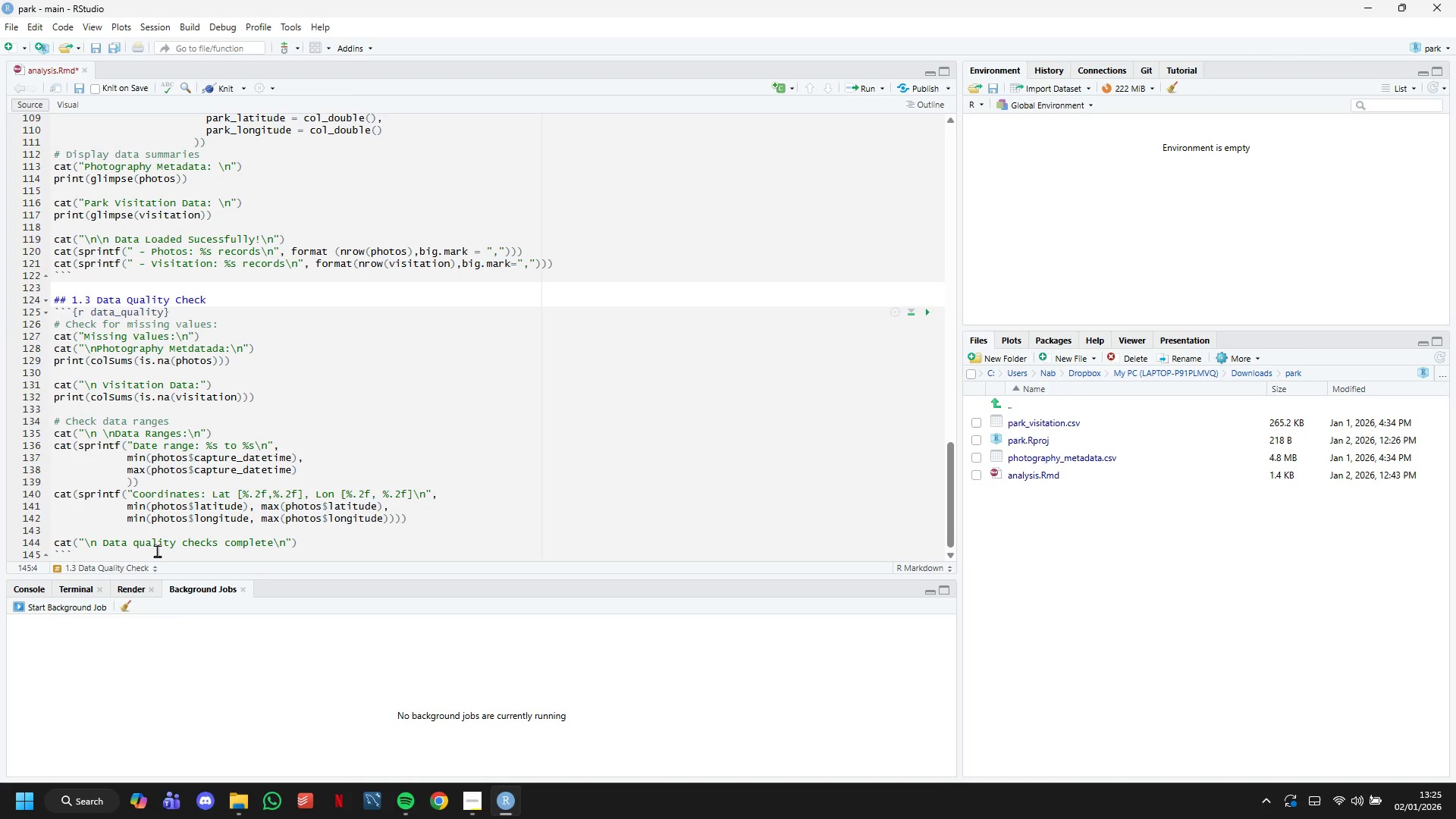 
key(Enter)
 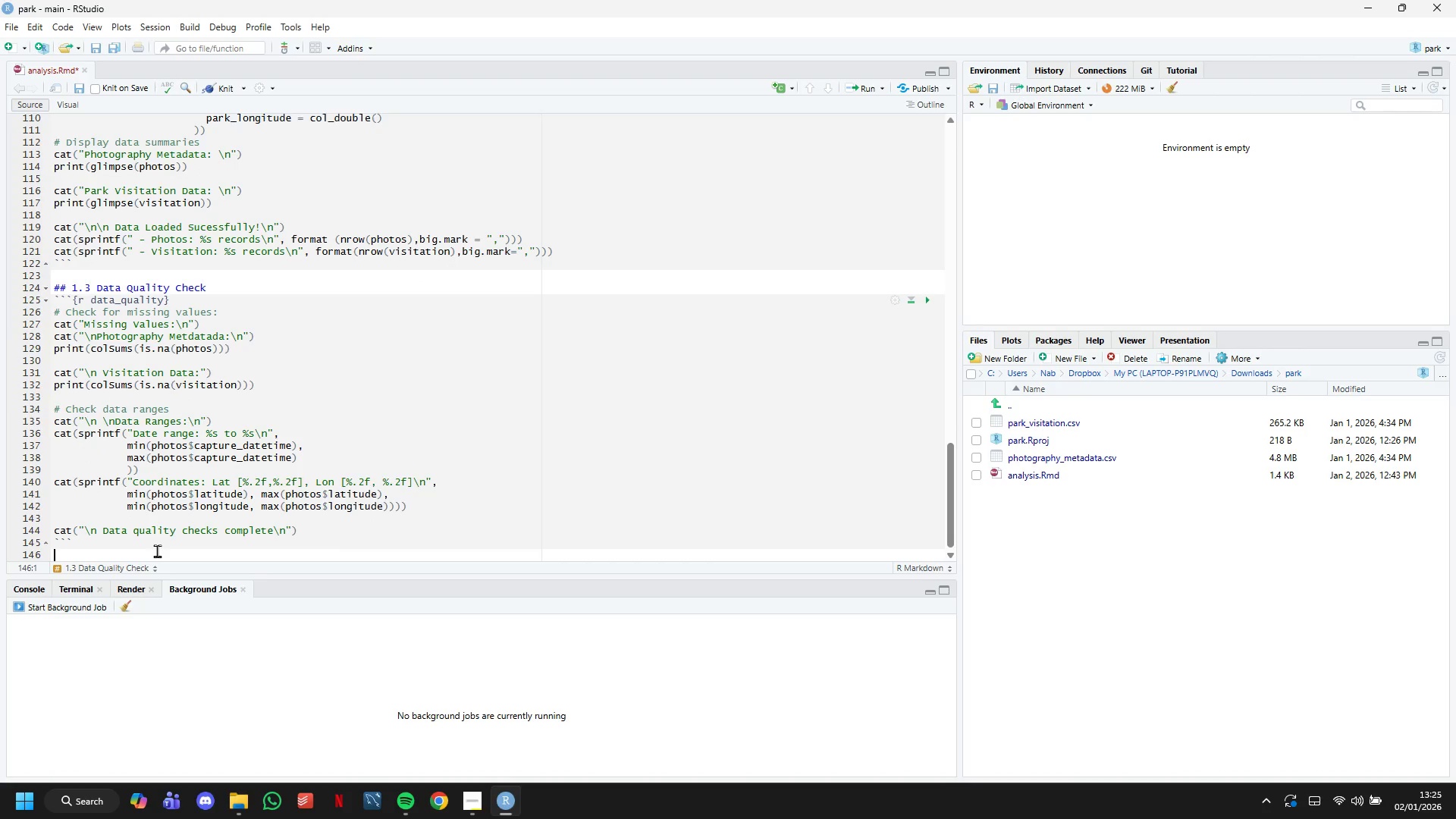 
key(Enter)
 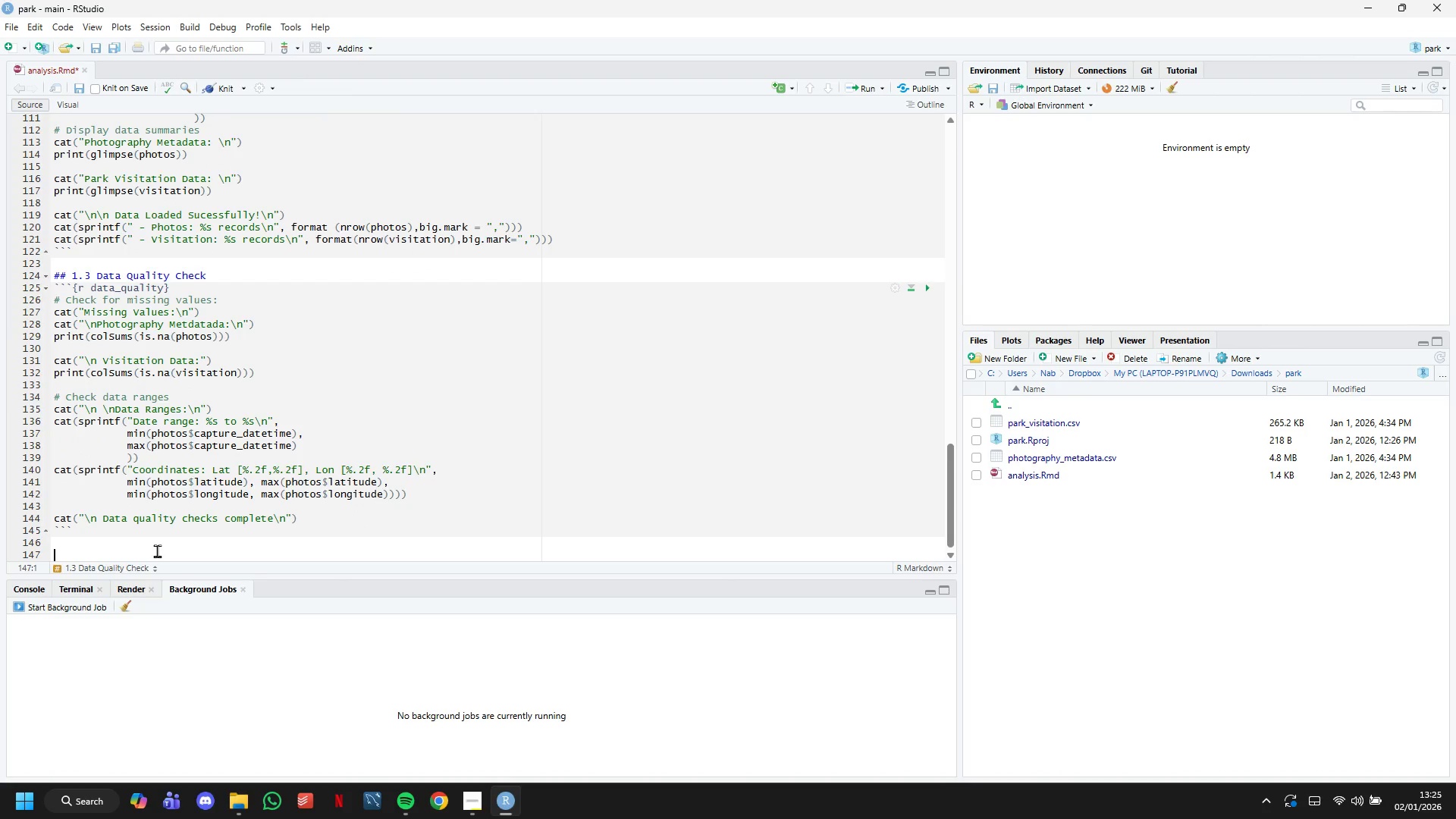 
key(Minus)
 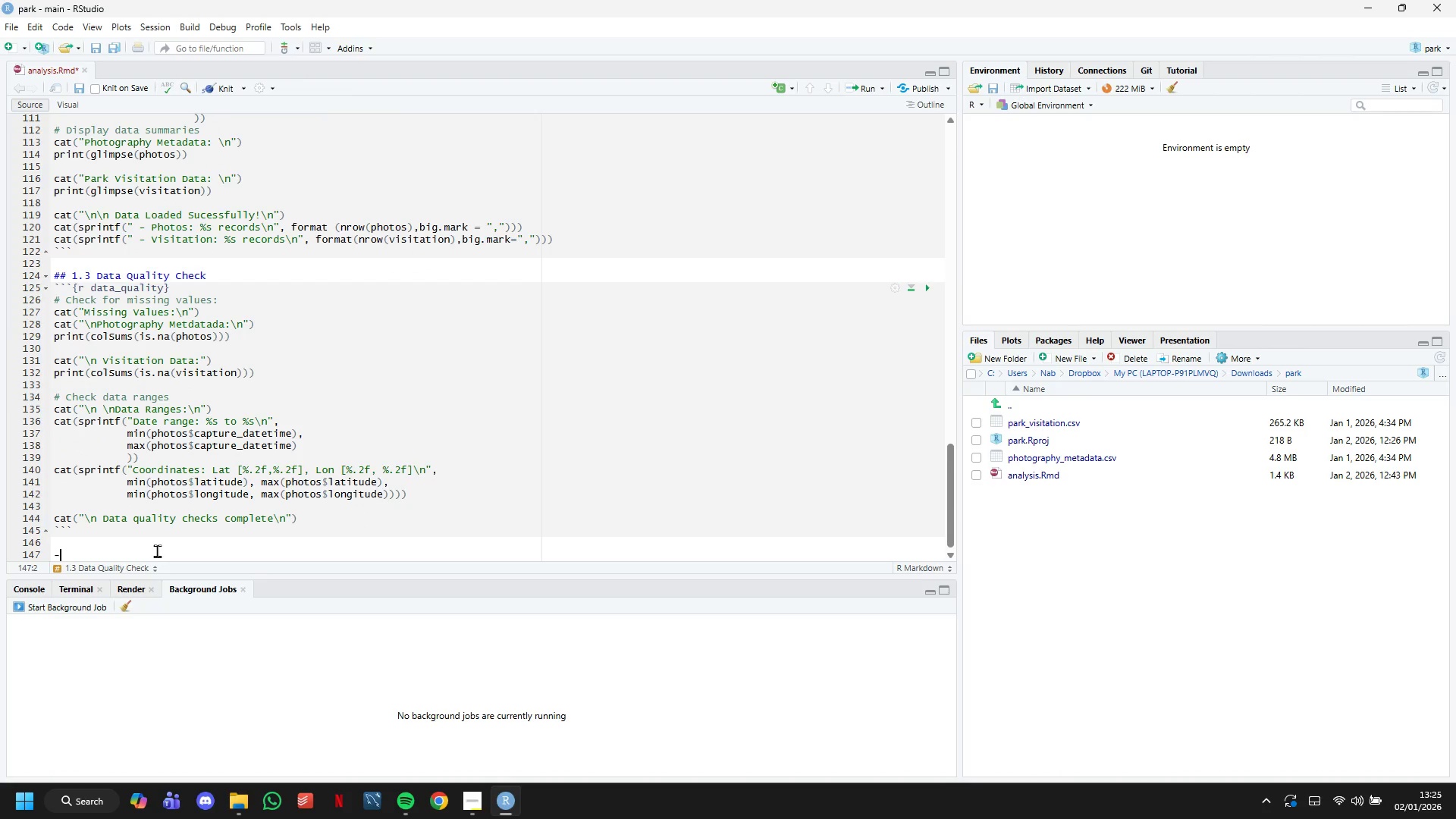 
key(Minus)
 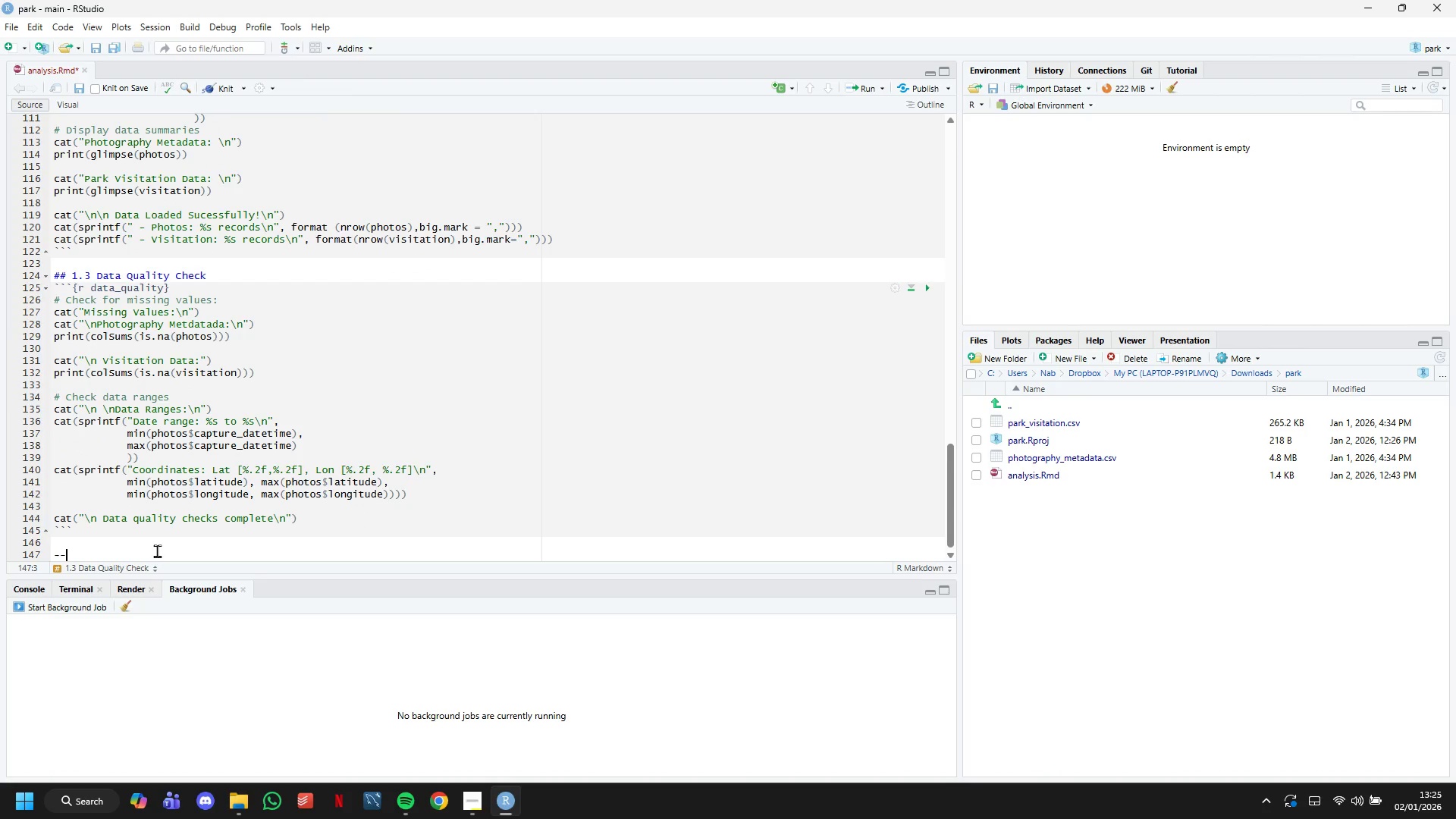 
key(Minus)
 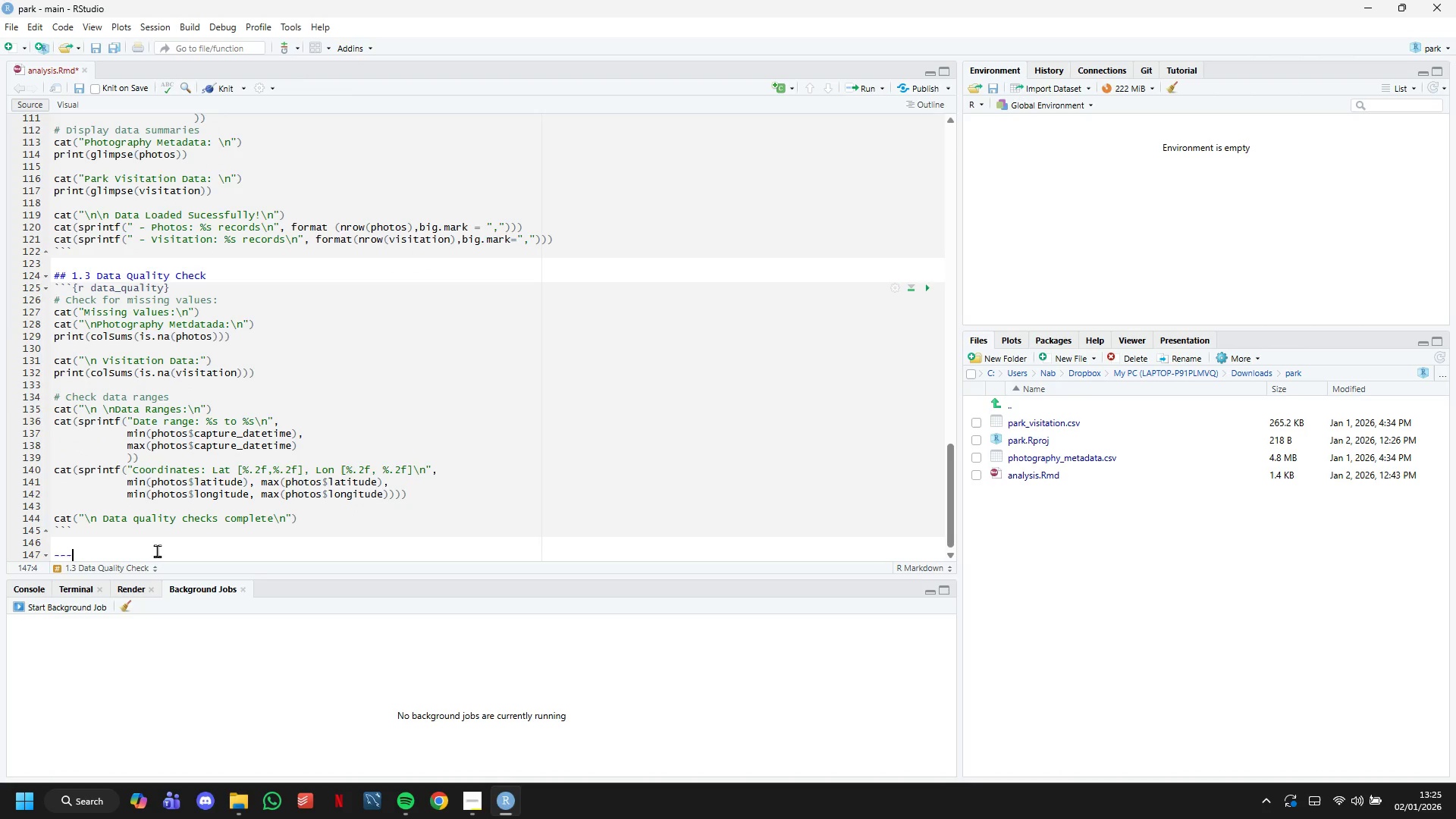 
key(Enter)
 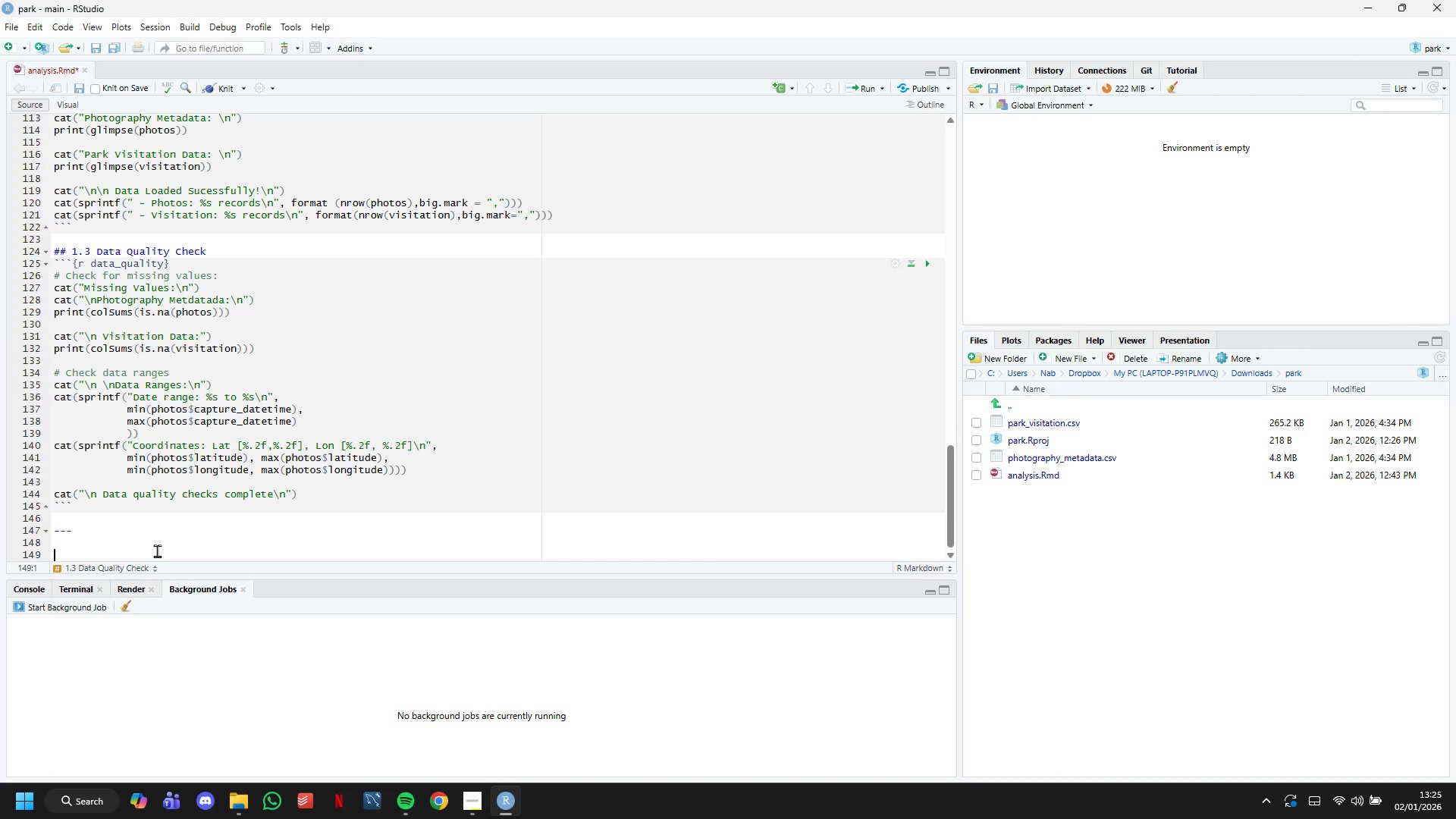 
key(Enter)
 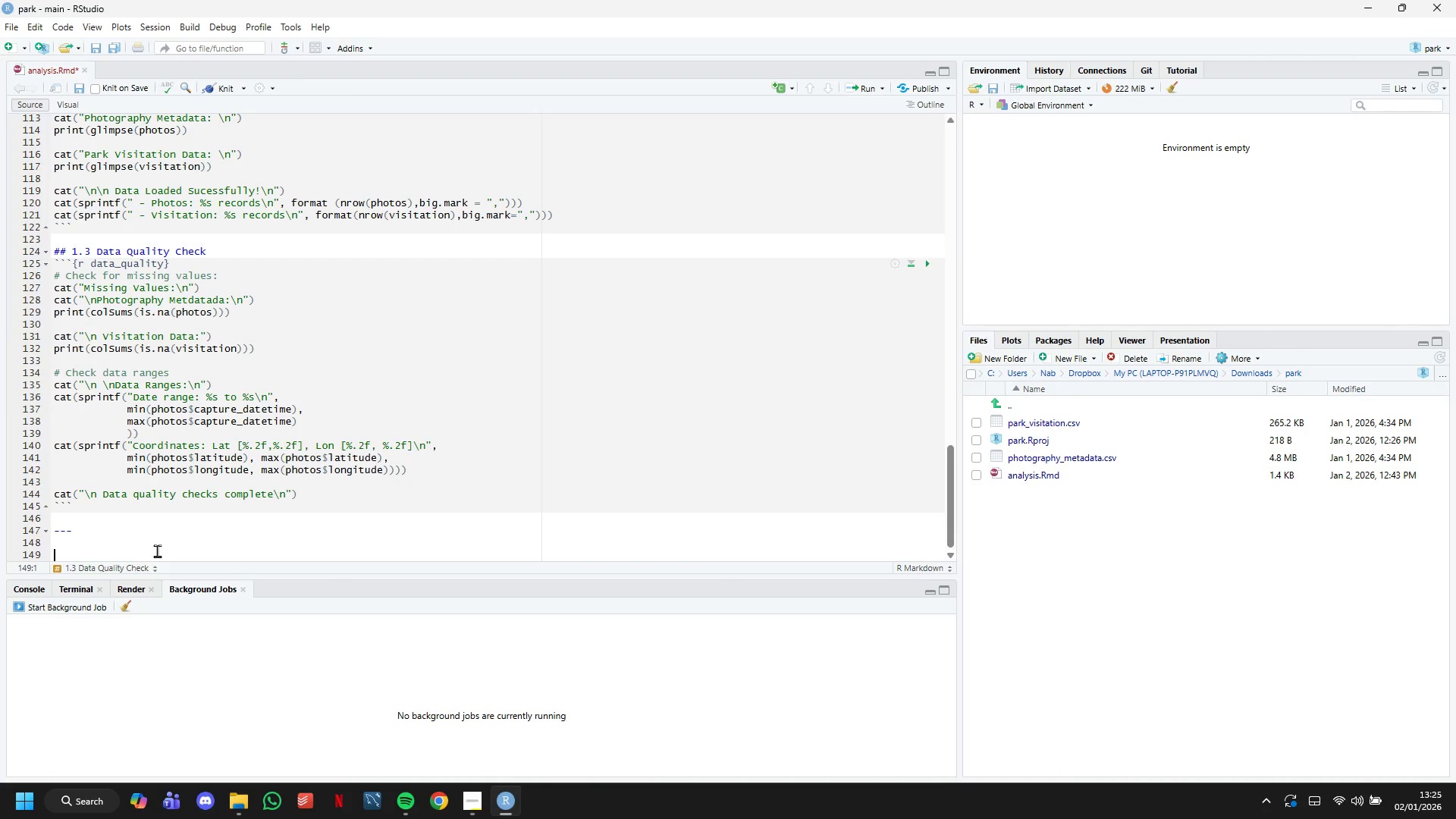 
type(# 2. Temporal Analysis: Peak Shutter Seasons)
 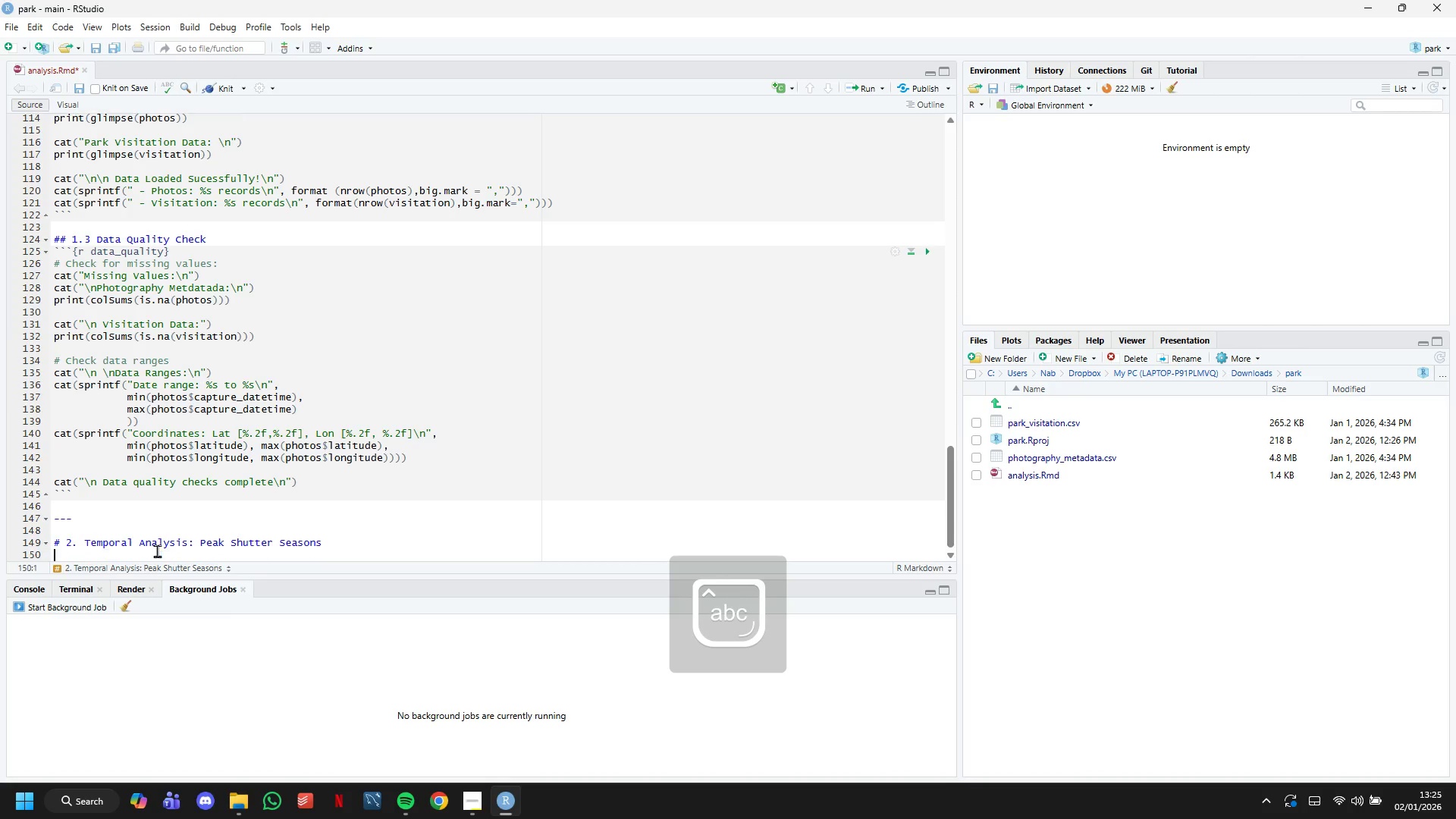 
key(Enter)
 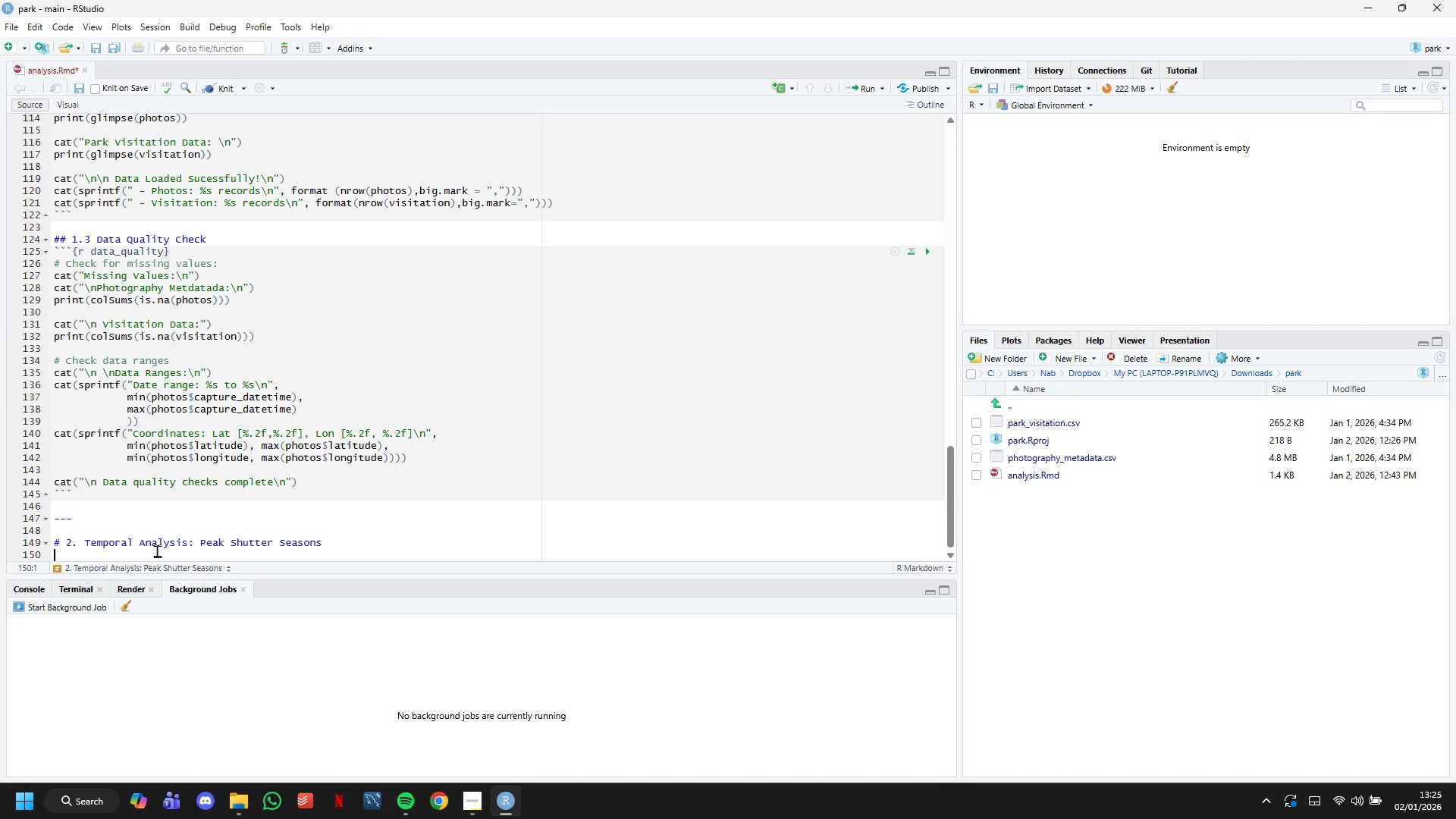 
wait(22.88)
 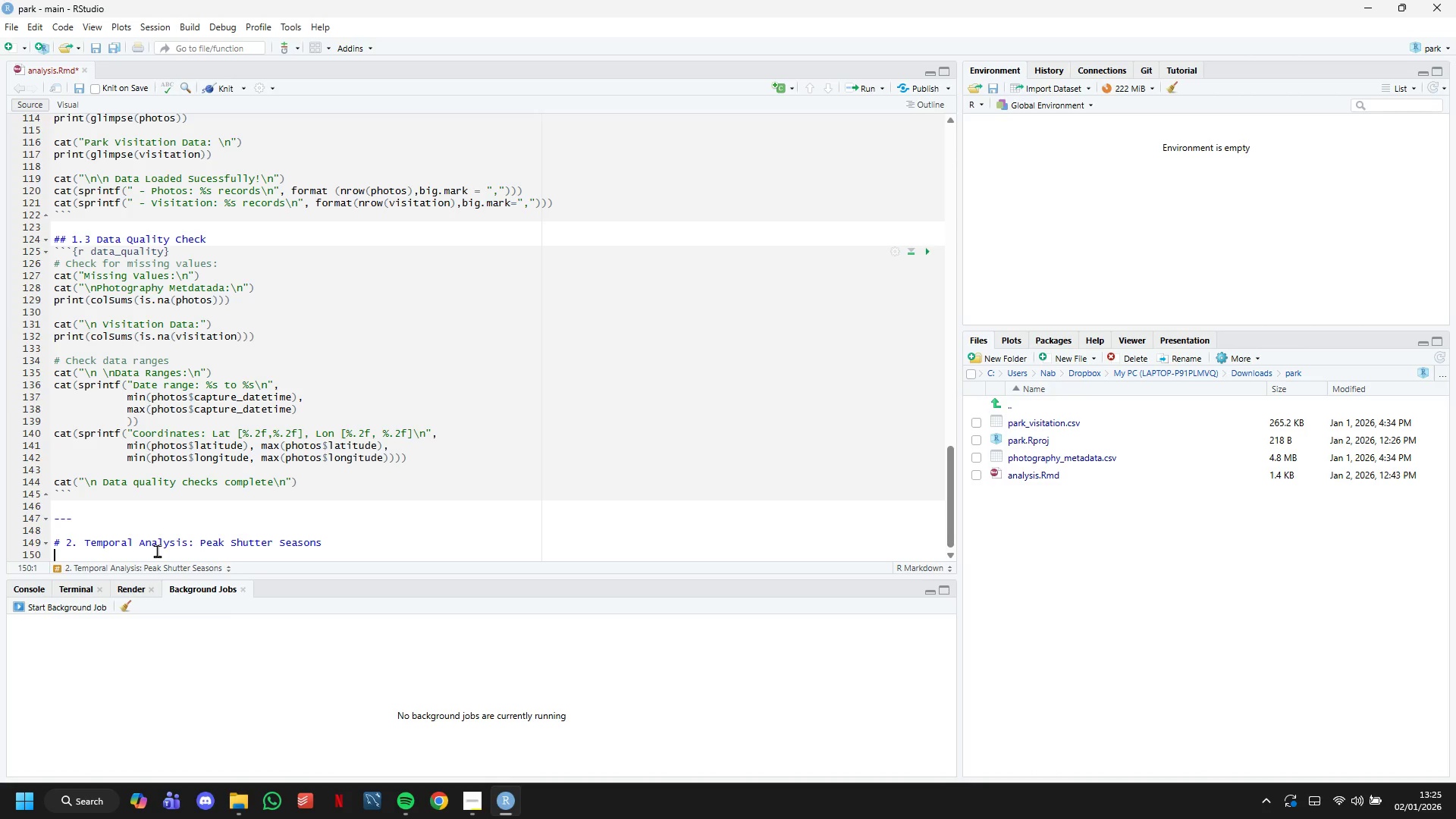 
scroll: coordinate [306, 375], scroll_direction: down, amount: 6.0
 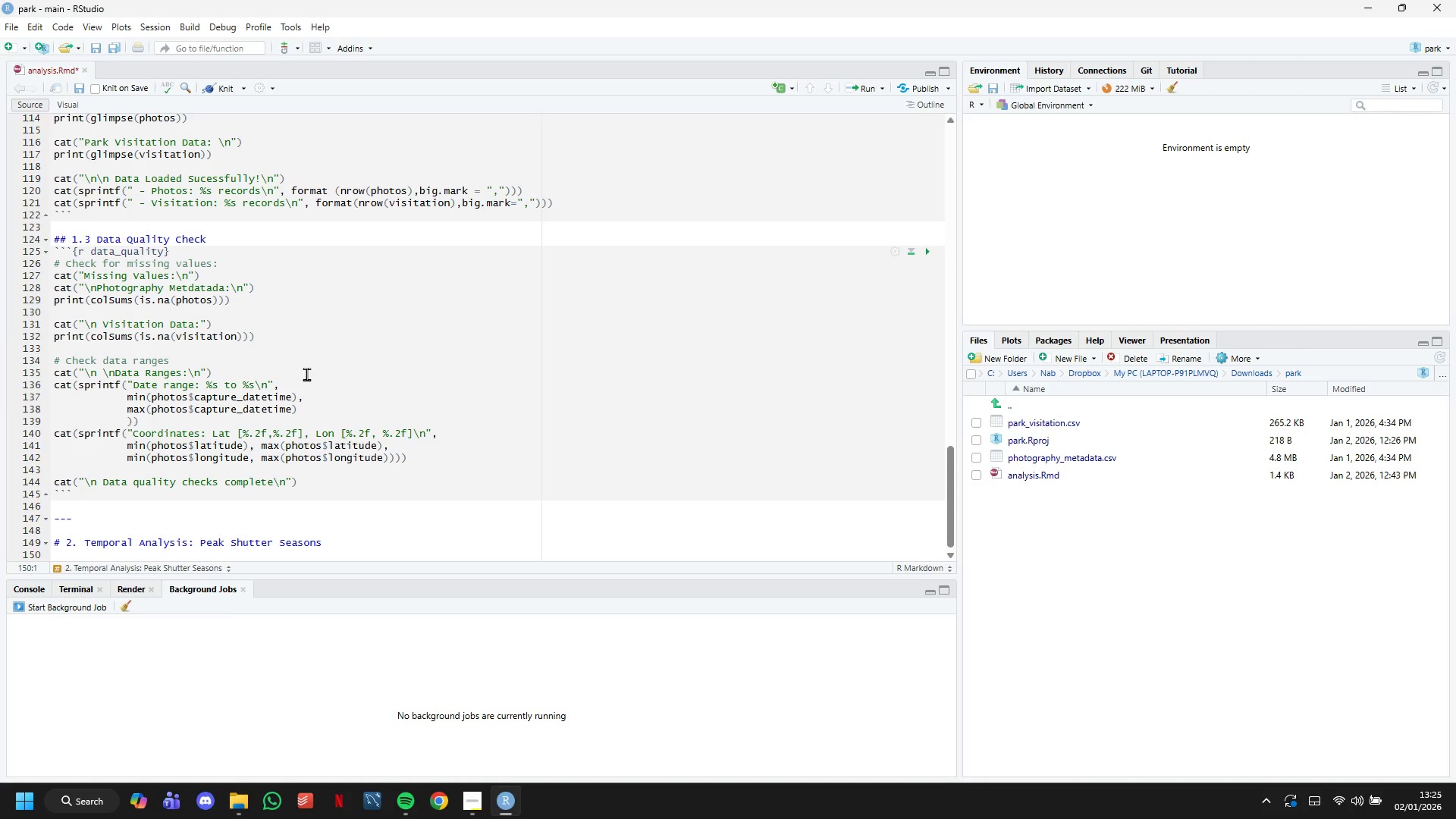 
key(Enter)
 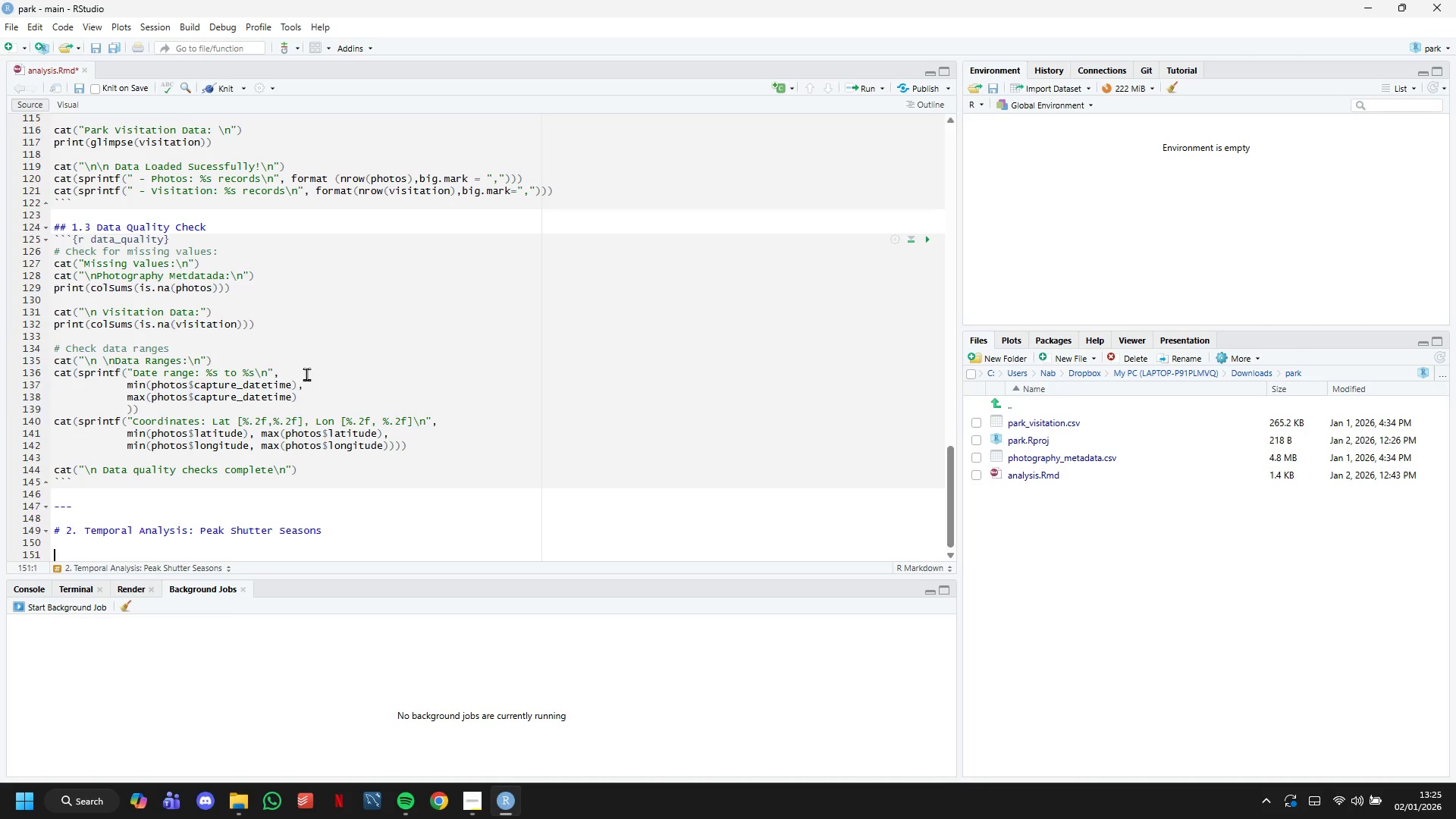 
key(Enter)
 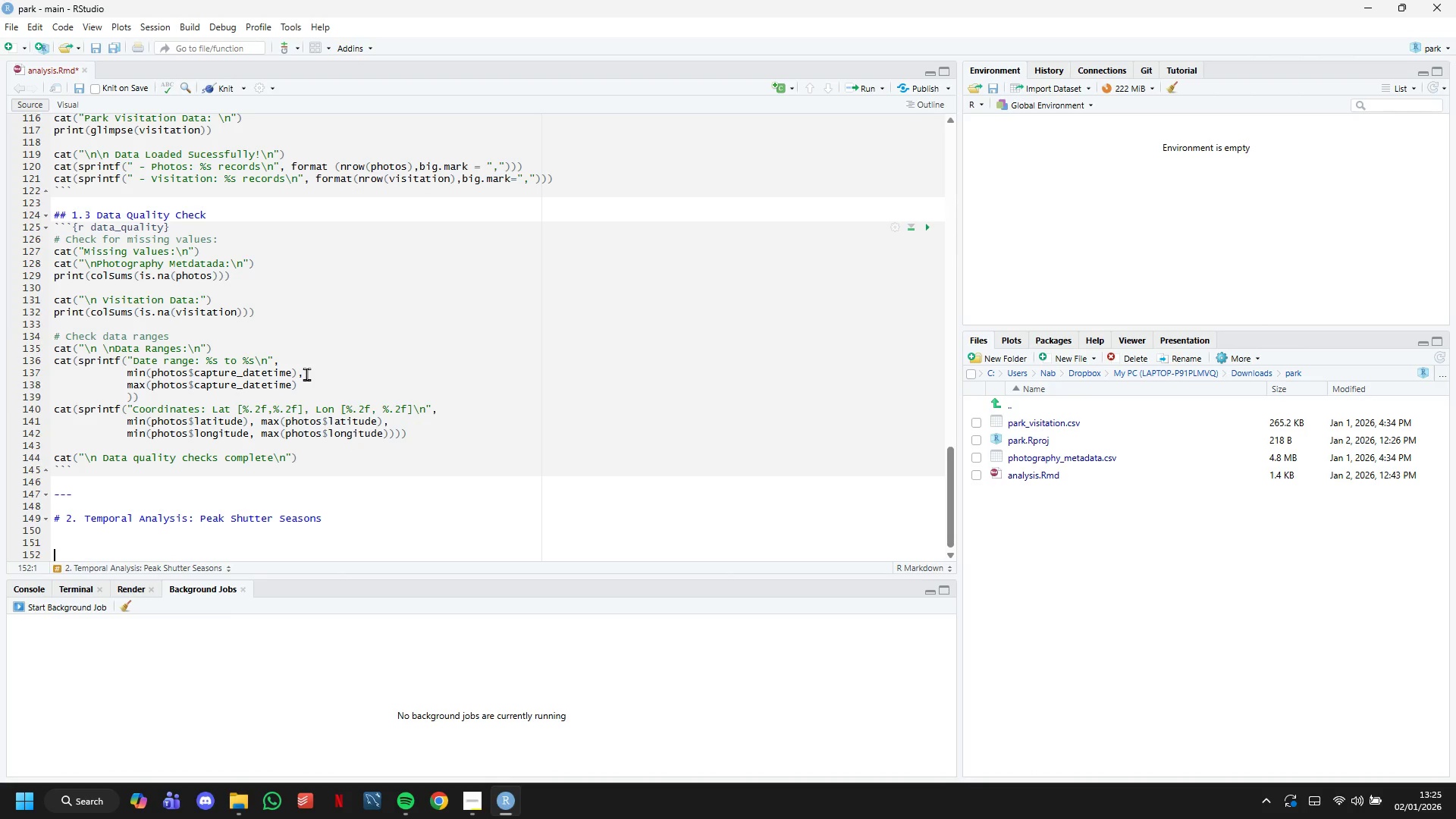 
key(ArrowUp)
 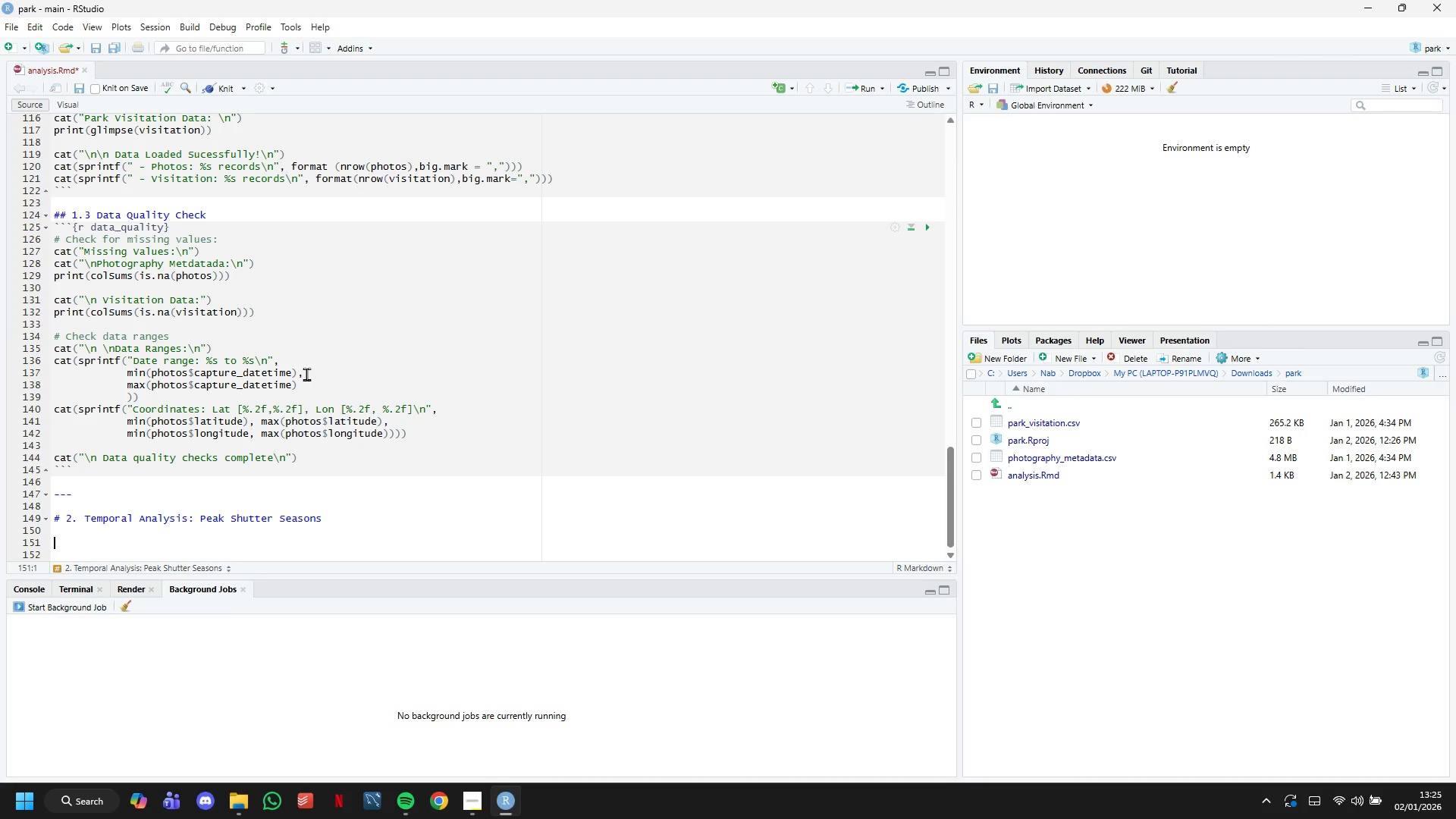 
key(ArrowUp)
 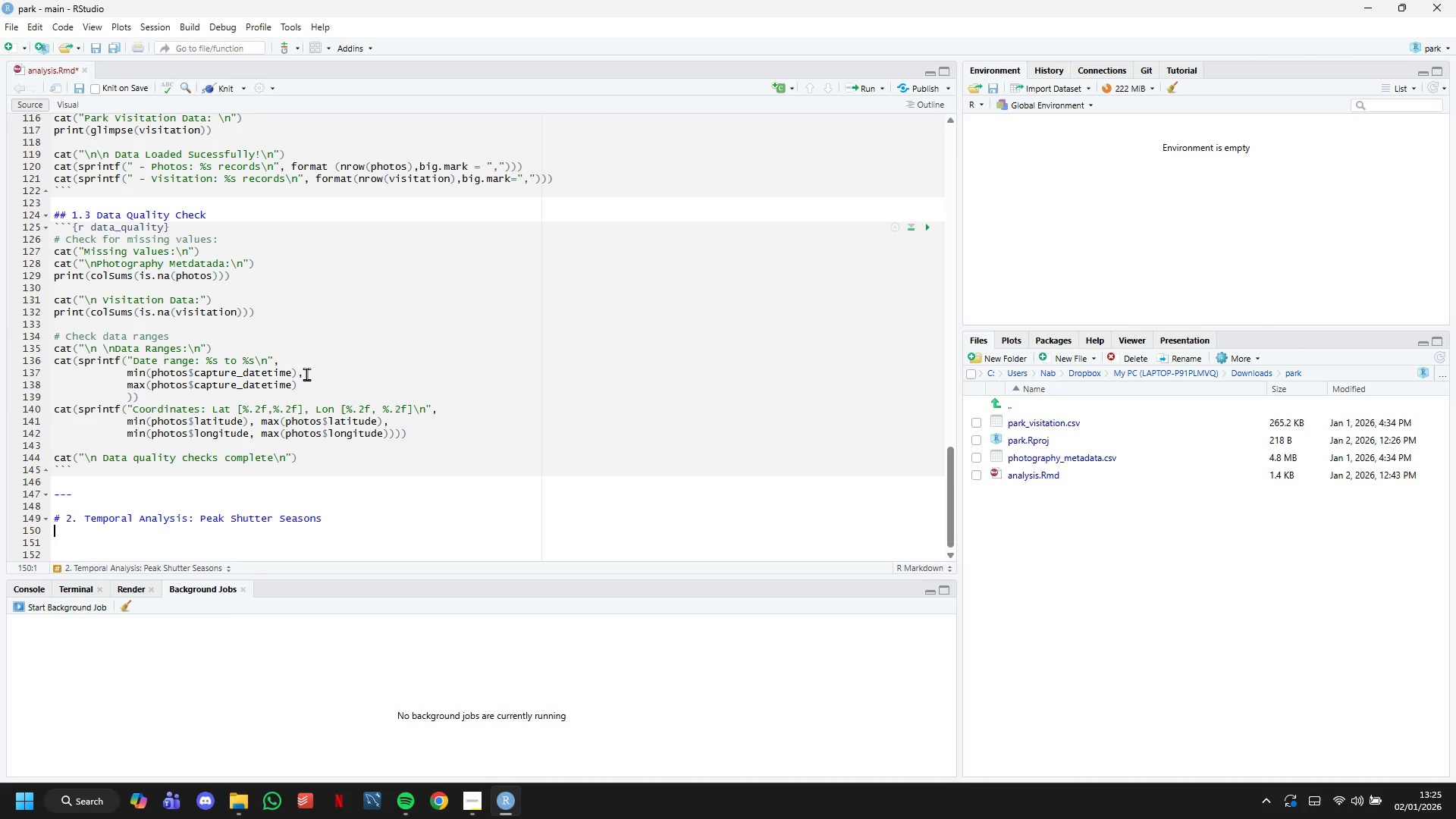 
type(##)
 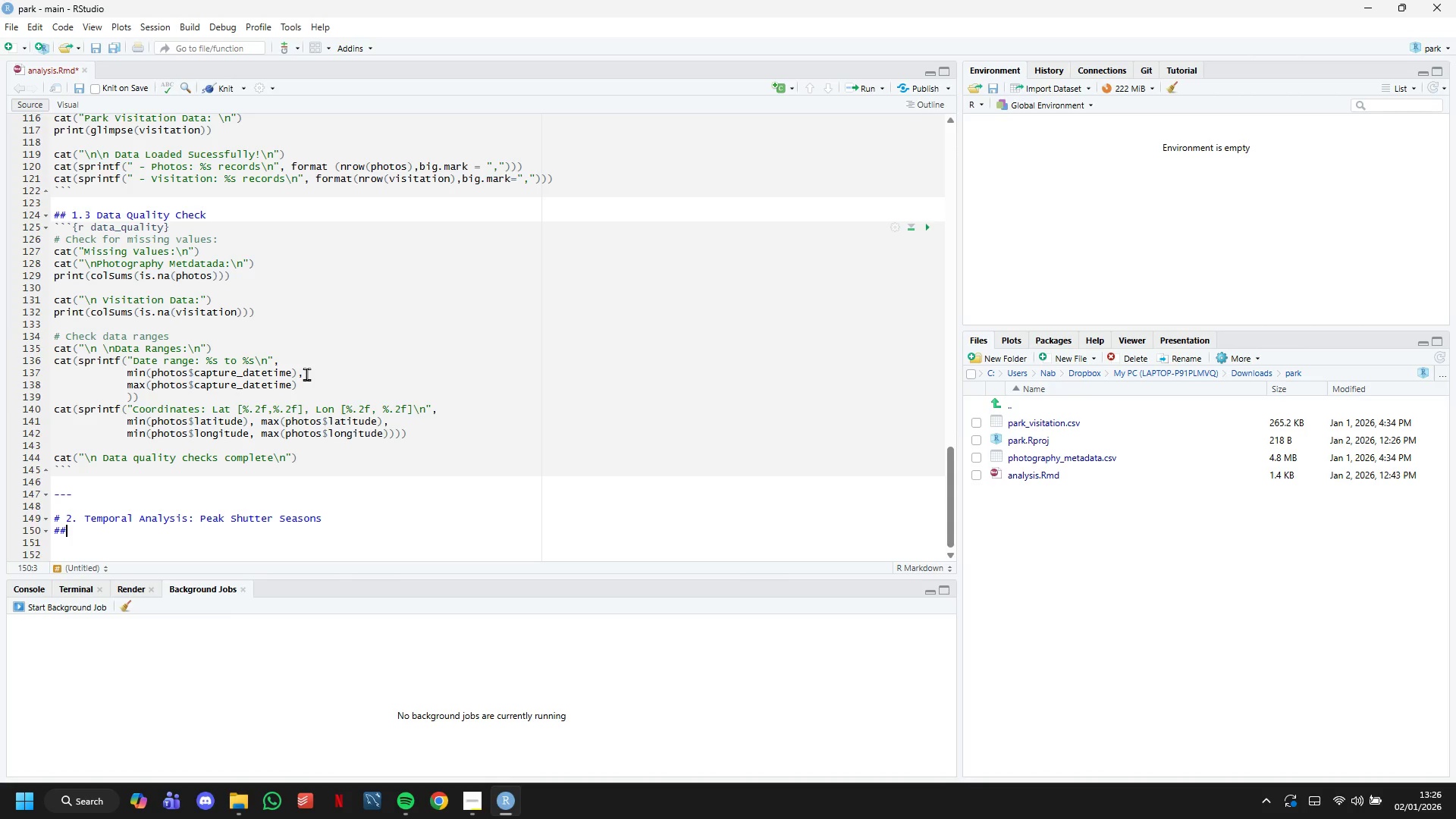 
wait(13.5)
 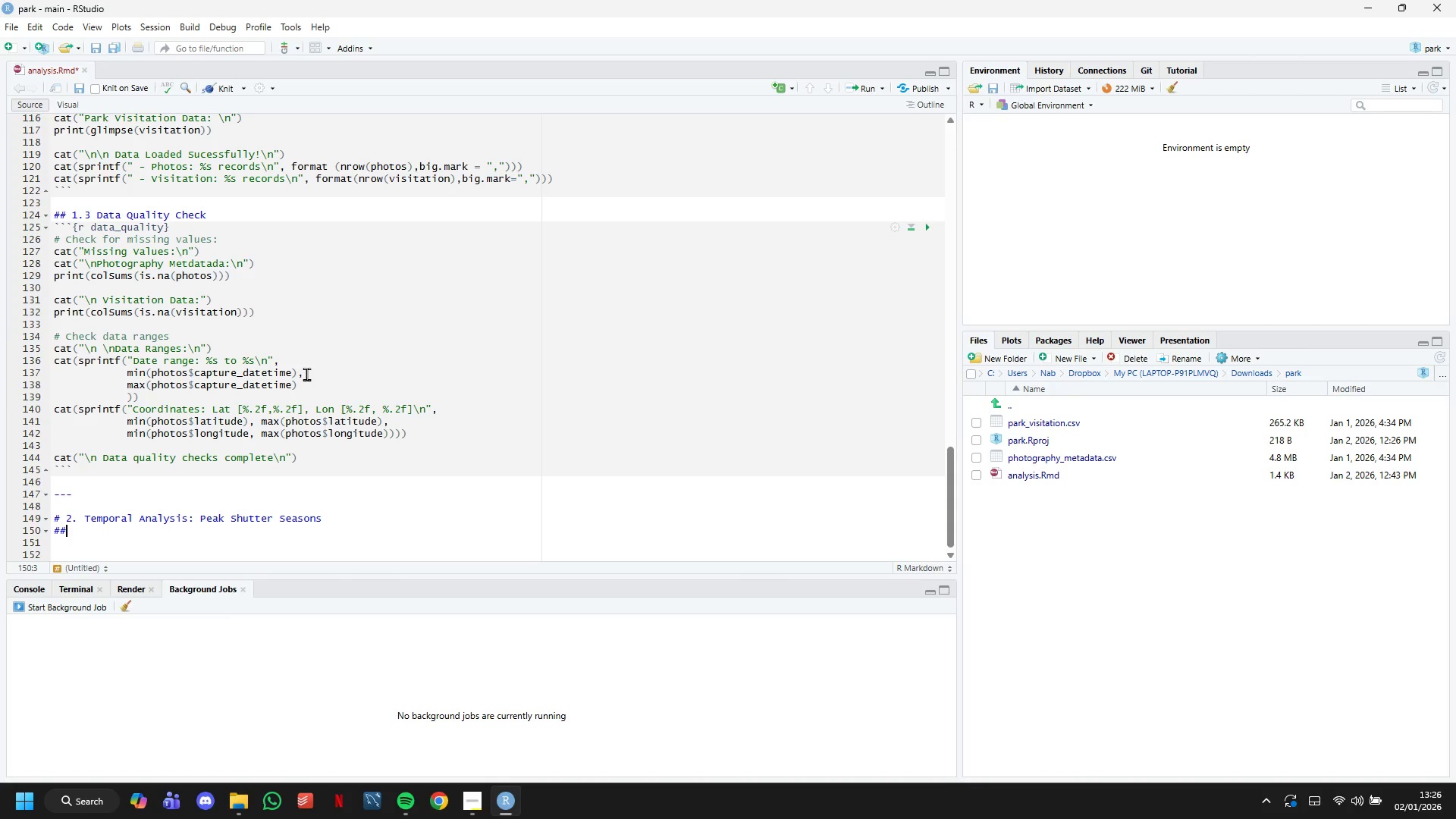 
type( 2.1  Monyt)
key(Backspace)
key(Backspace)
type(thly Photography Volume b)
key(Backspace)
type(vs. Visio)
key(Backspace)
type(tor Traffic)
 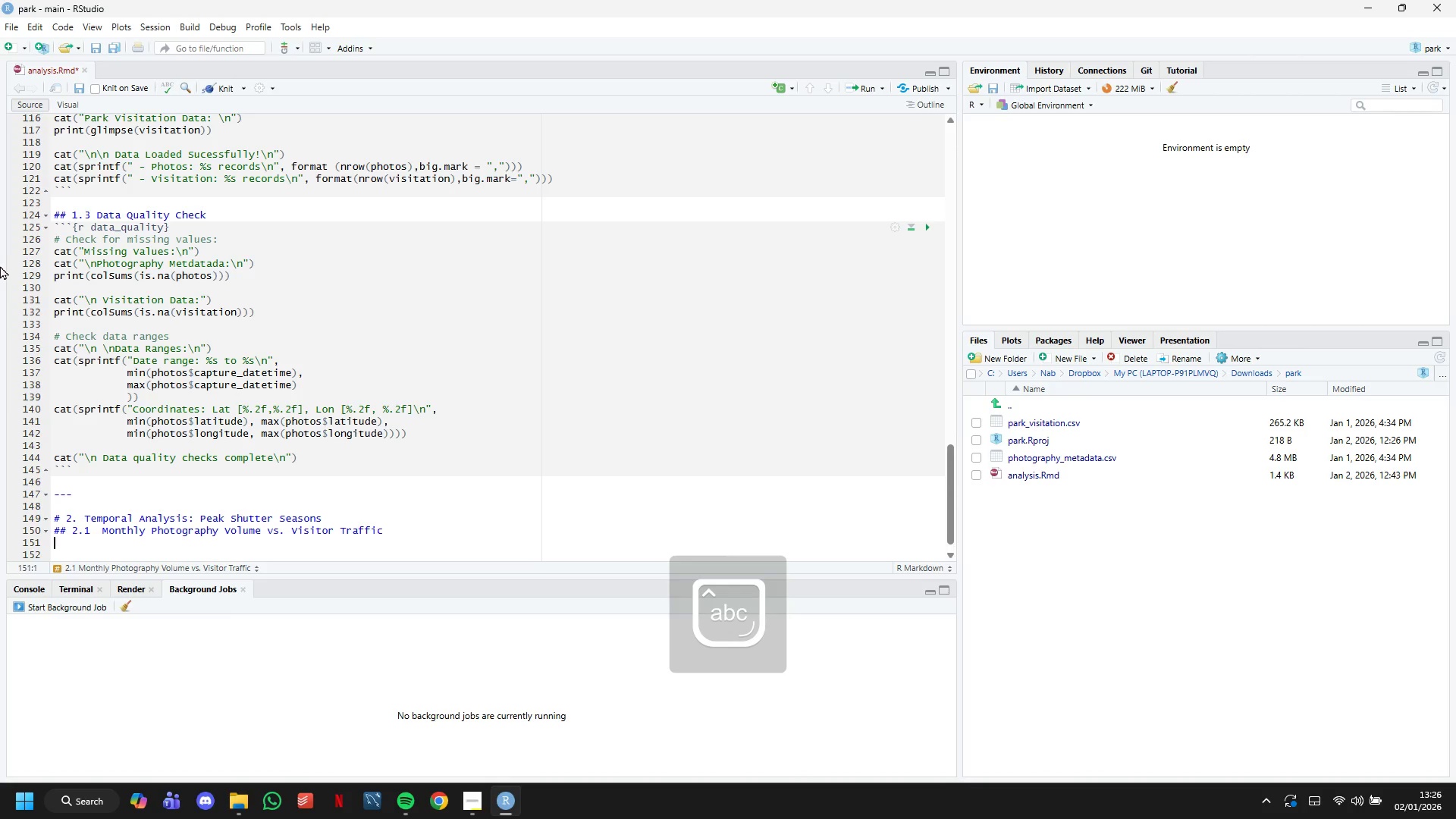 
key(Enter)
 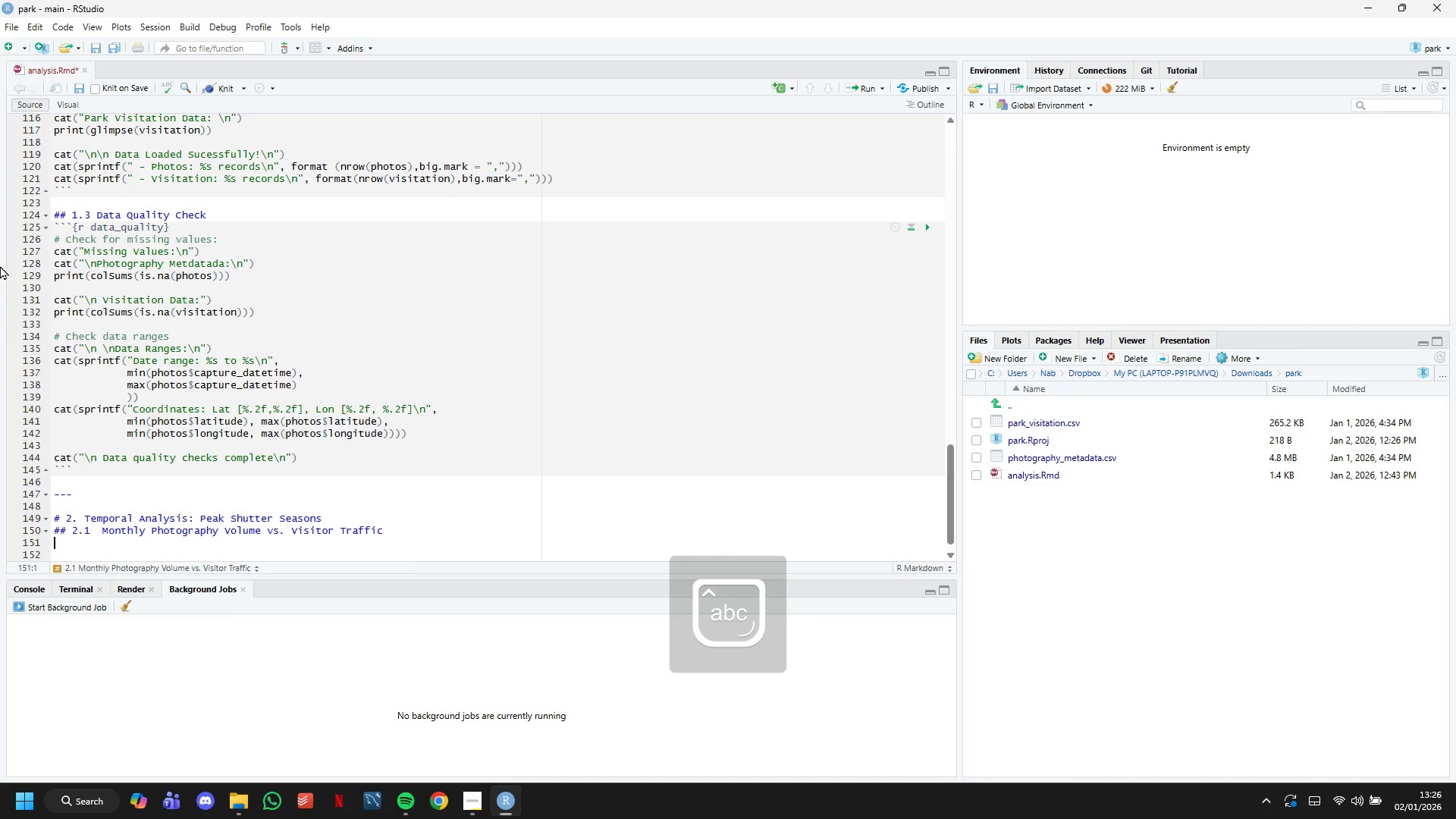 
key(Enter)
 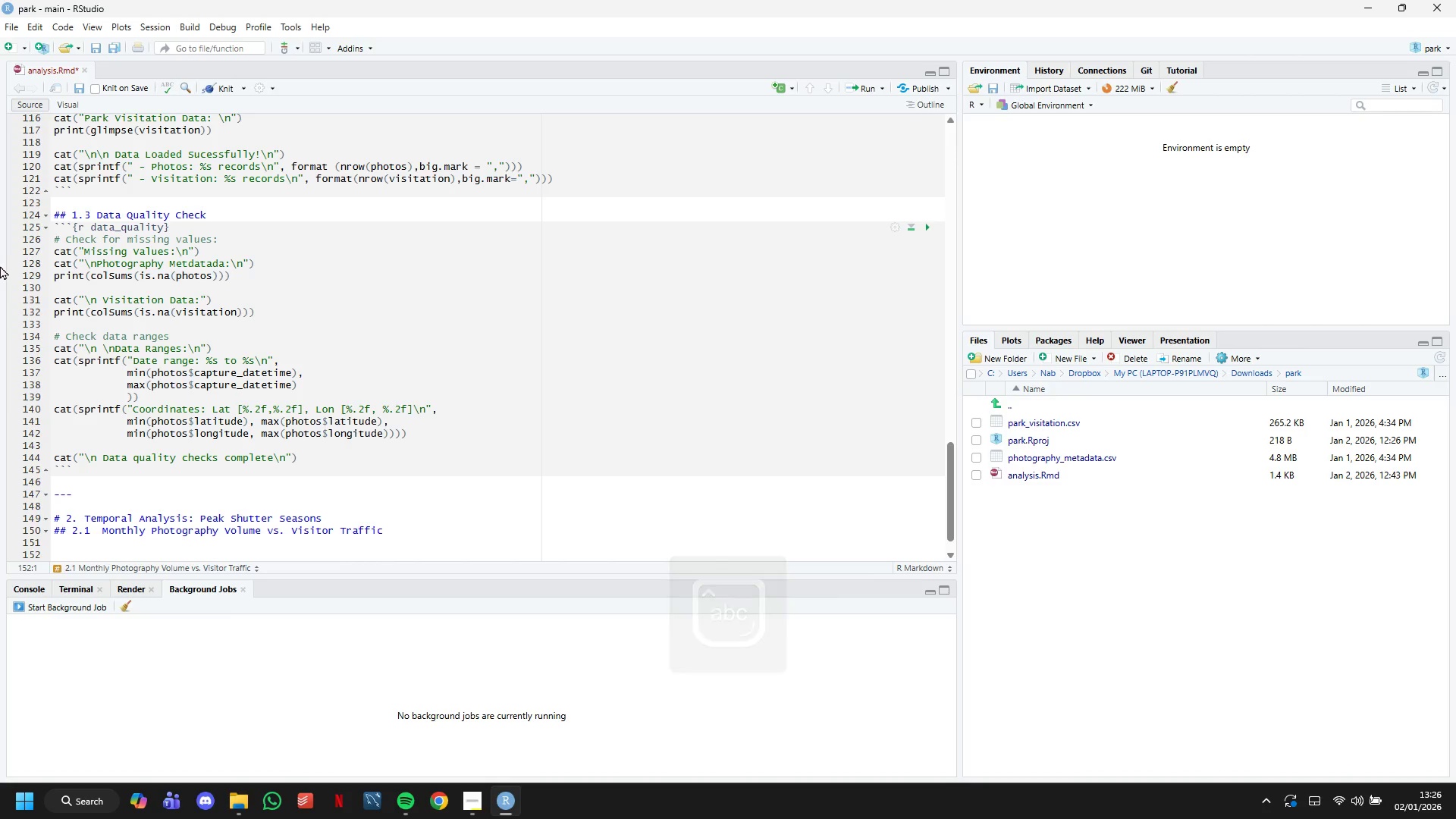 
scroll: coordinate [301, 398], scroll_direction: down, amount: 13.0
 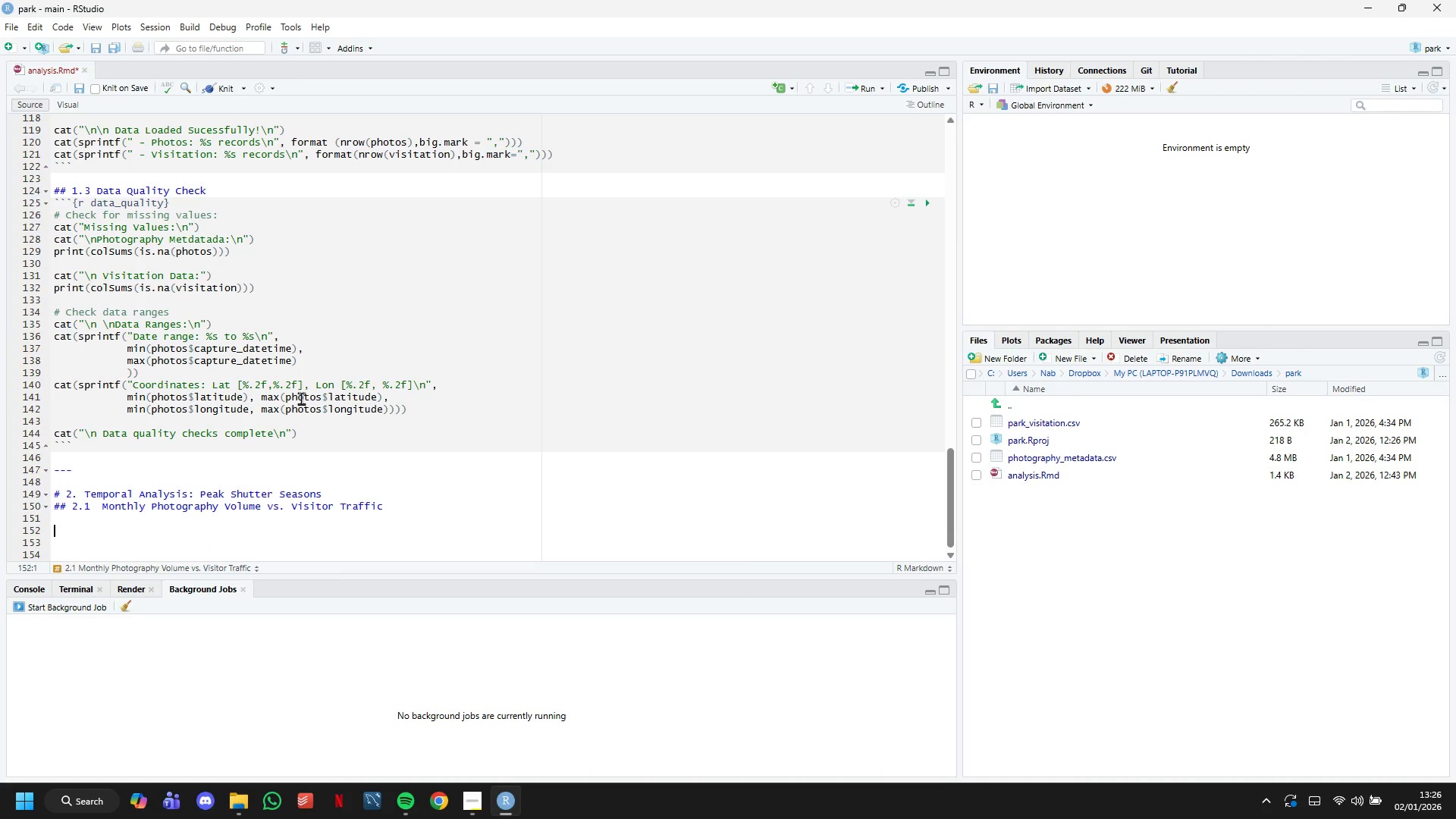 
type(```{r monthly_aa)
key(Backspace)
type(nalysis, fig.h)
key(Tab)
type(8)
 